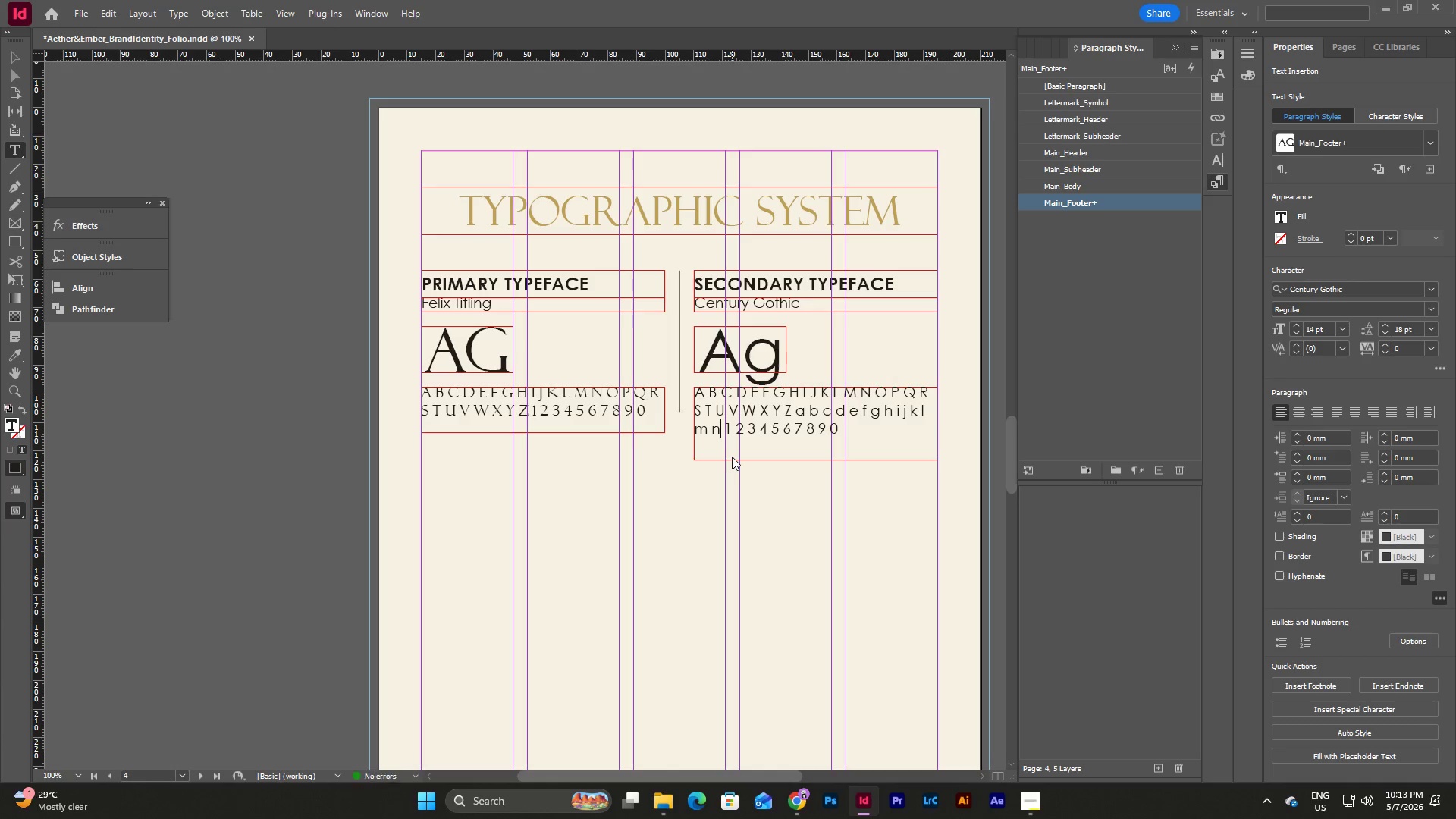 
key(Space)
 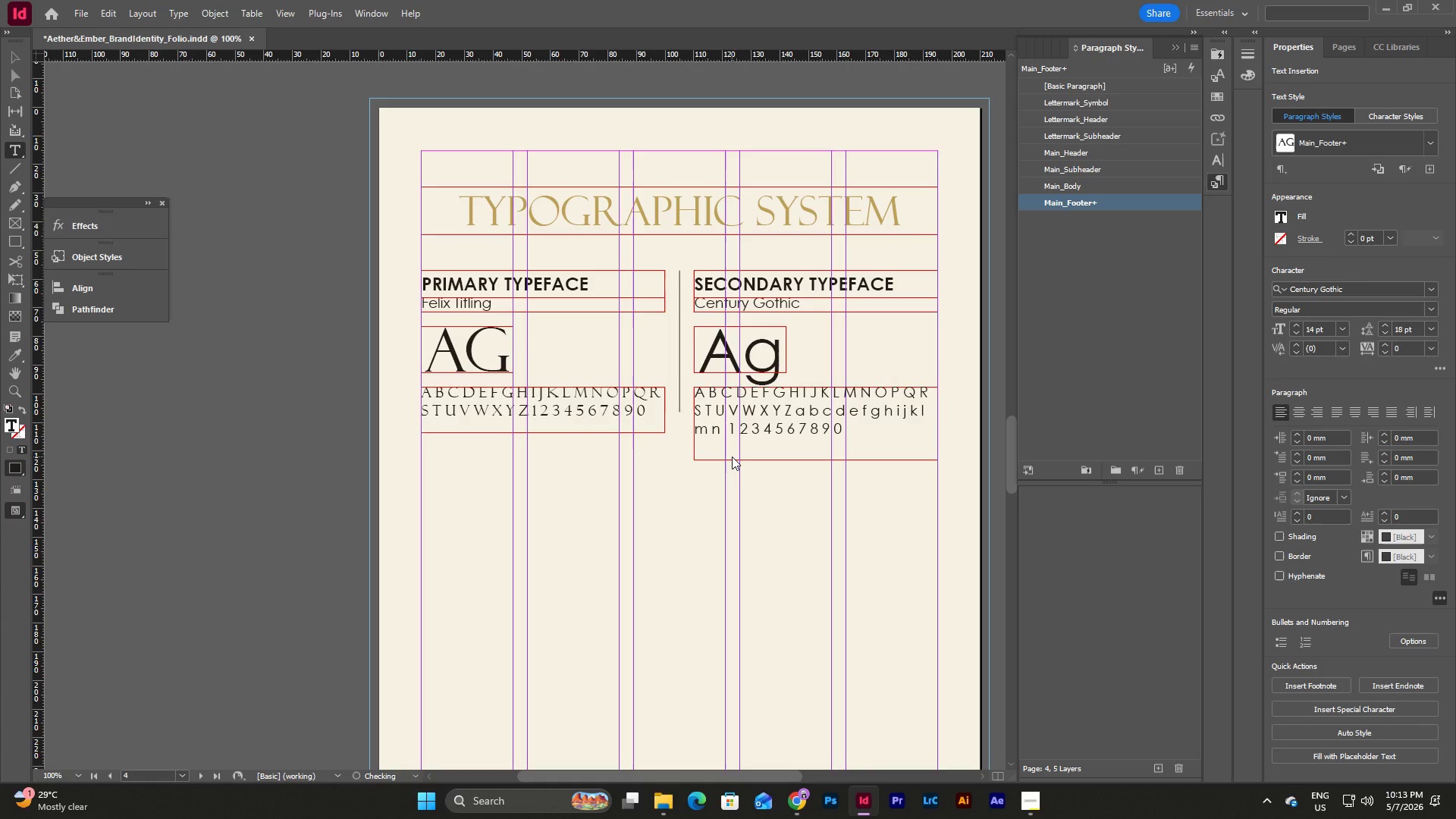 
key(O)
 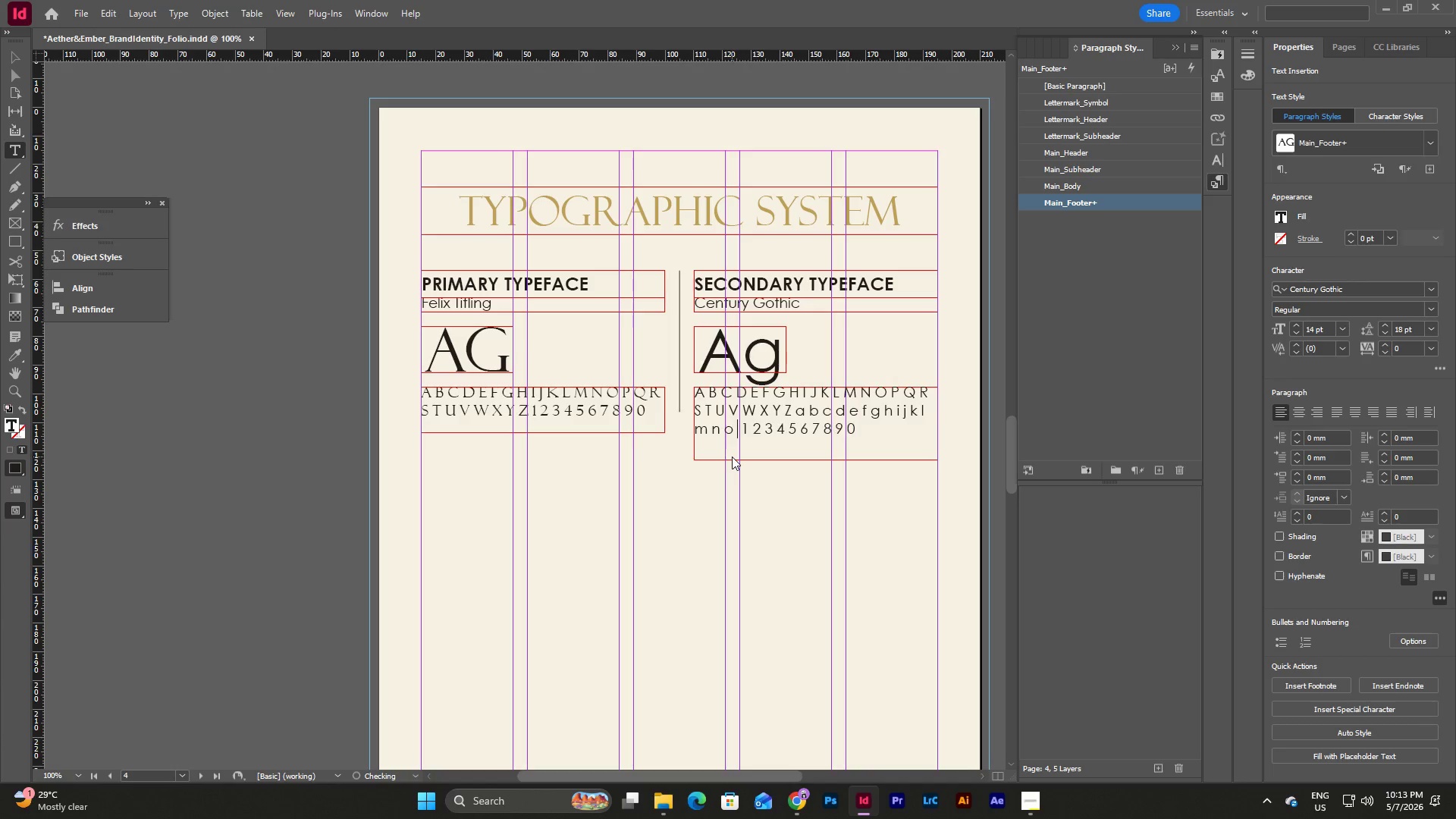 
key(Space)
 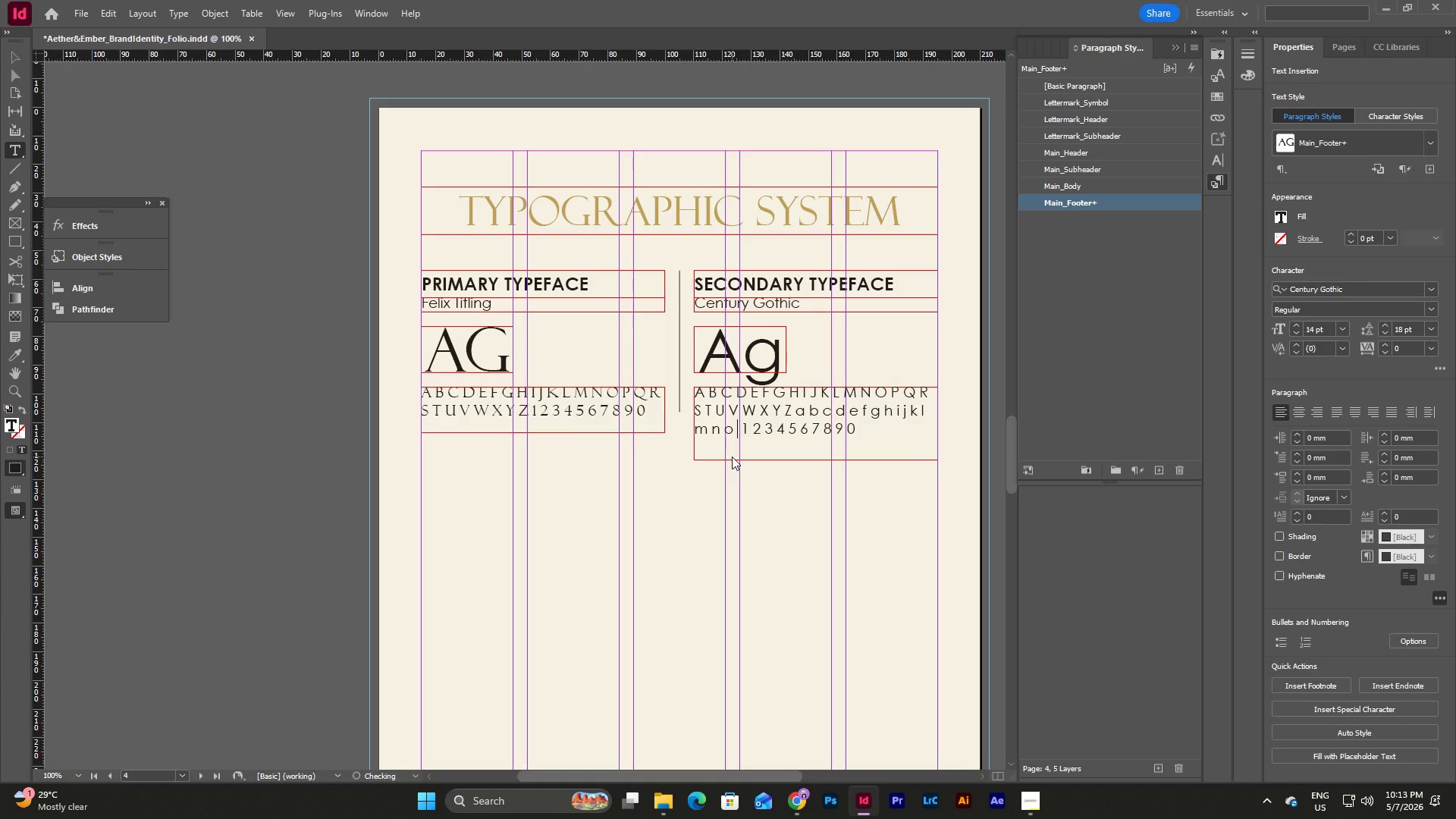 
key(P)
 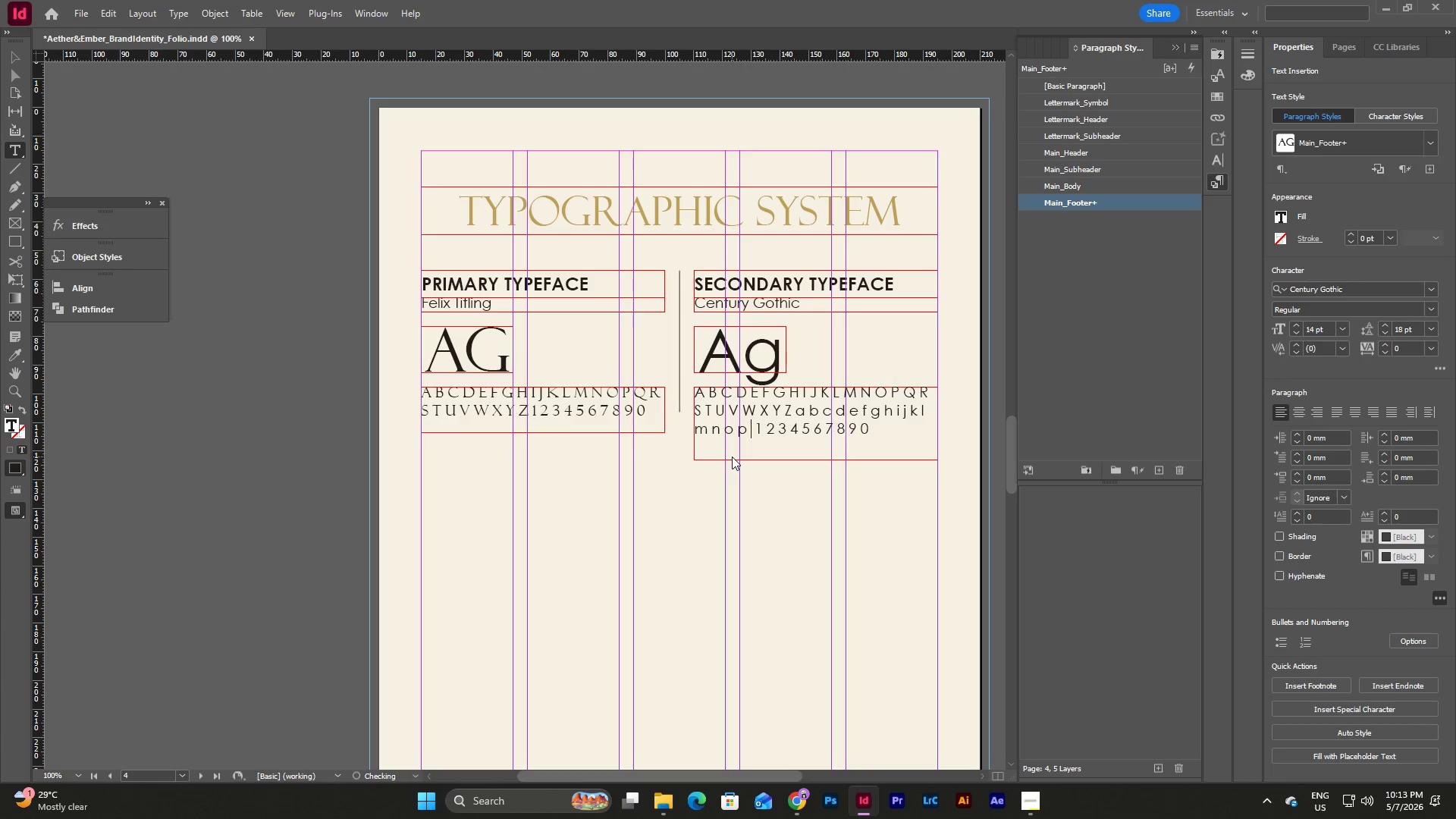 
key(Space)
 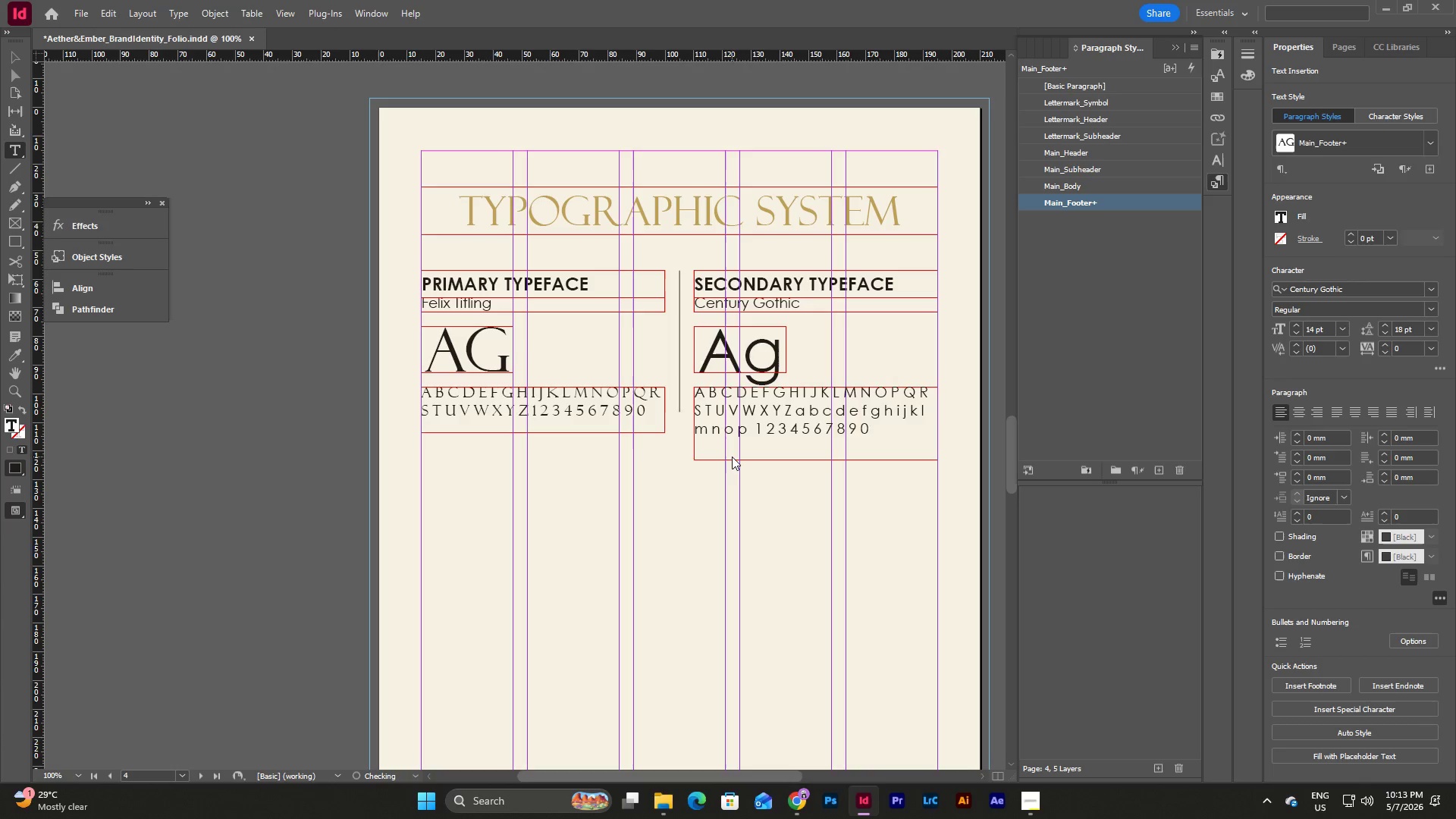 
key(Q)
 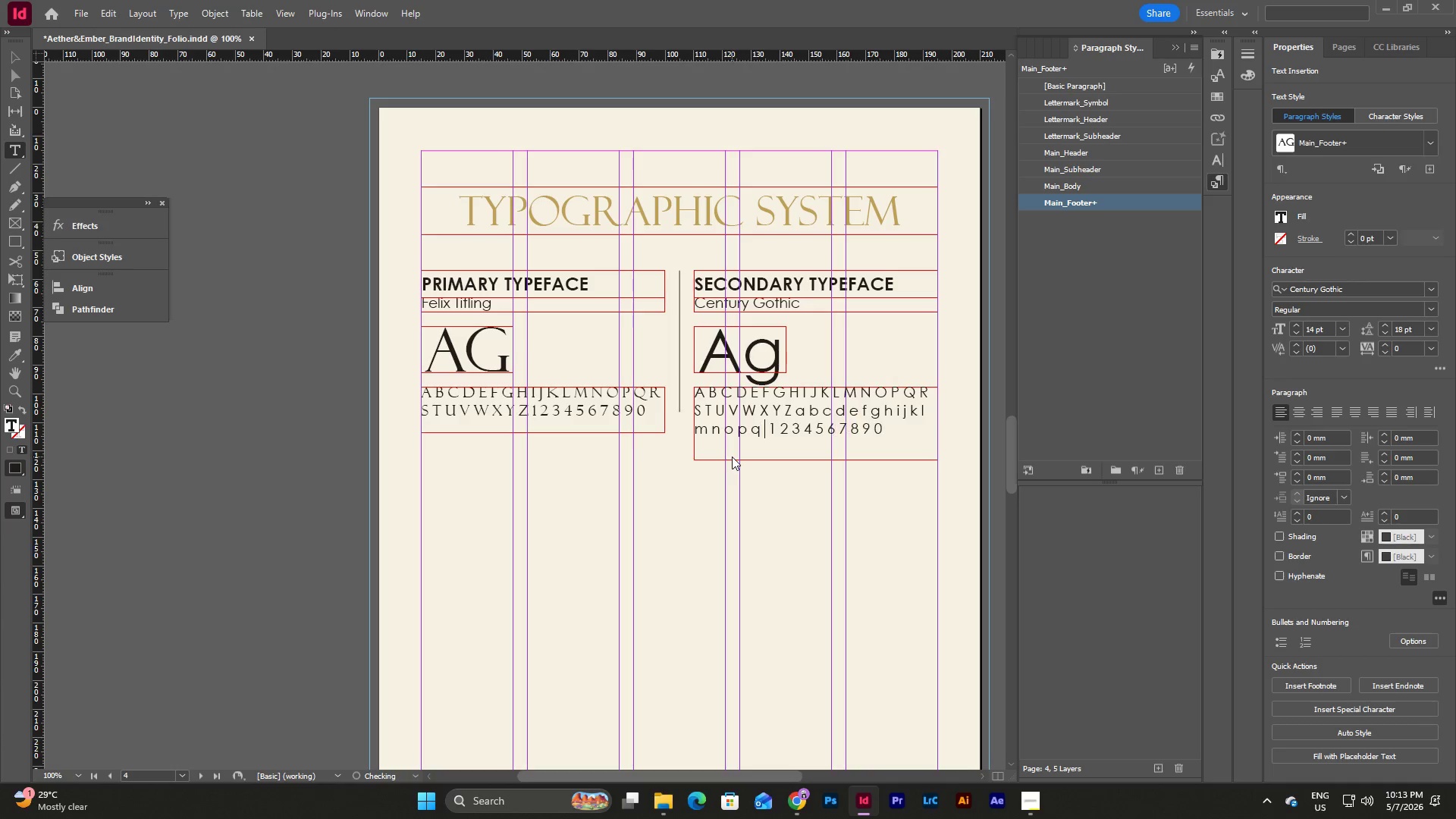 
key(Space)
 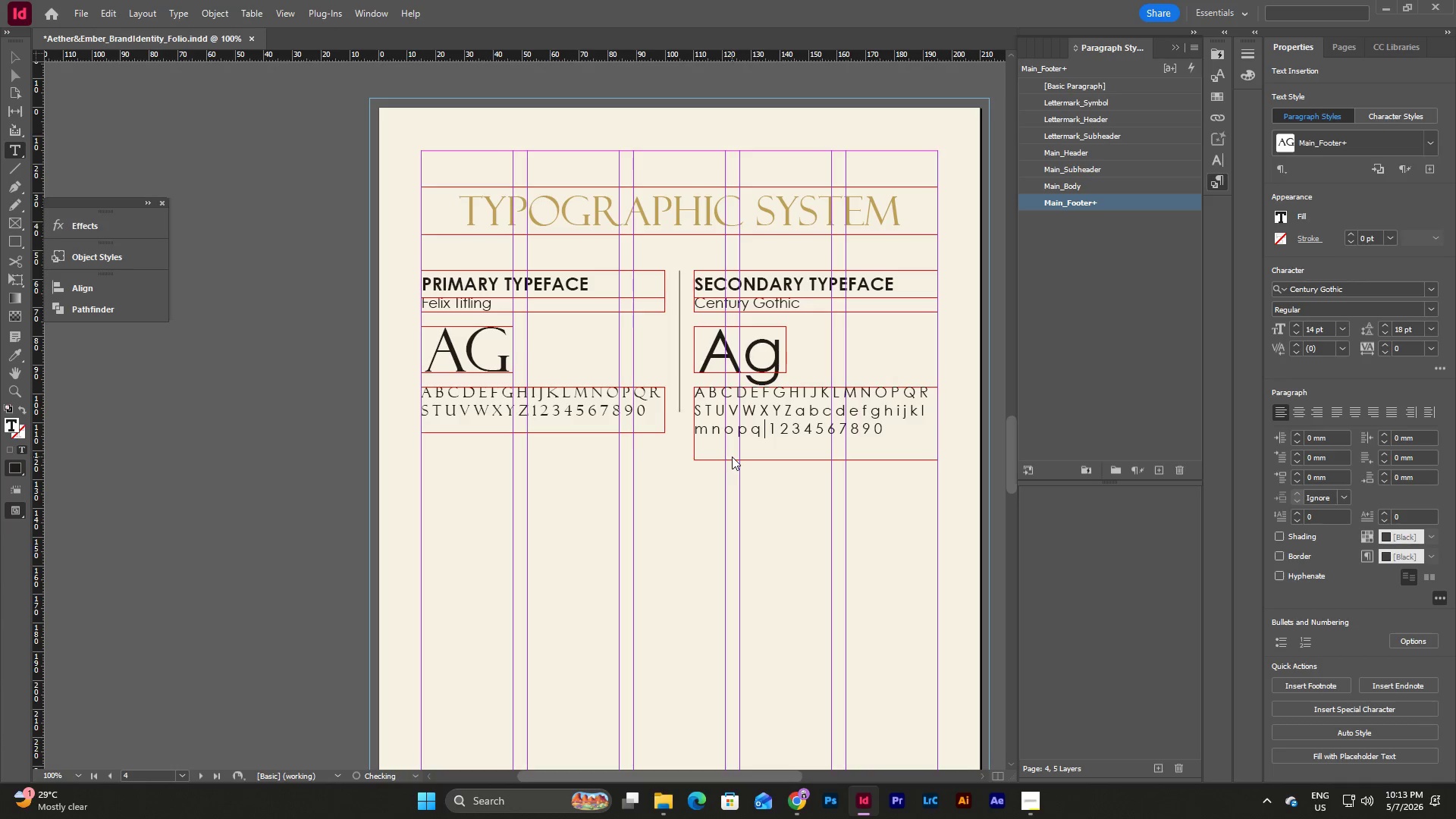 
key(R)
 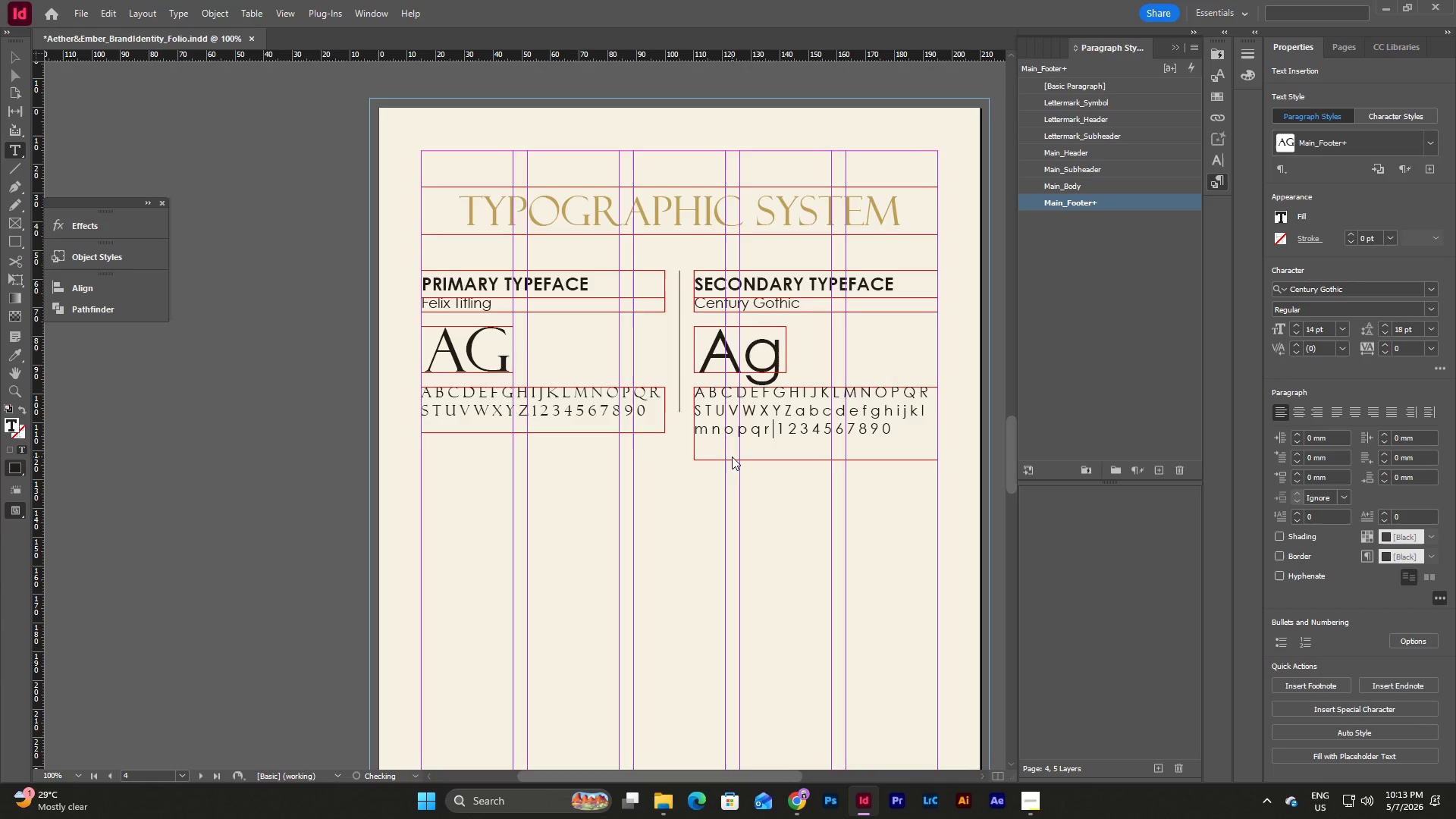 
key(Space)
 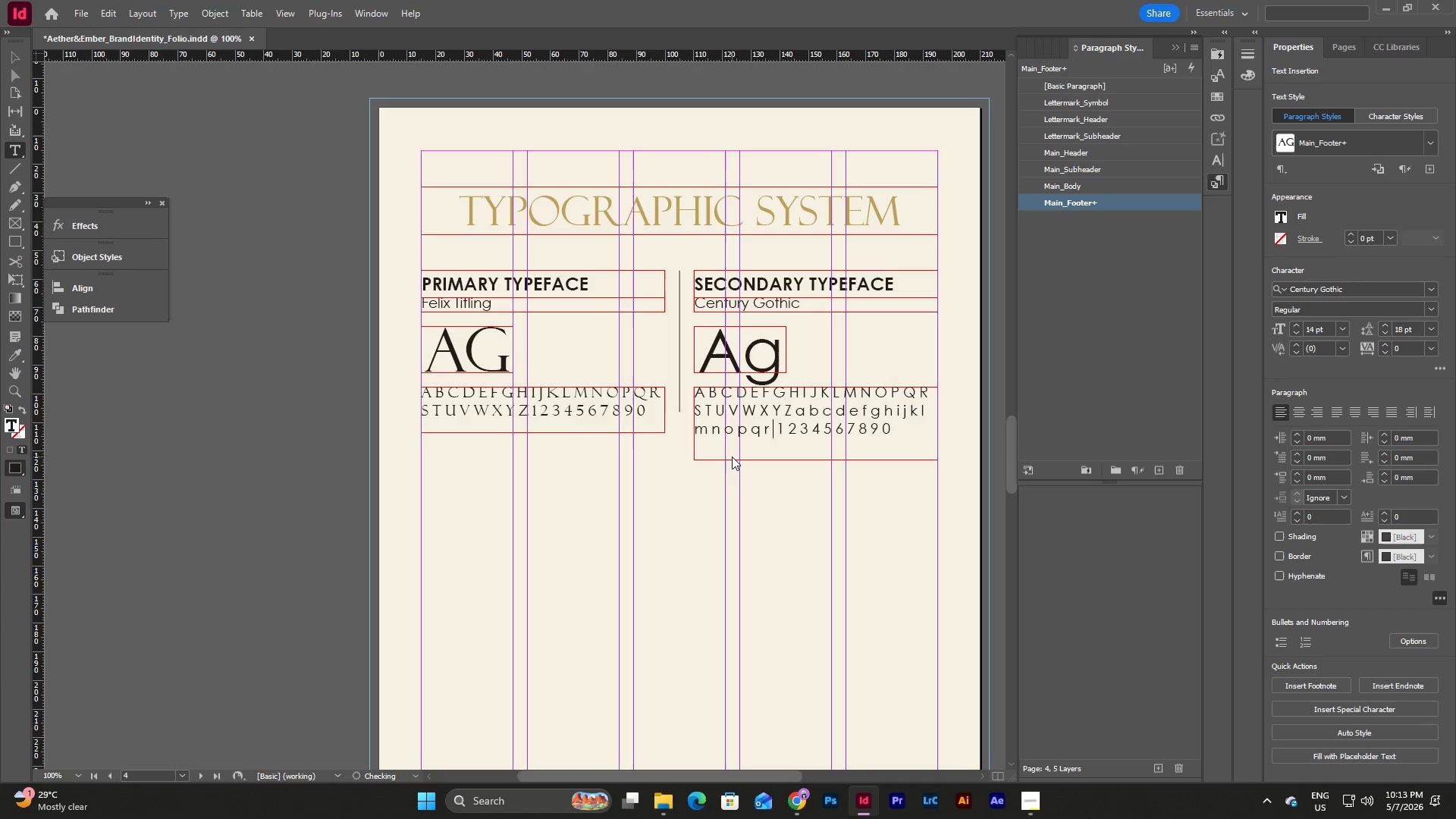 
key(S)
 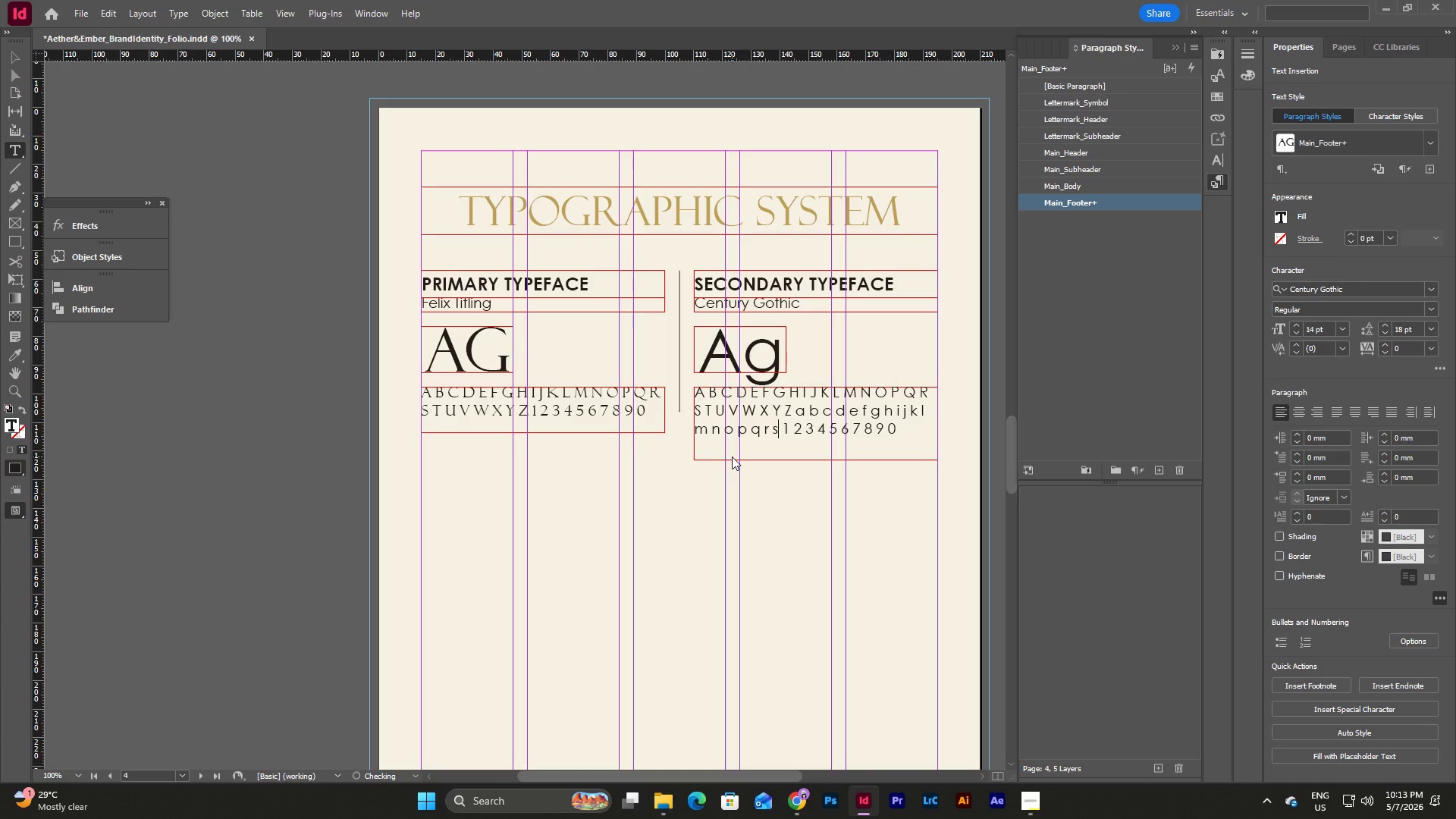 
key(Space)
 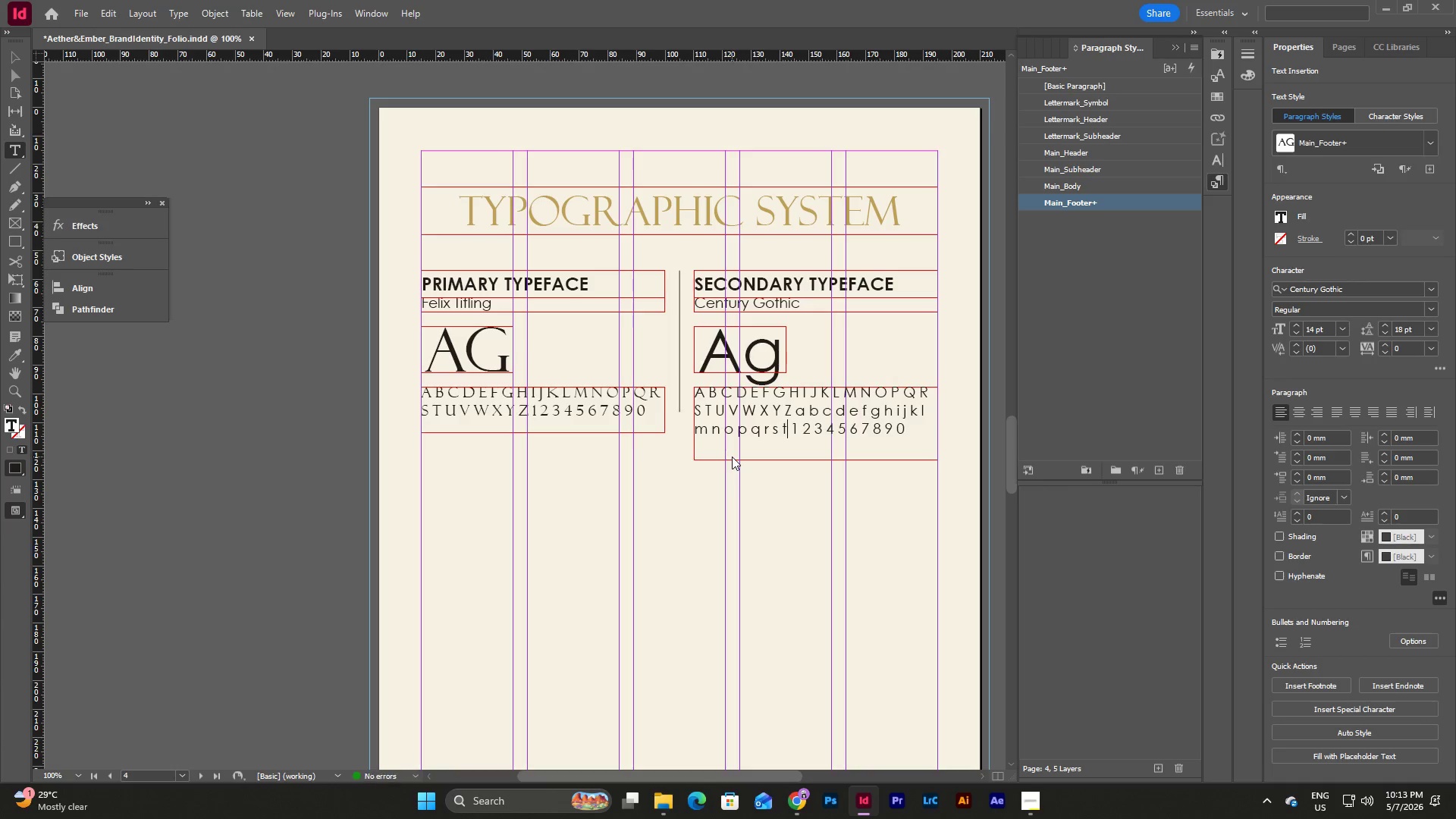 
key(T)
 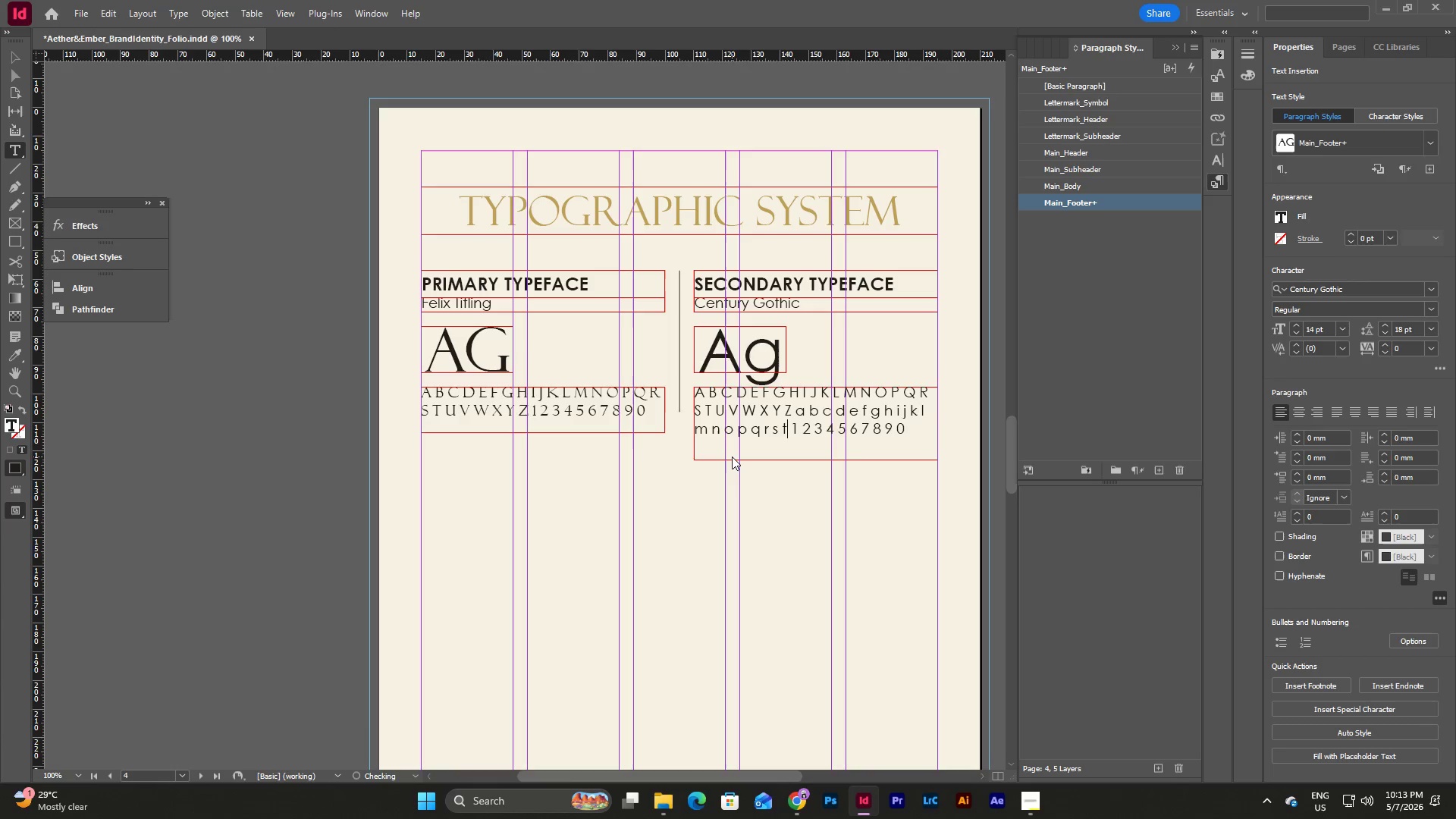 
key(Space)
 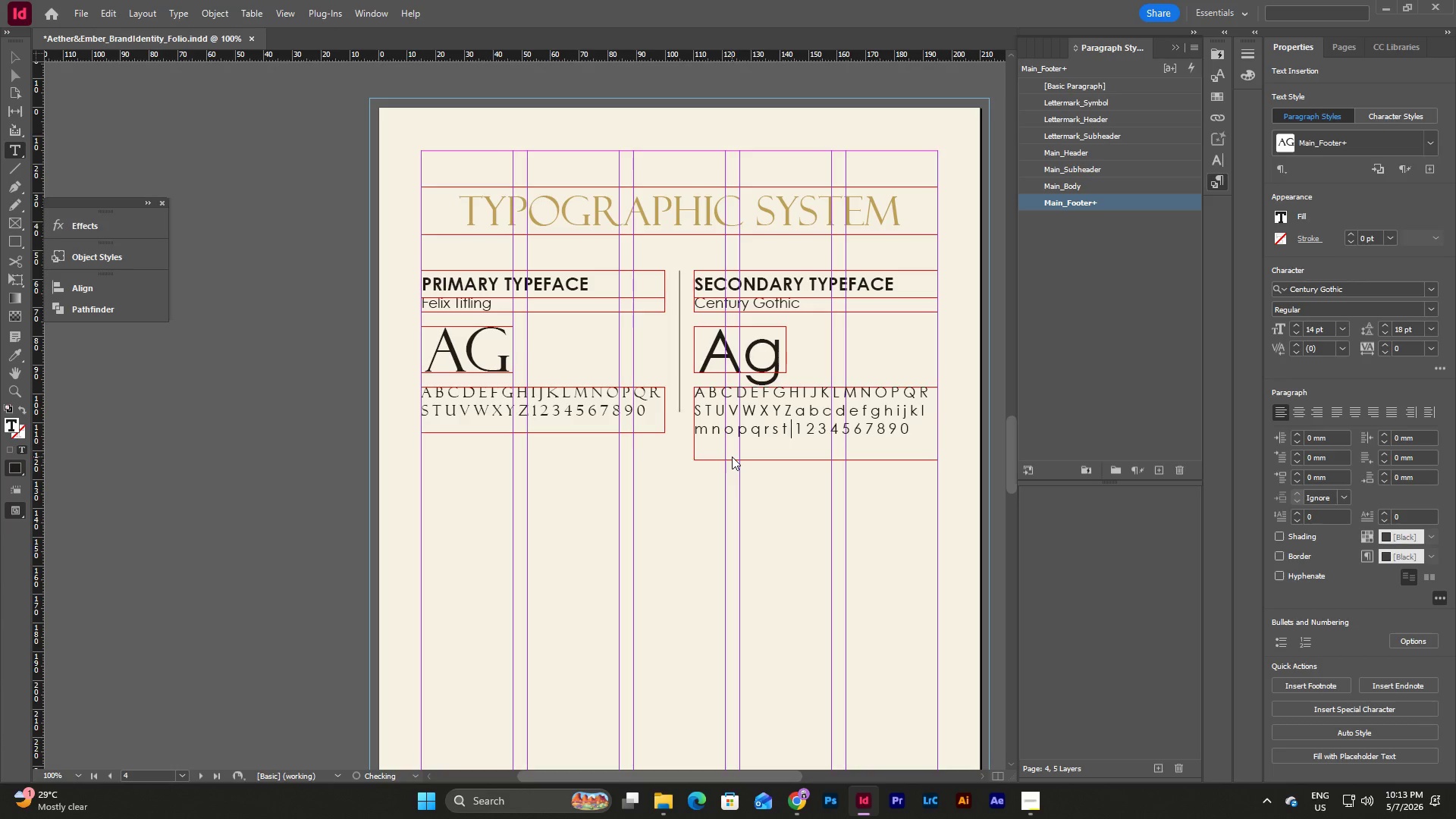 
key(U)
 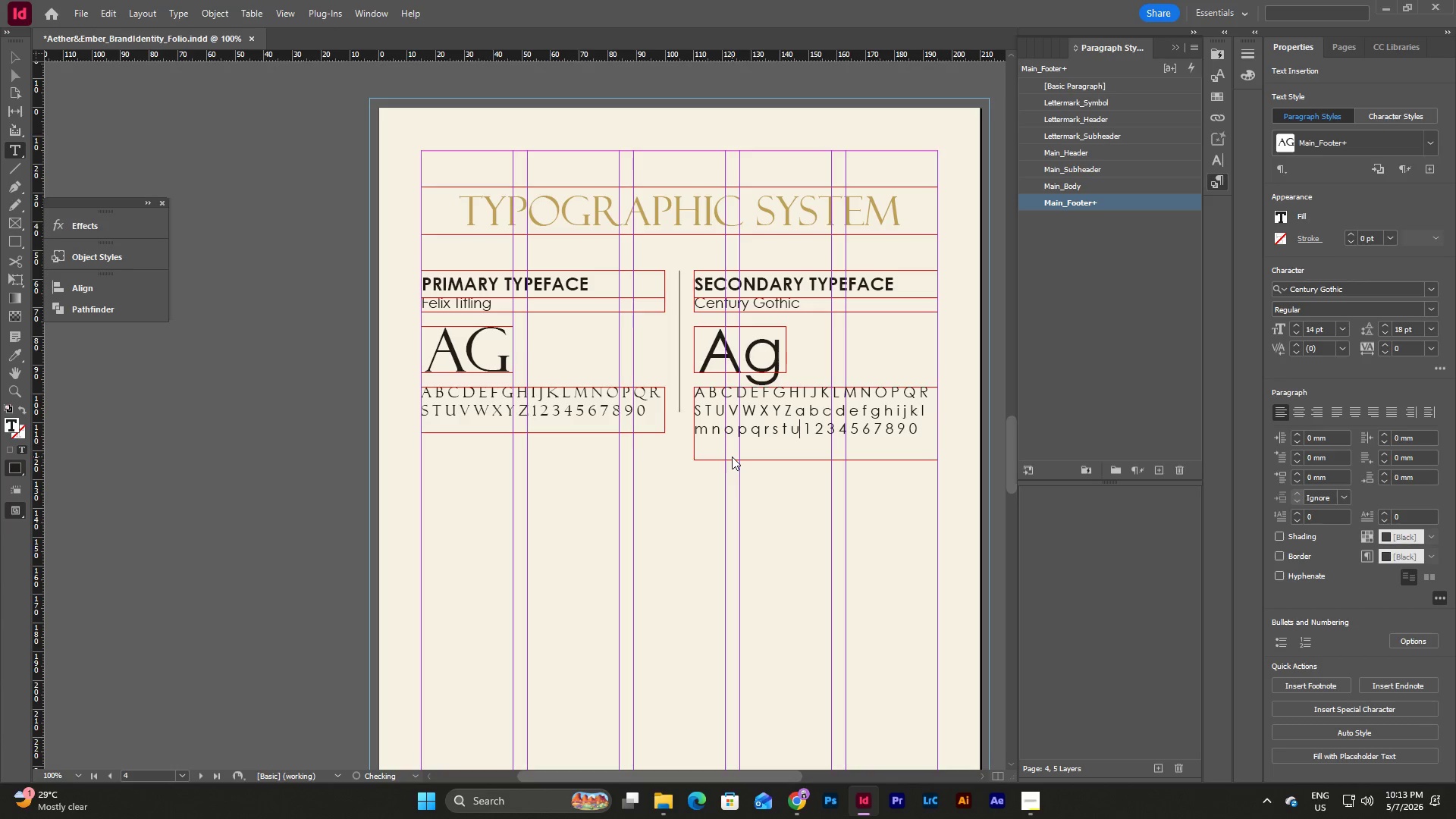 
key(Space)
 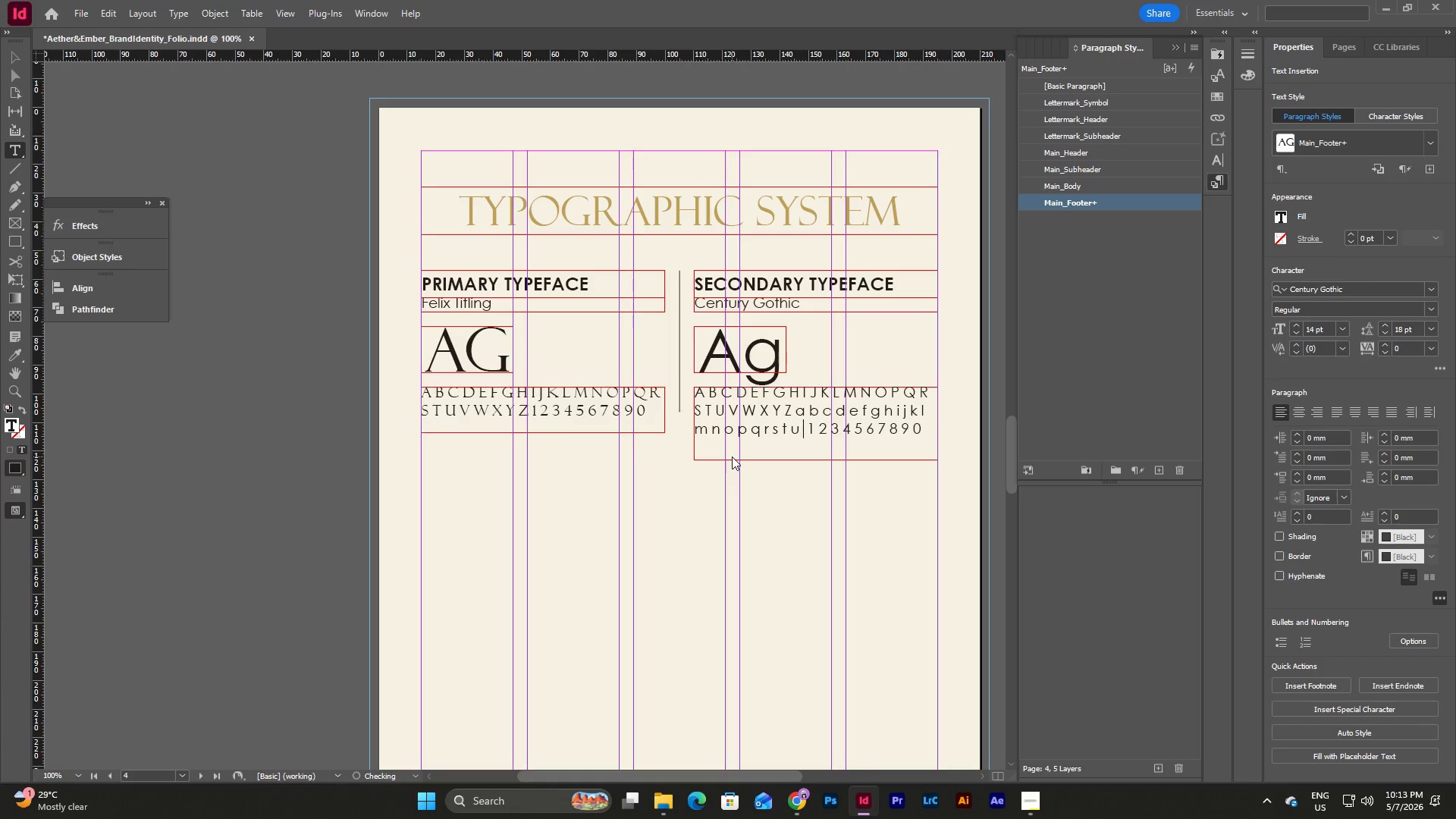 
key(V)
 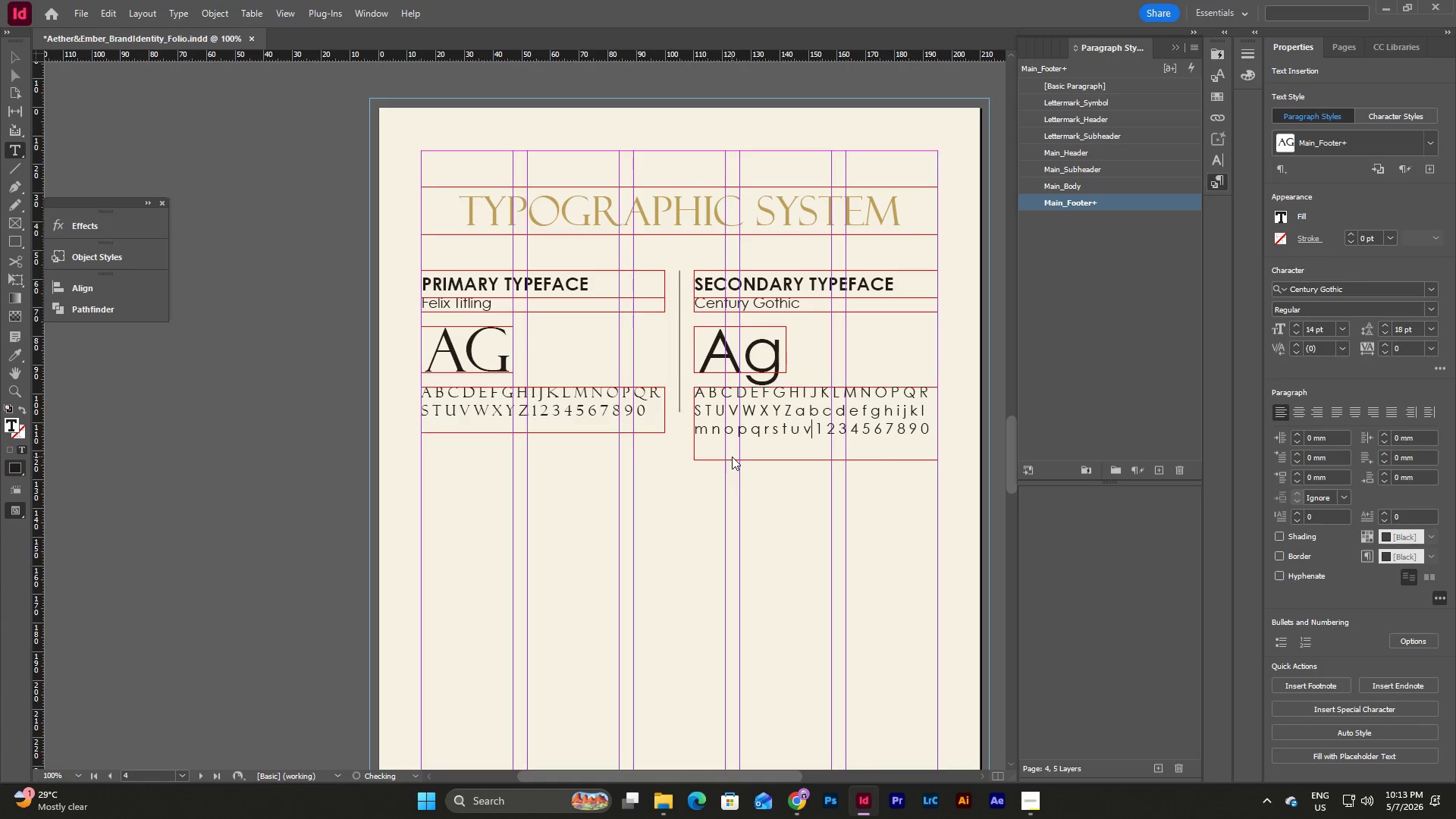 
key(Space)
 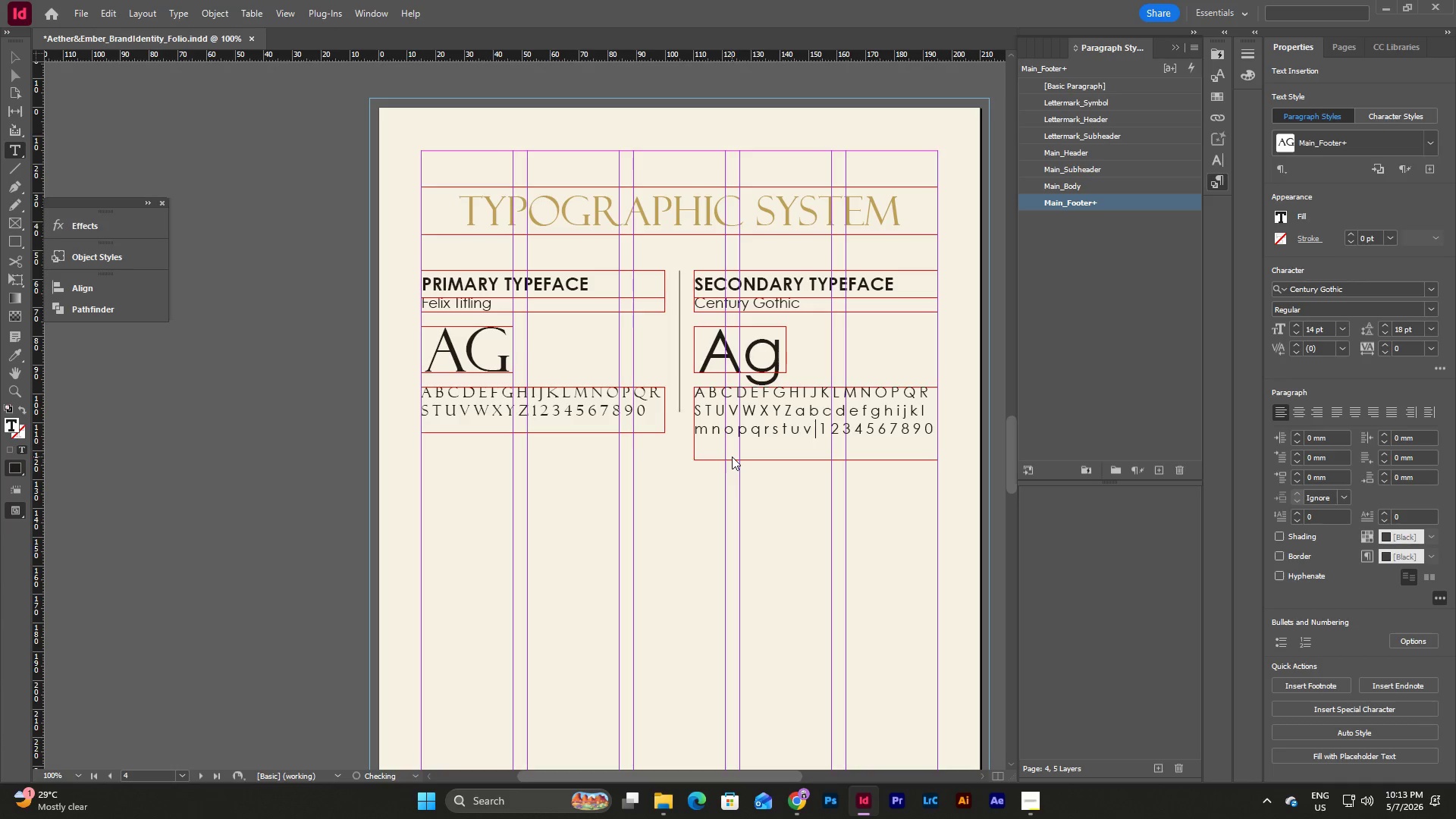 
key(W)
 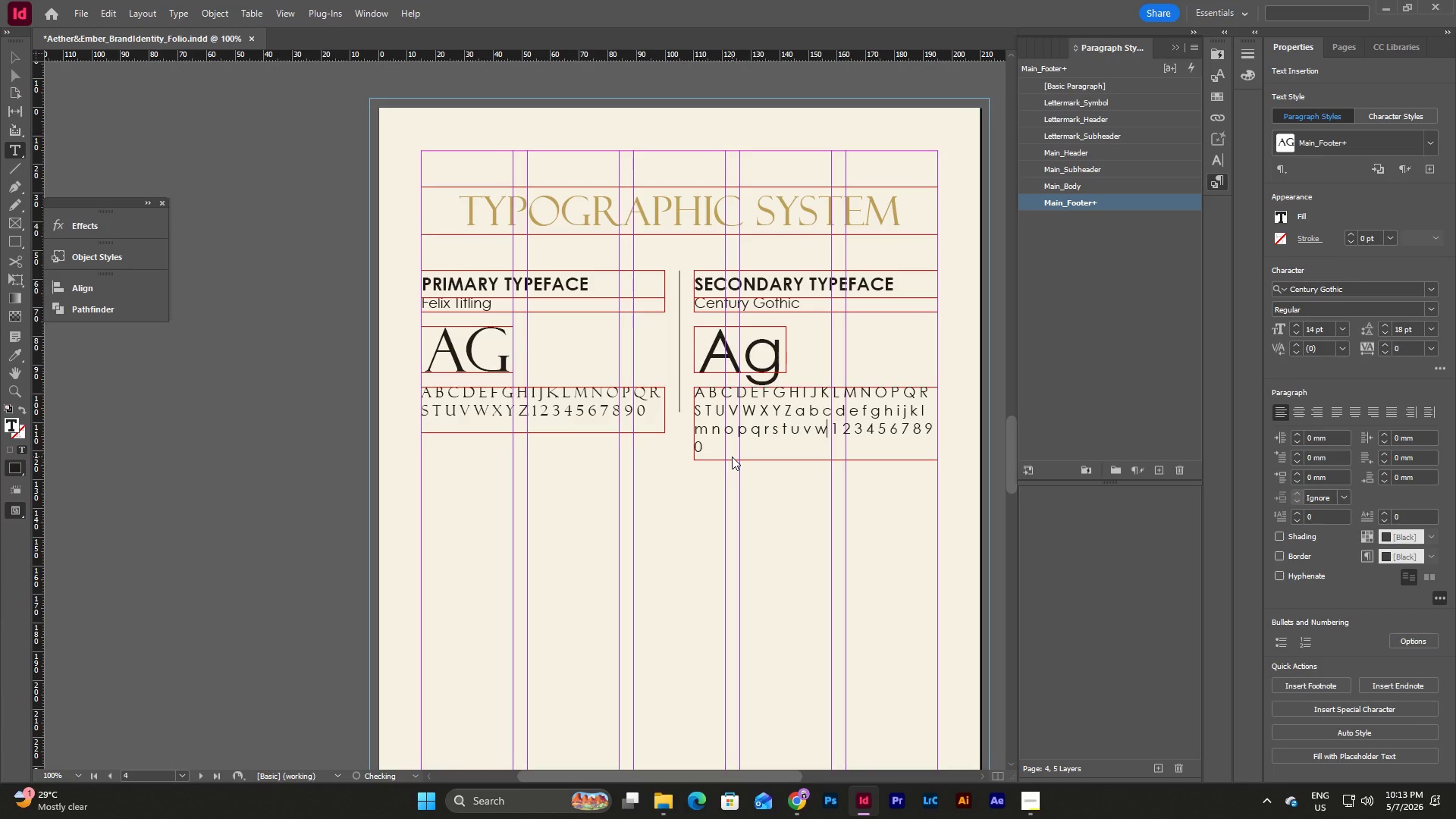 
key(Space)
 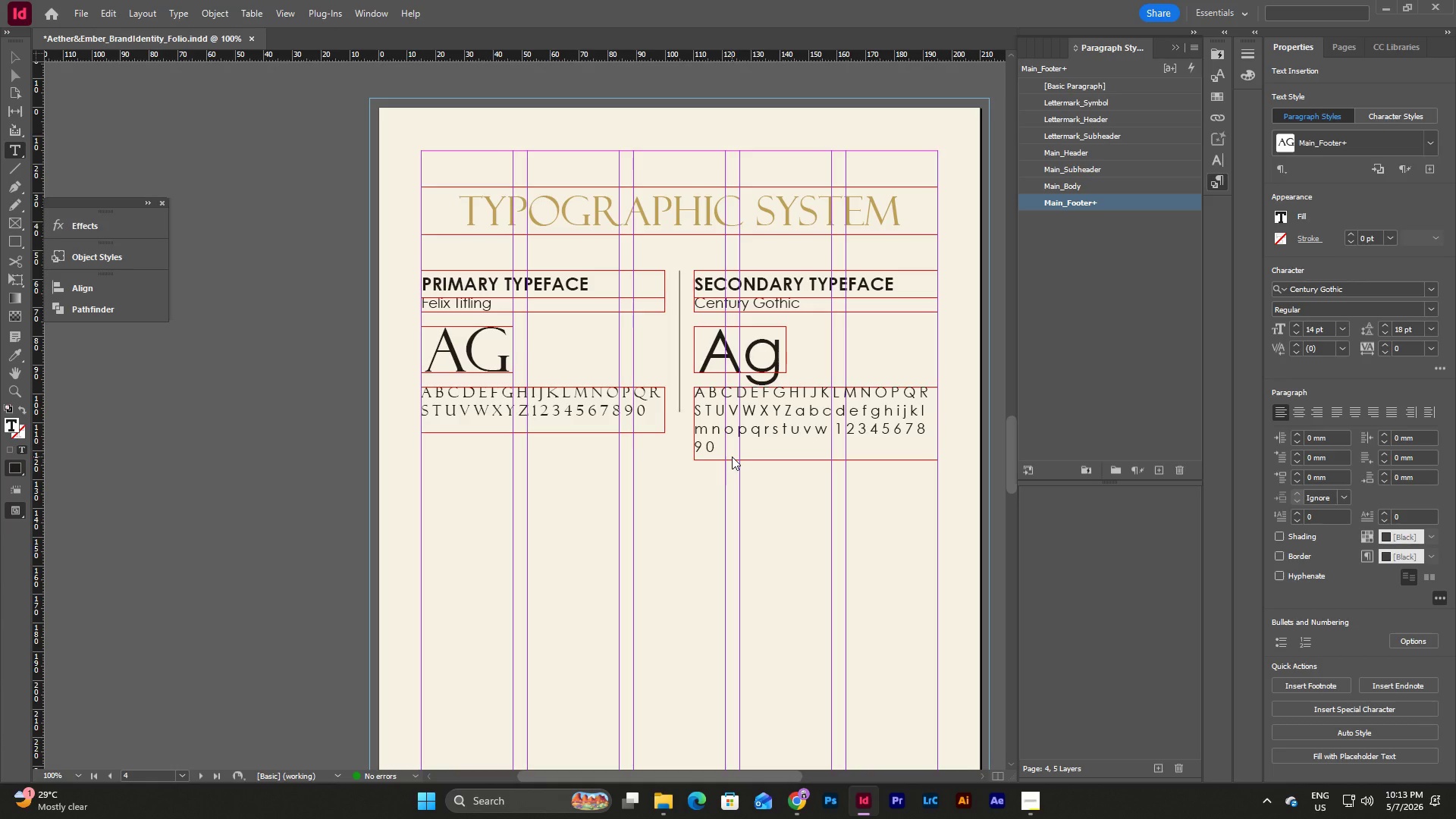 
key(X)
 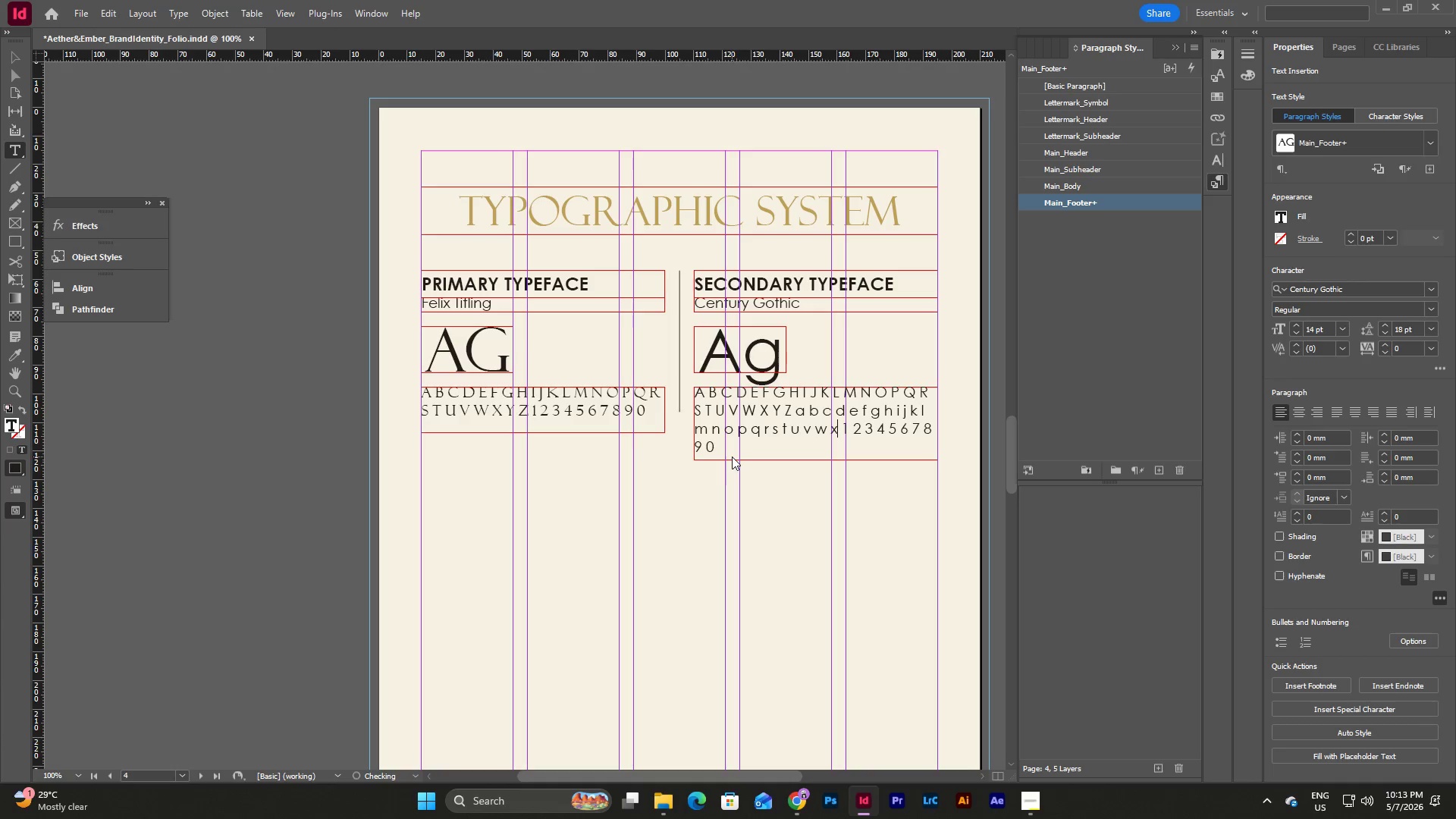 
key(Space)
 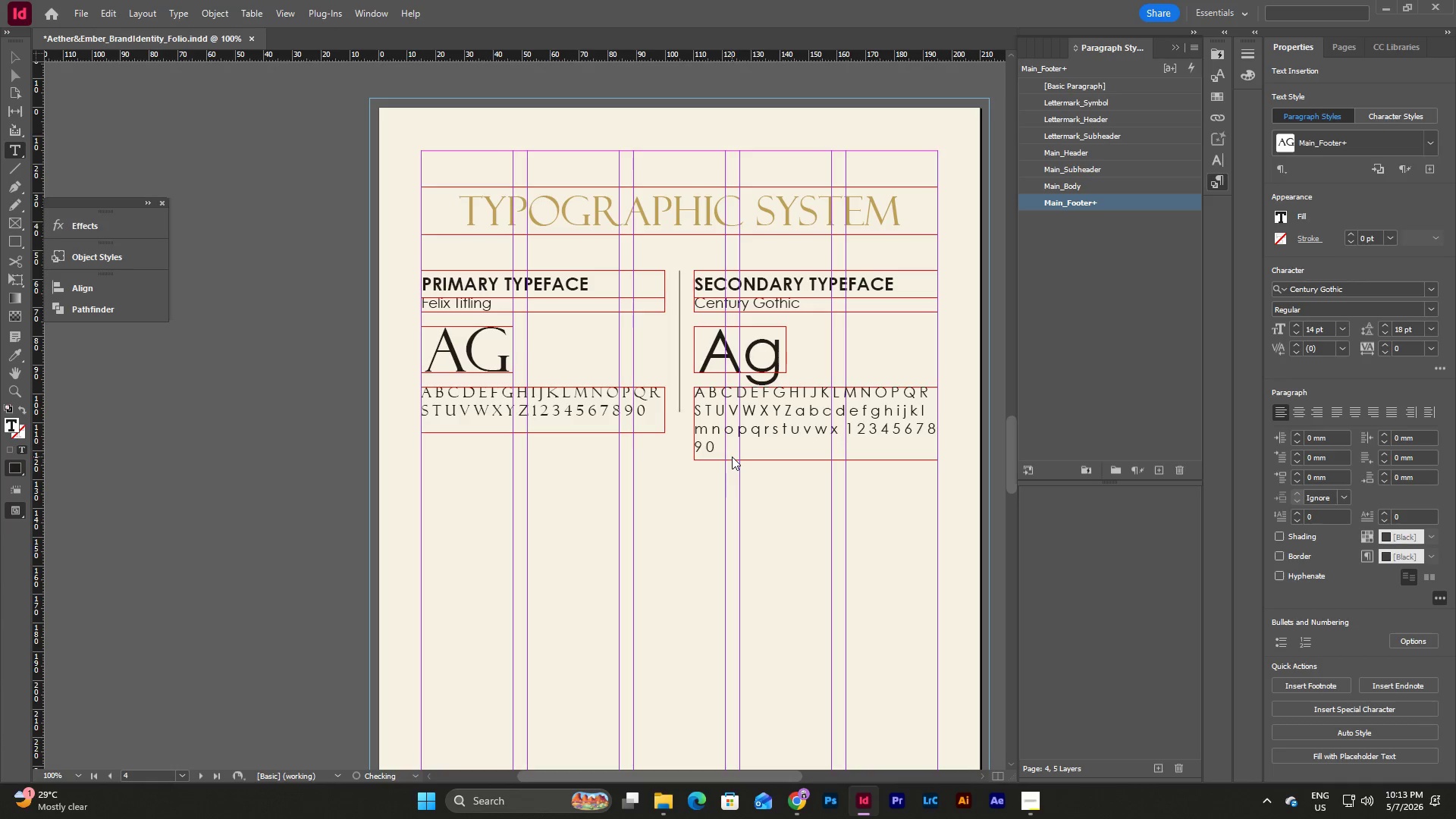 
key(Y)
 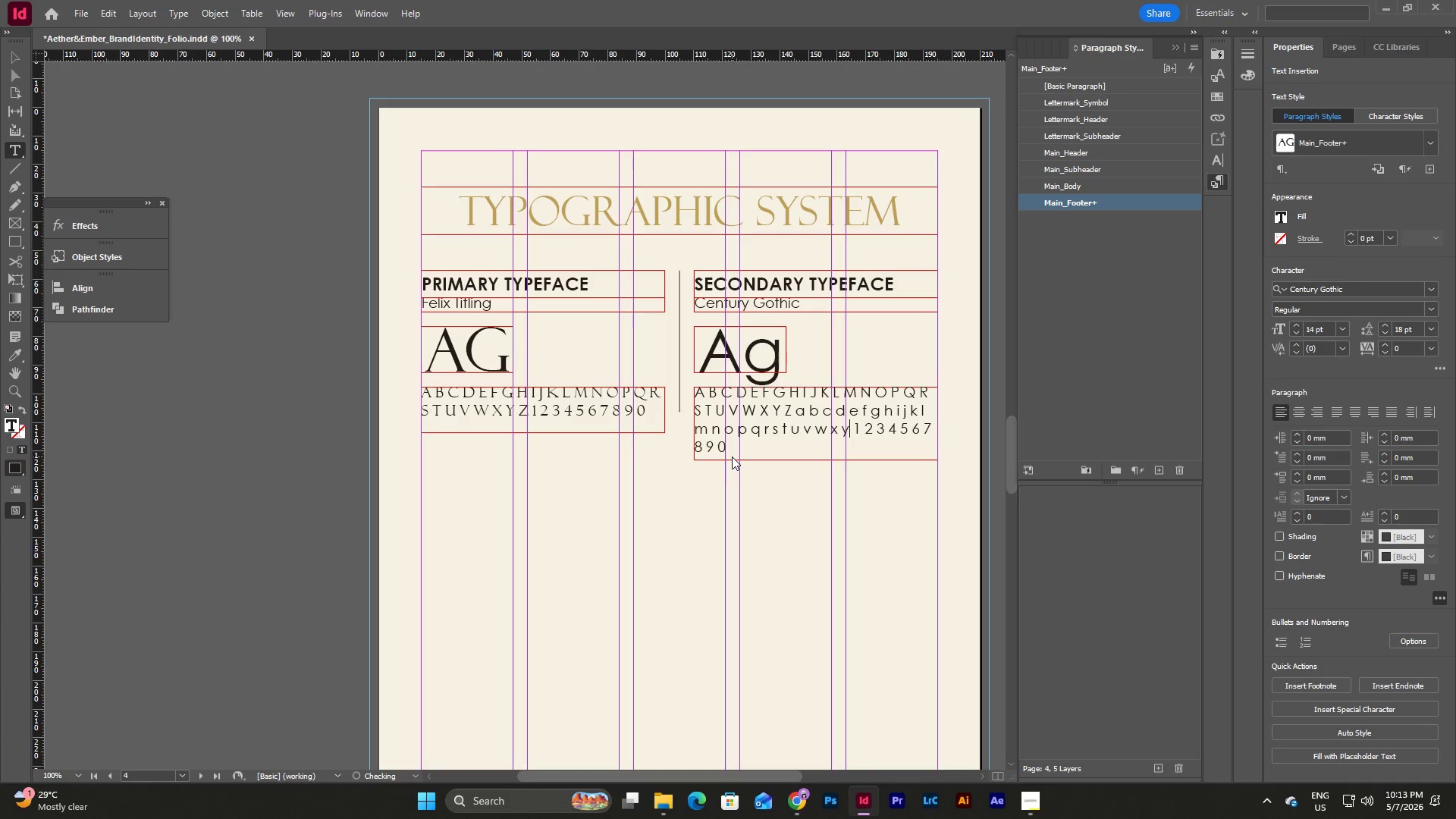 
key(Space)
 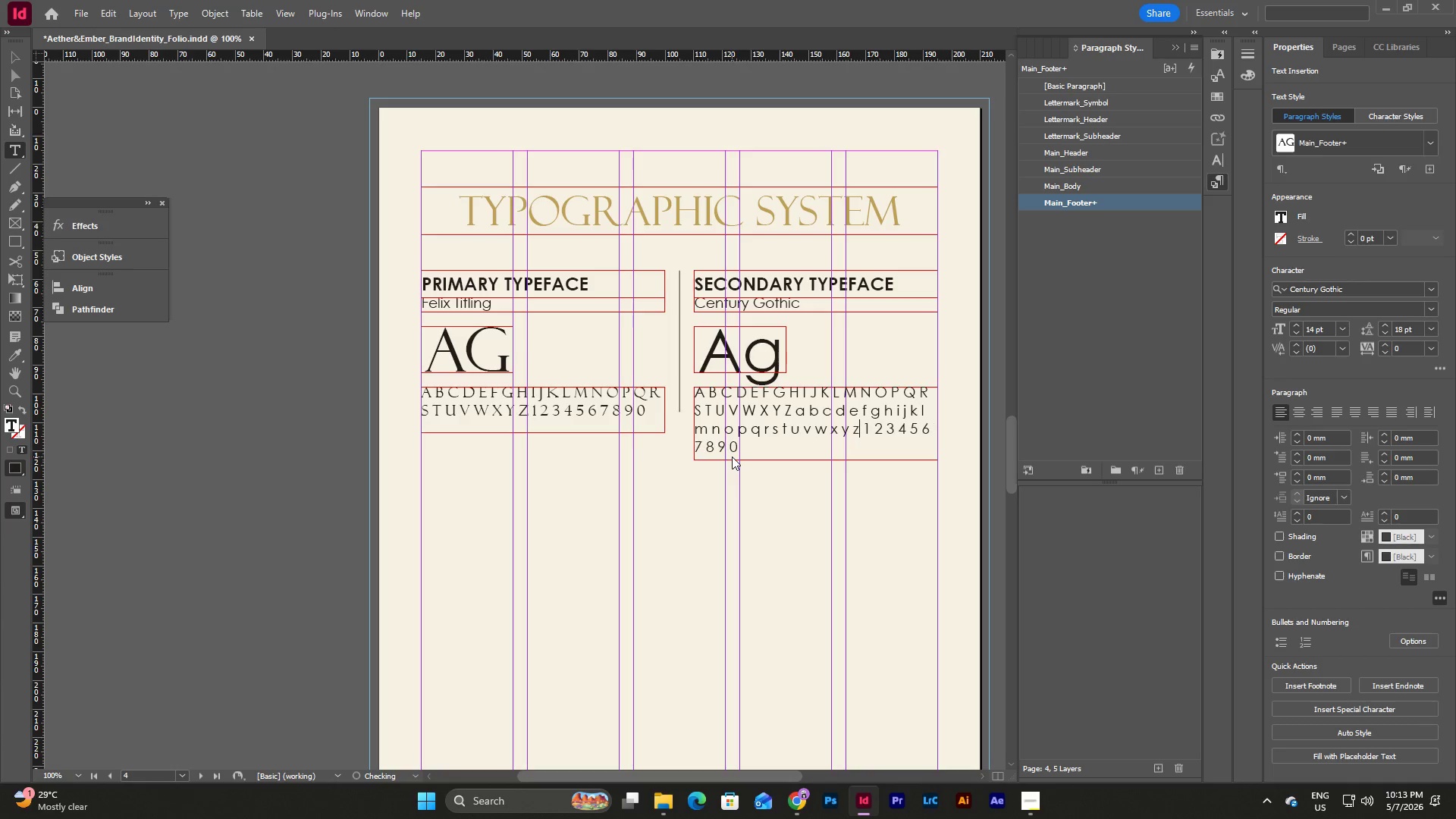 
key(Z)
 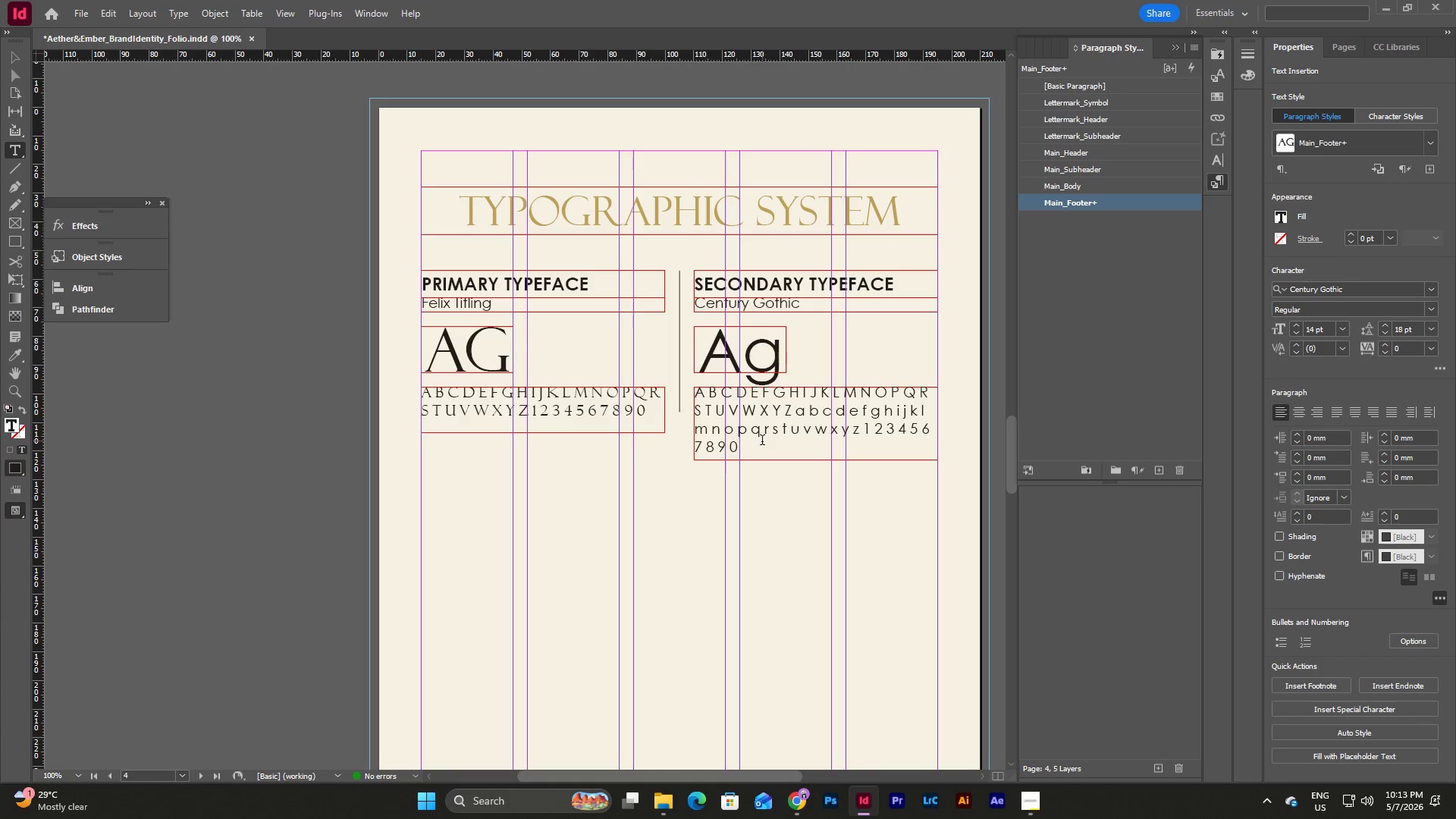 
left_click([763, 444])
 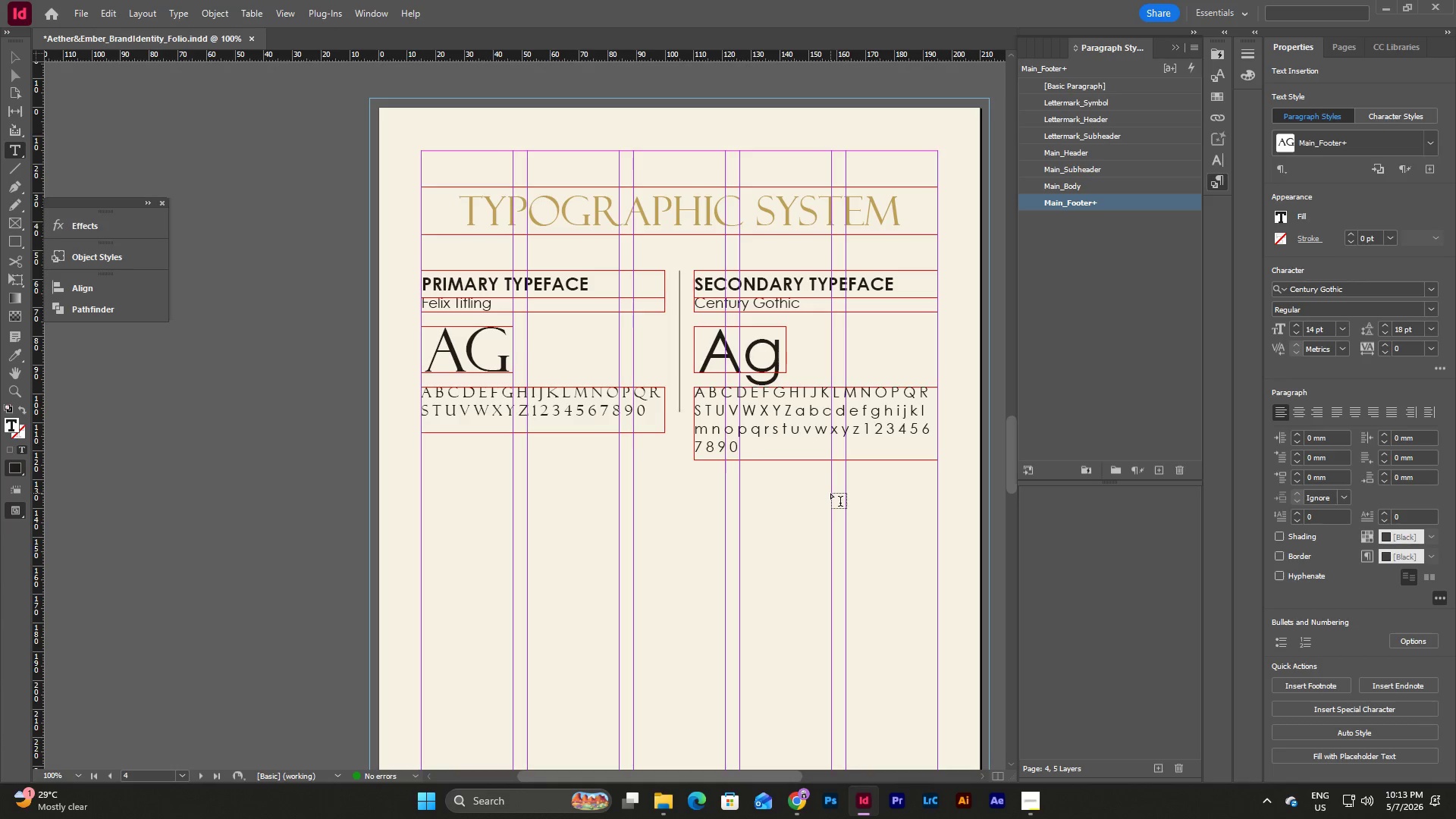 
key(Escape)
 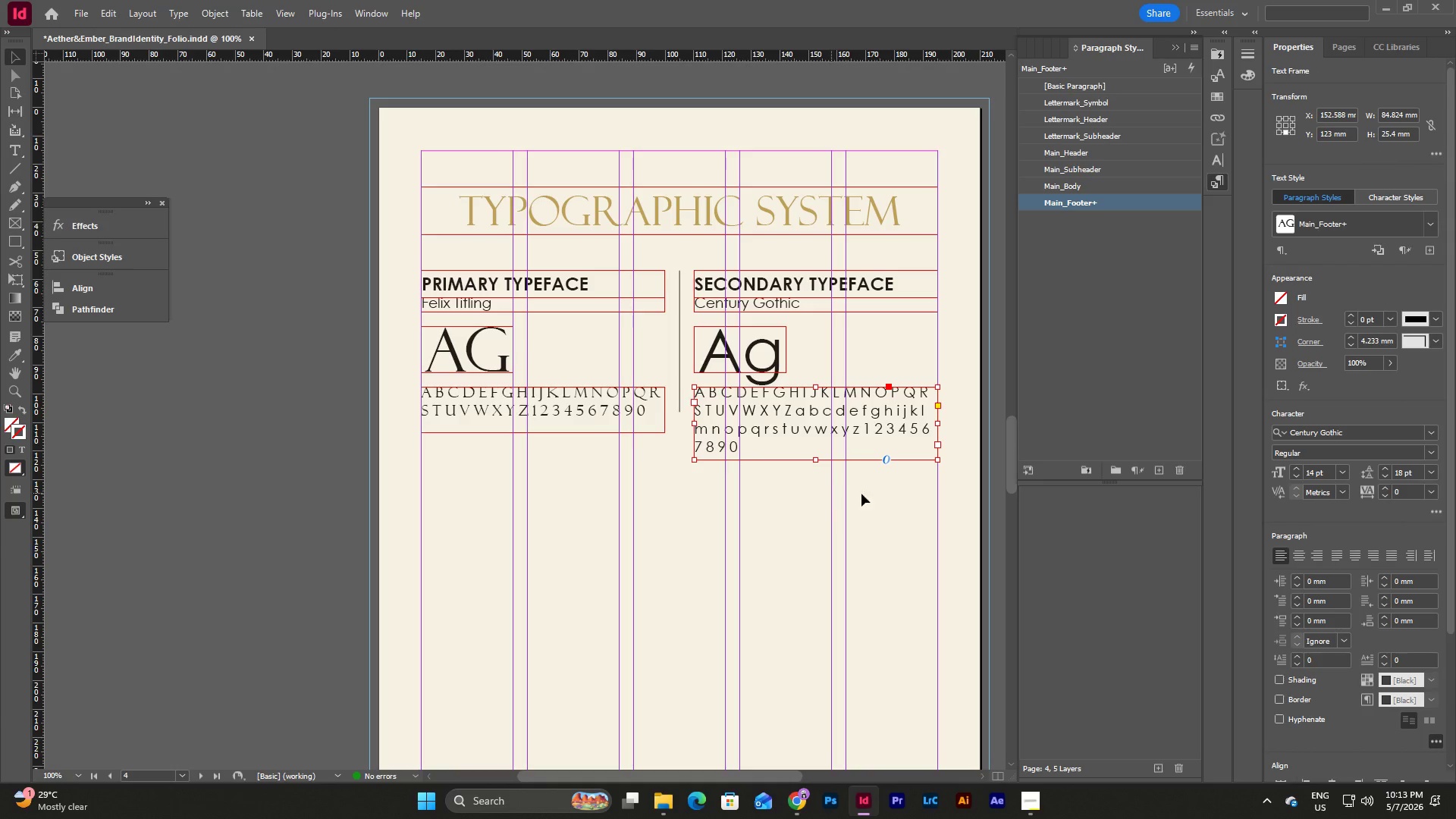 
key(W)
 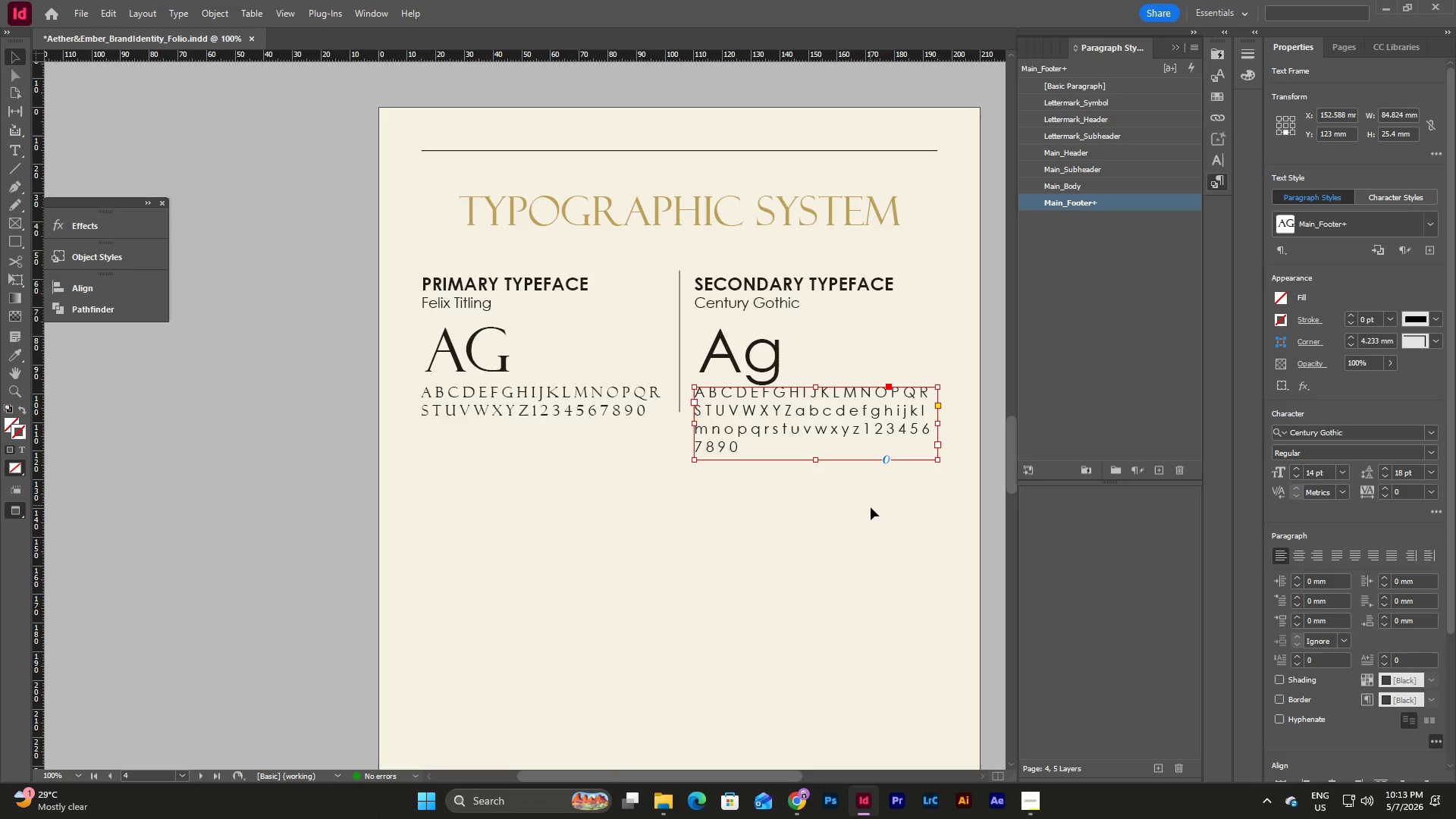 
left_click([871, 508])
 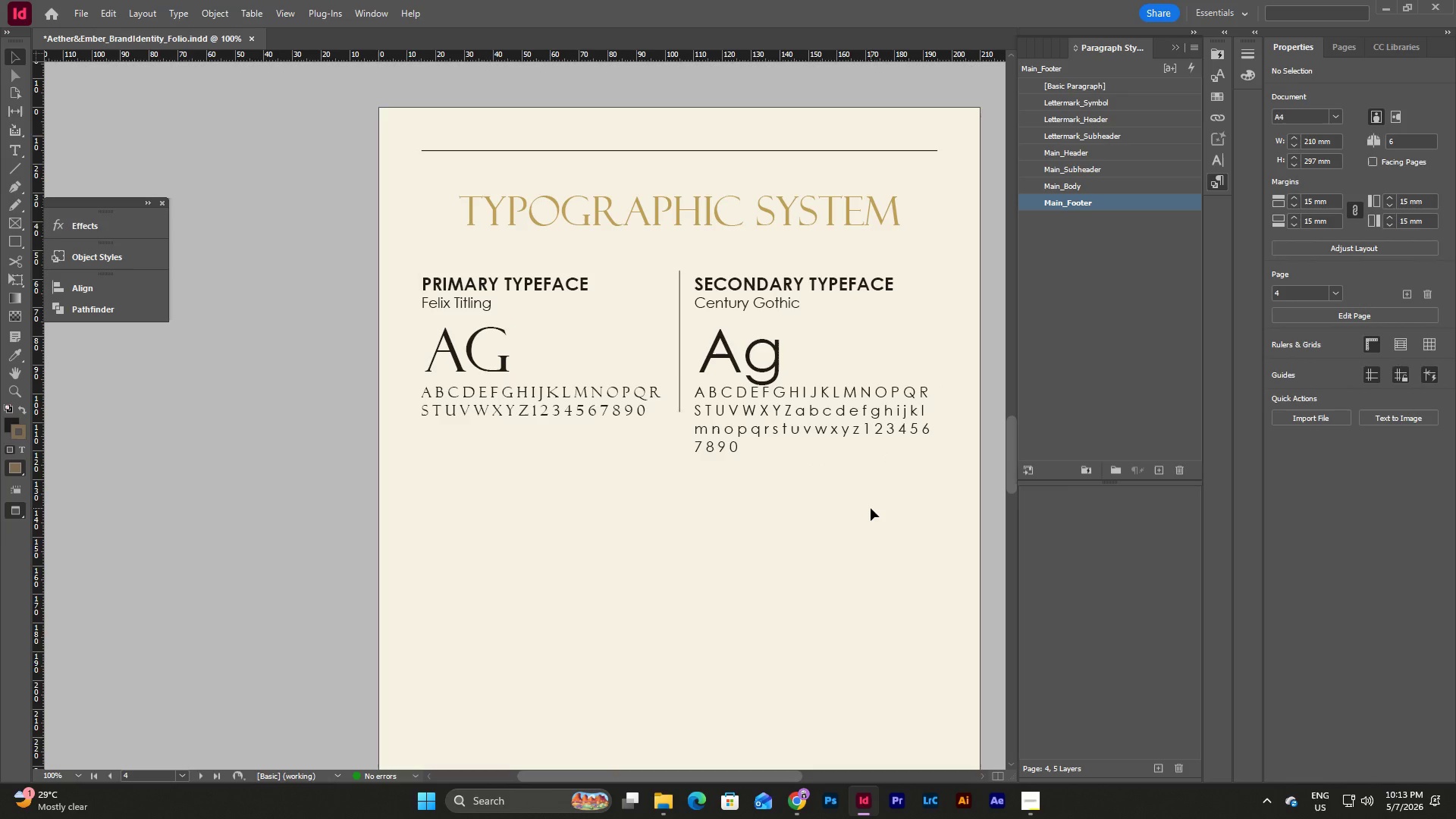 
key(W)
 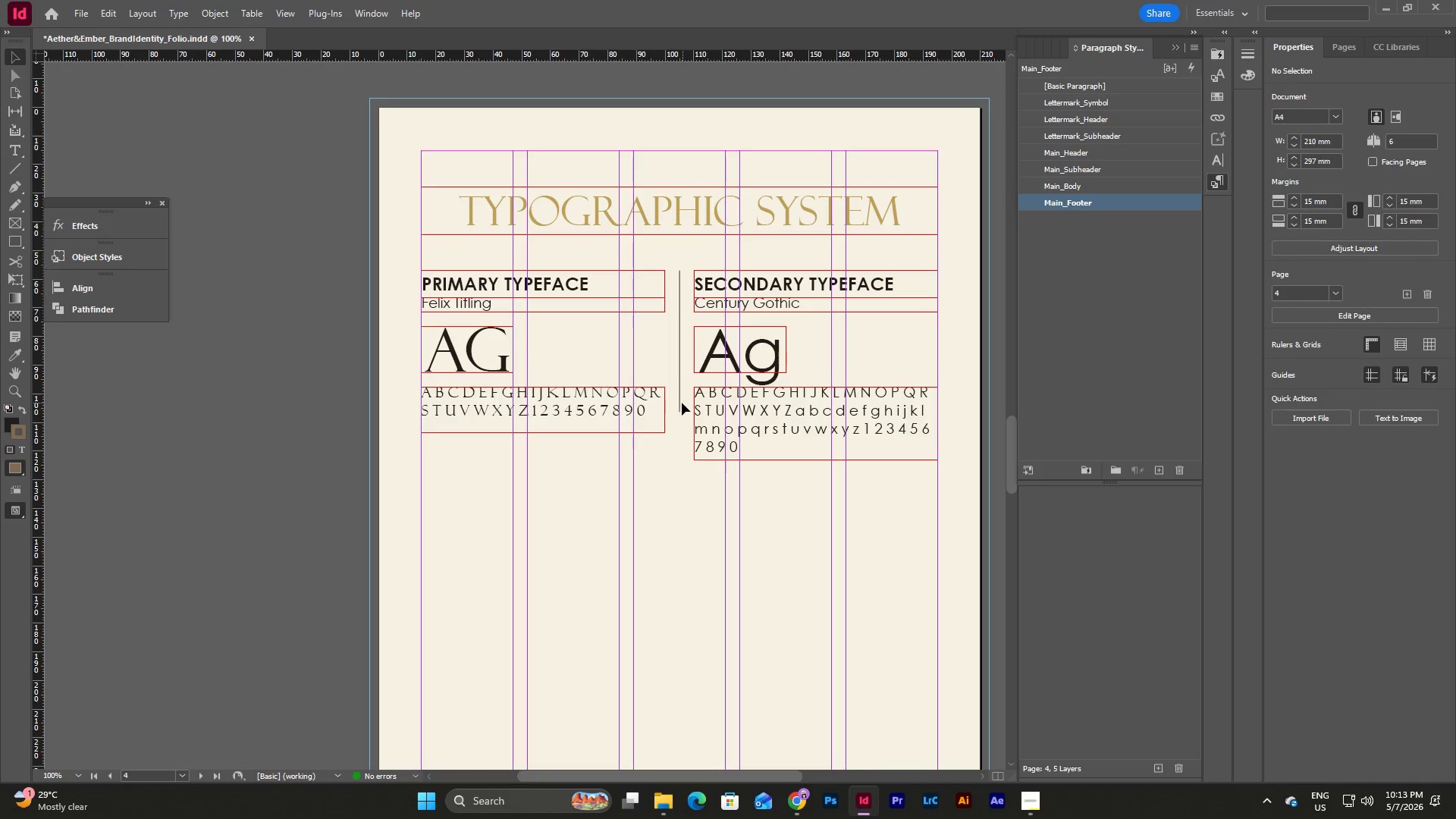 
left_click([679, 403])
 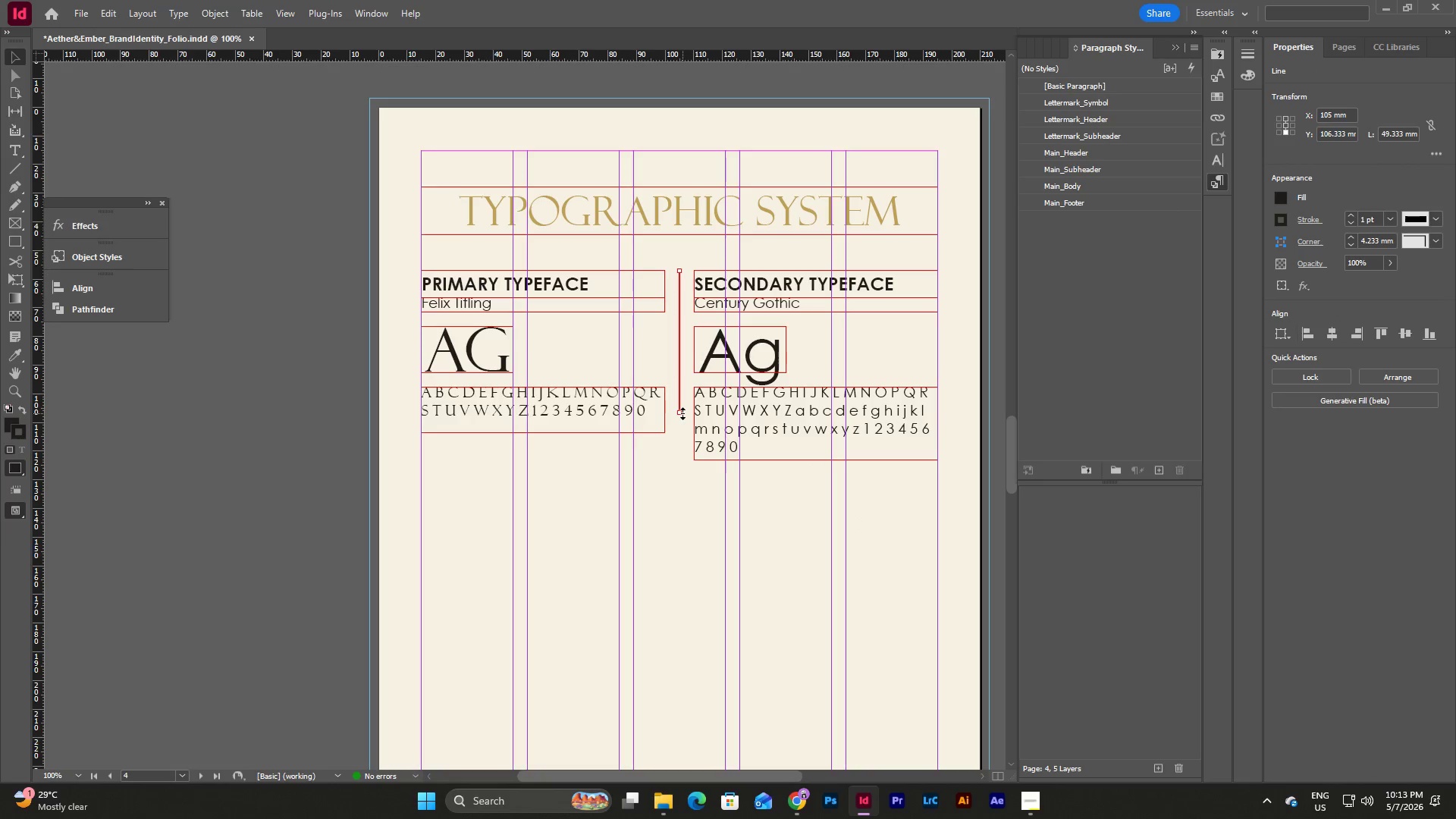 
left_click_drag(start_coordinate=[682, 413], to_coordinate=[682, 458])
 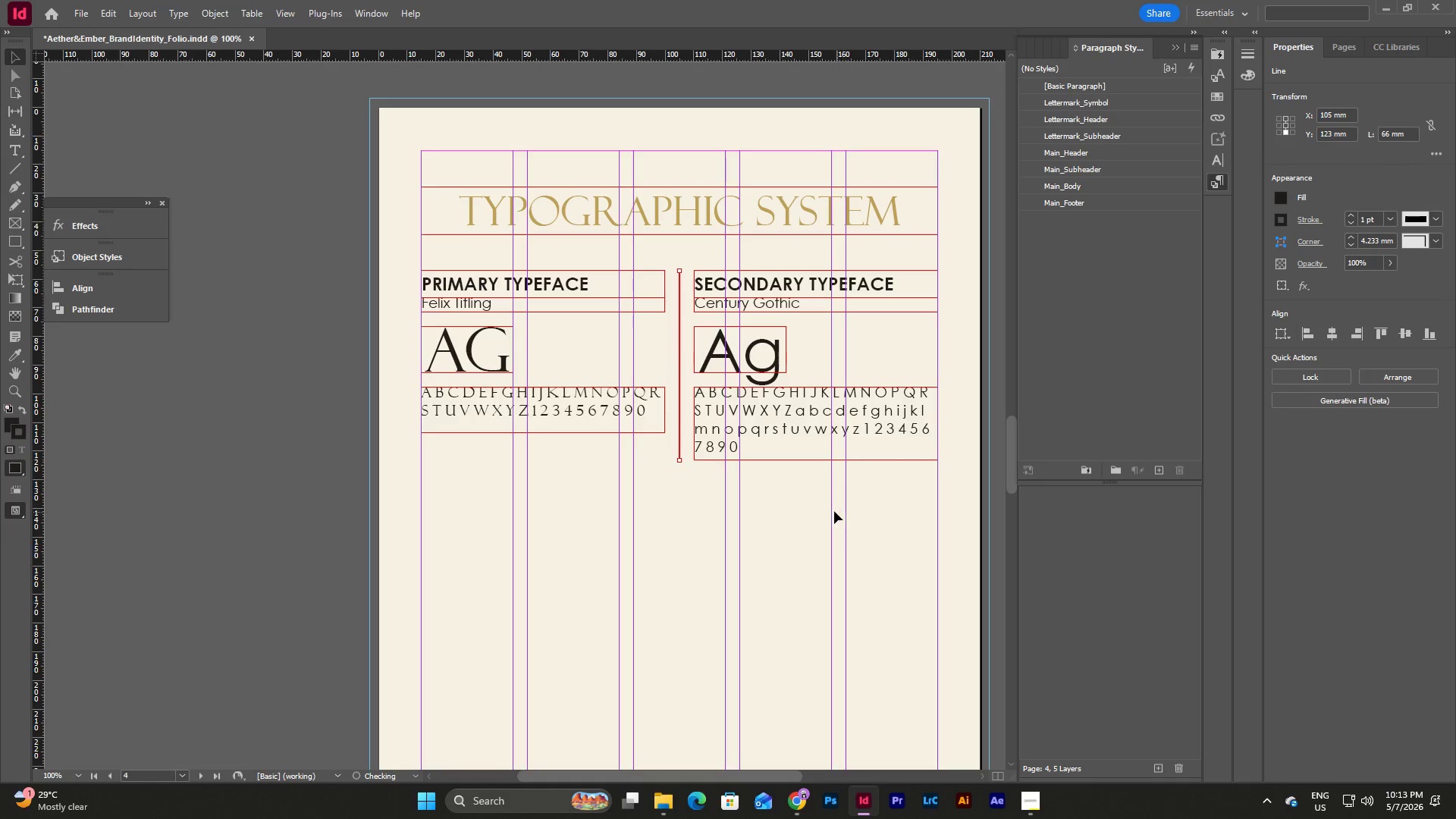 
left_click([830, 511])
 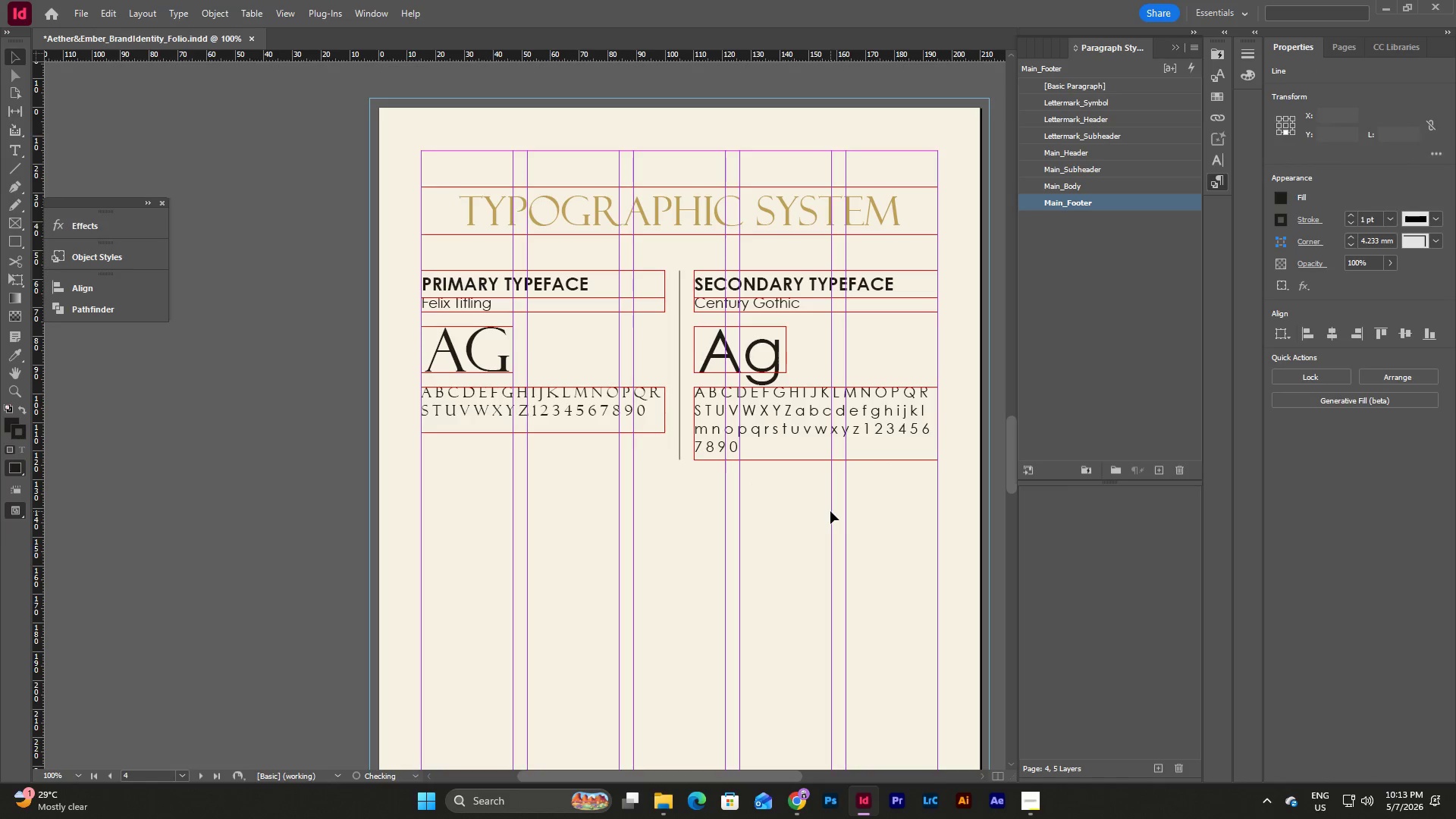 
key(W)
 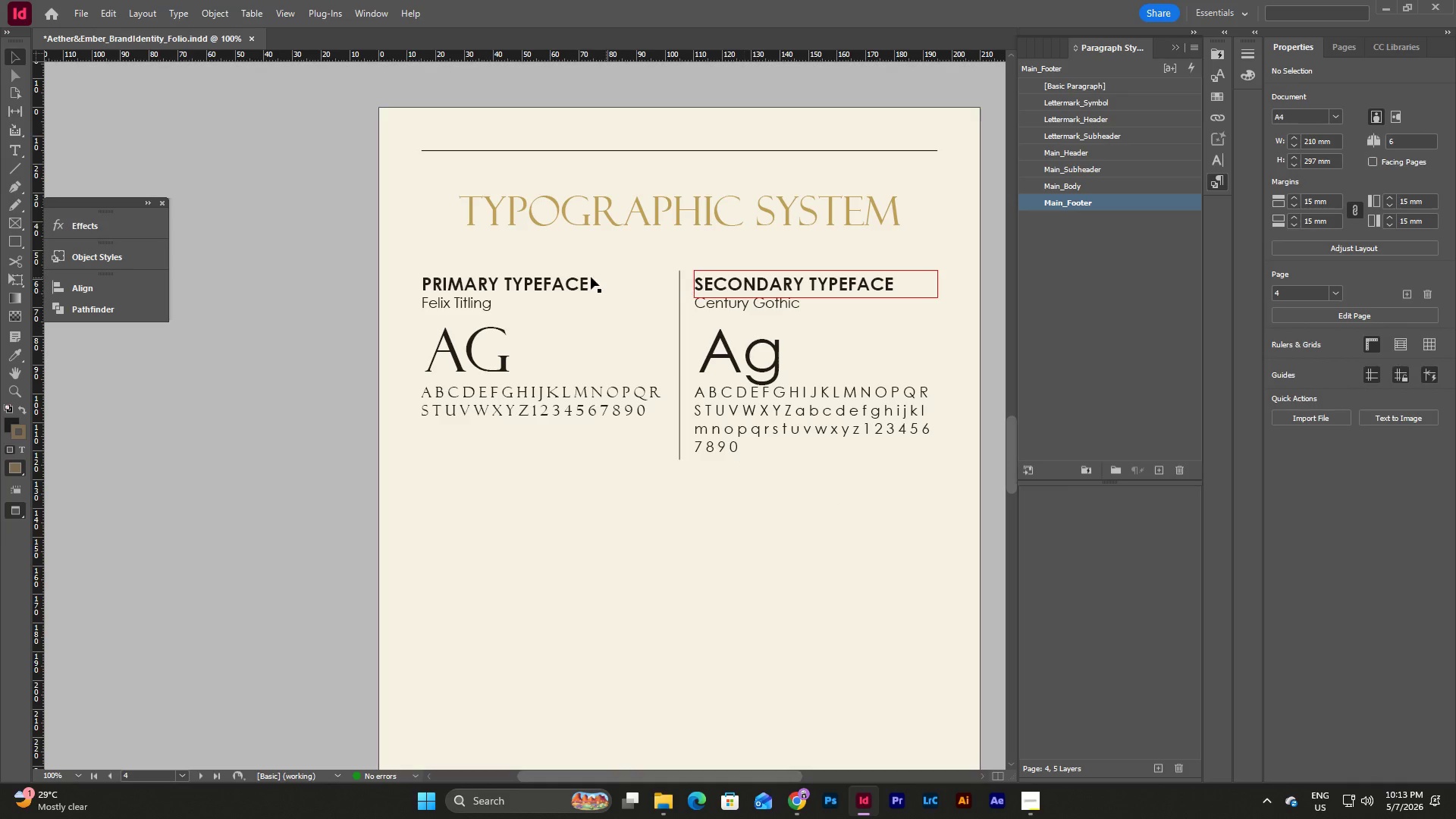 
key(W)
 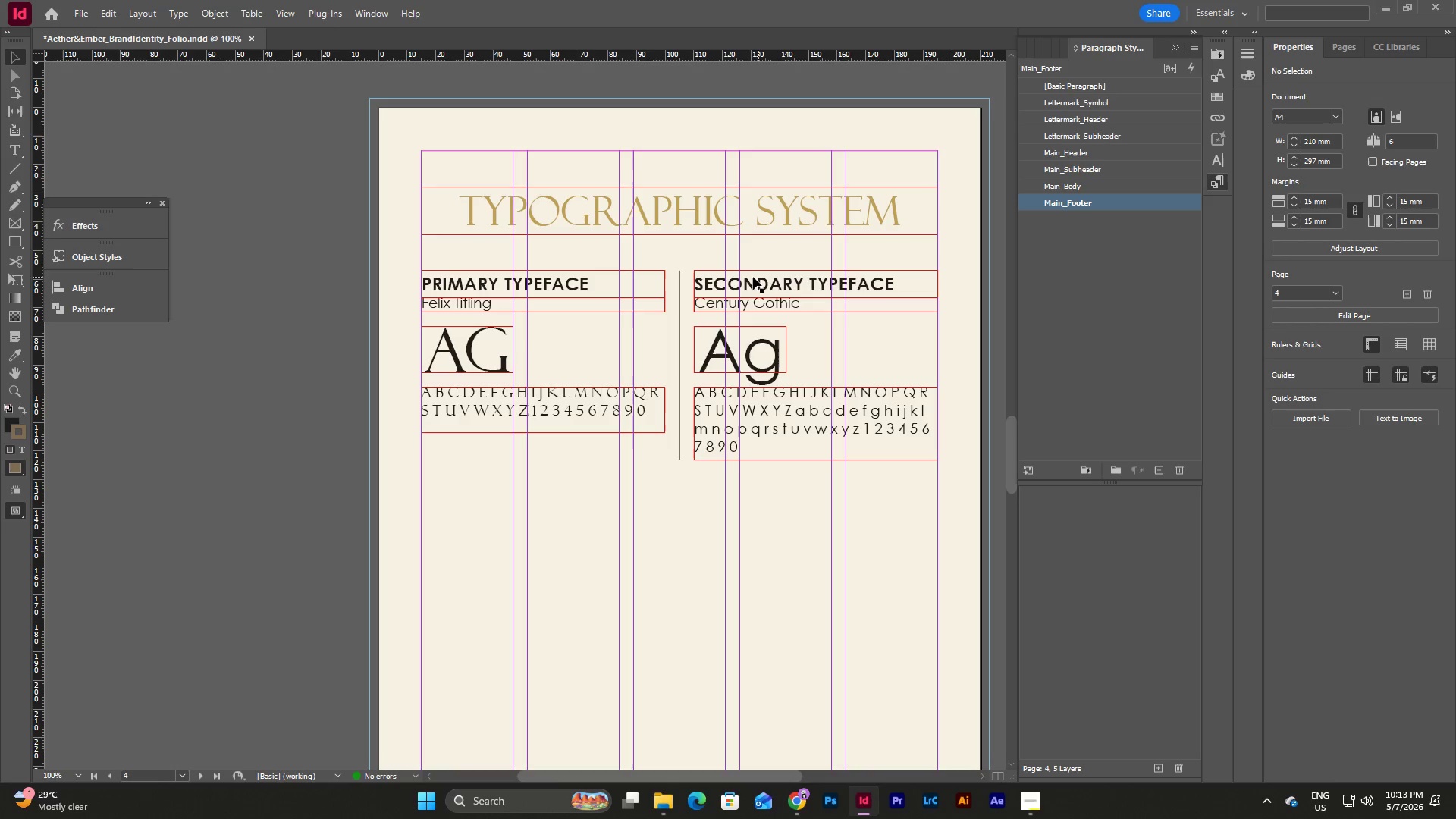 
left_click([636, 281])
 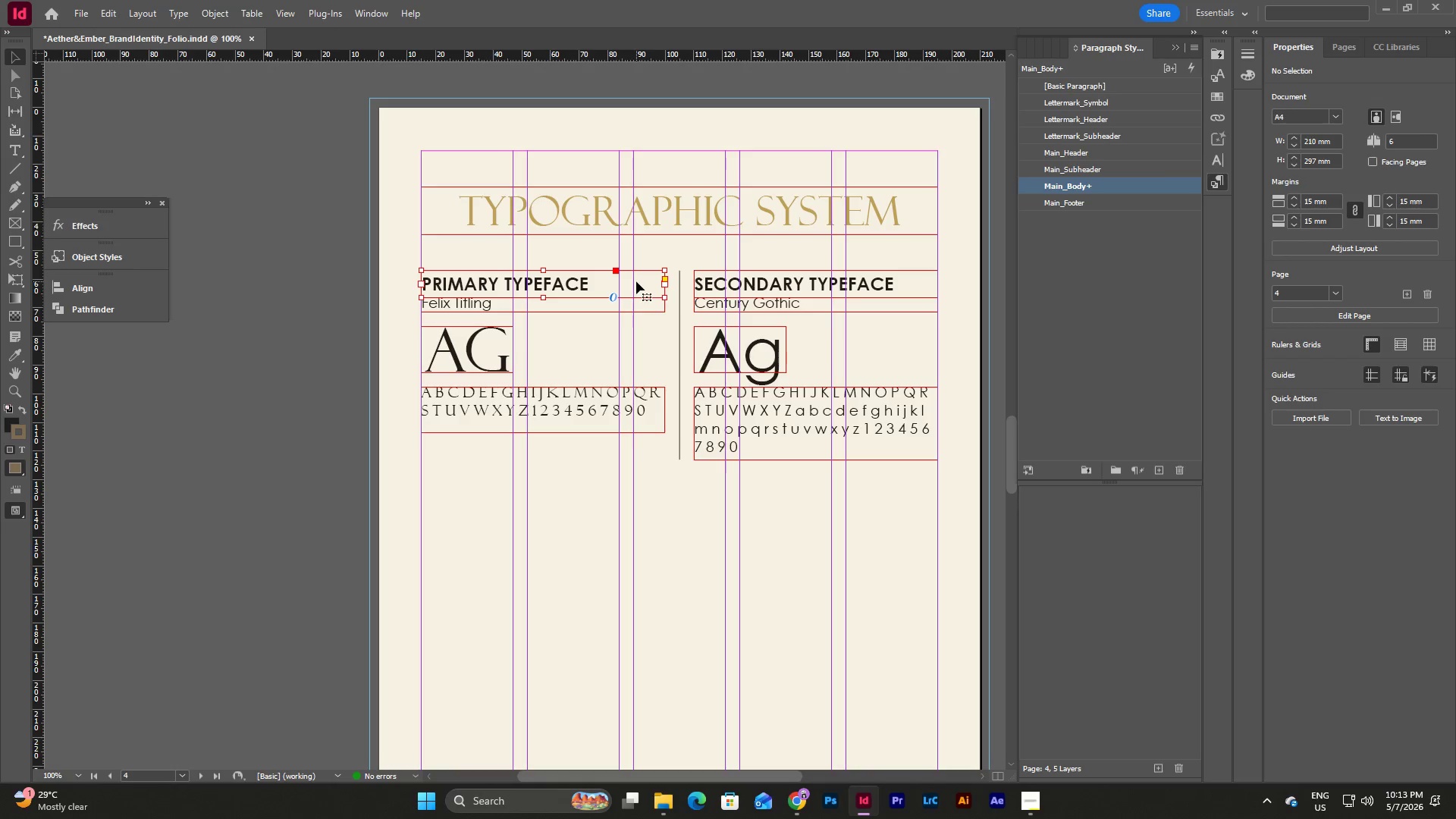 
hold_key(key=ShiftLeft, duration=0.72)
left_click([757, 287])
 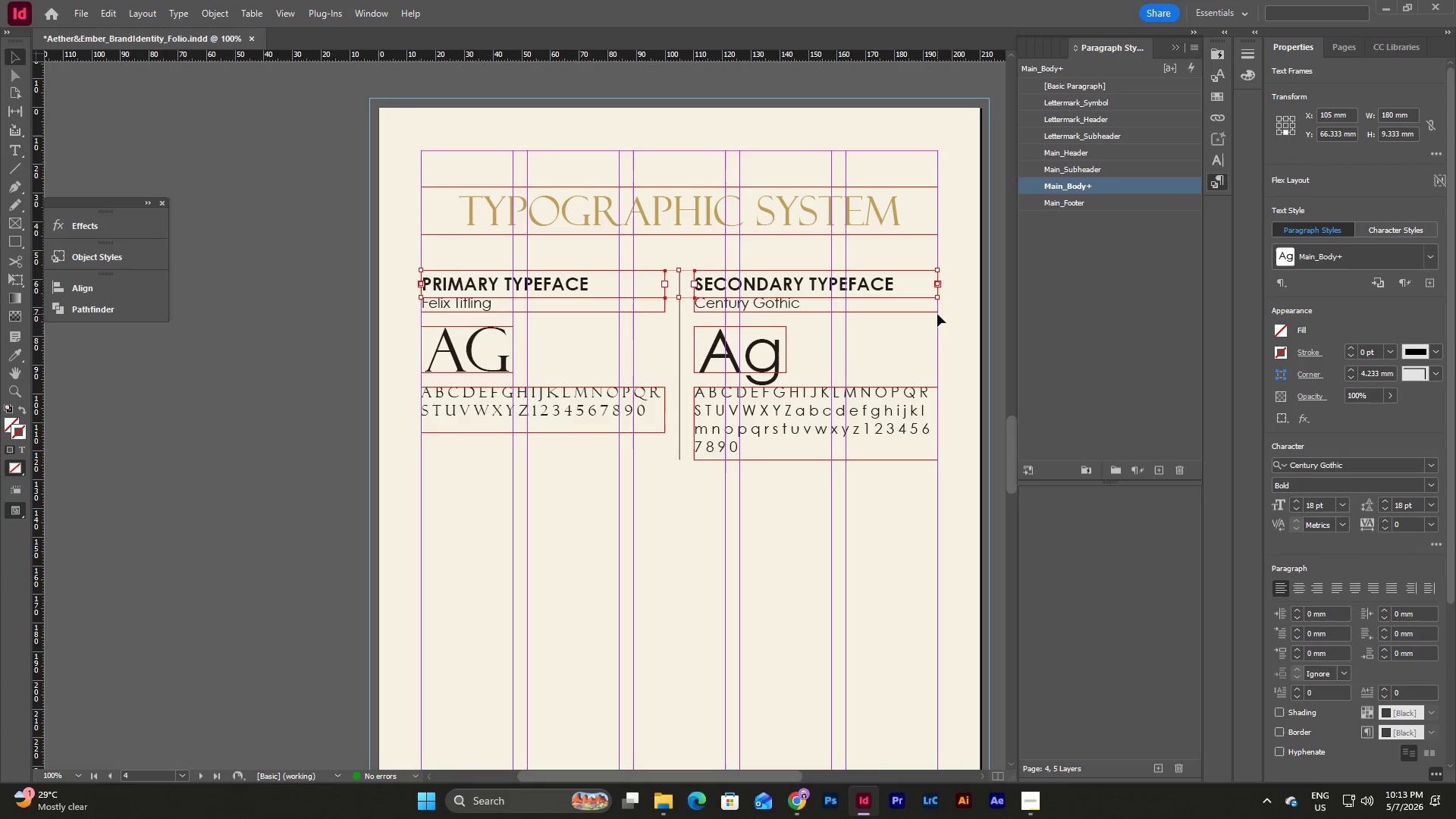 
left_click([946, 315])
 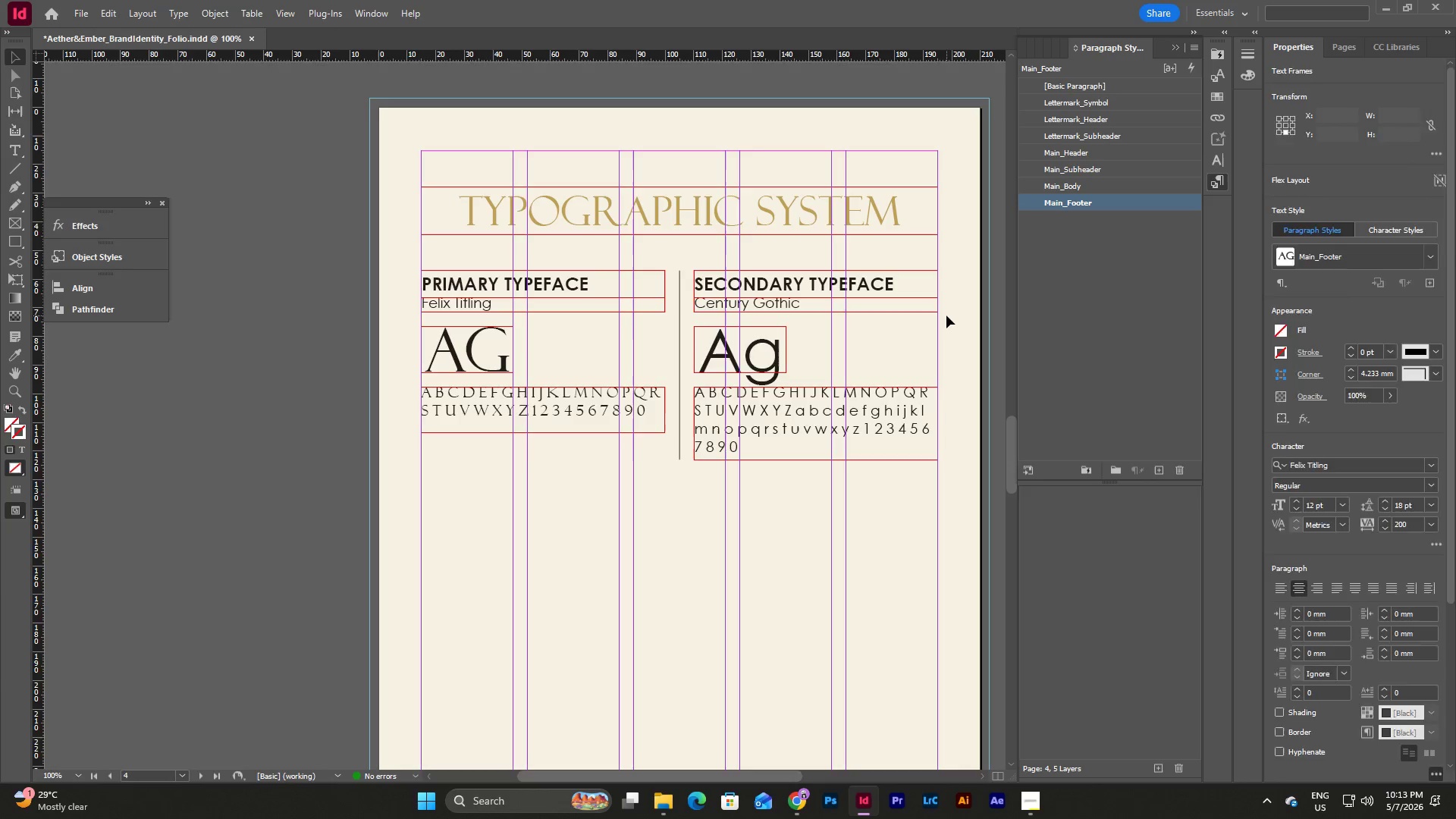 
key(W)
 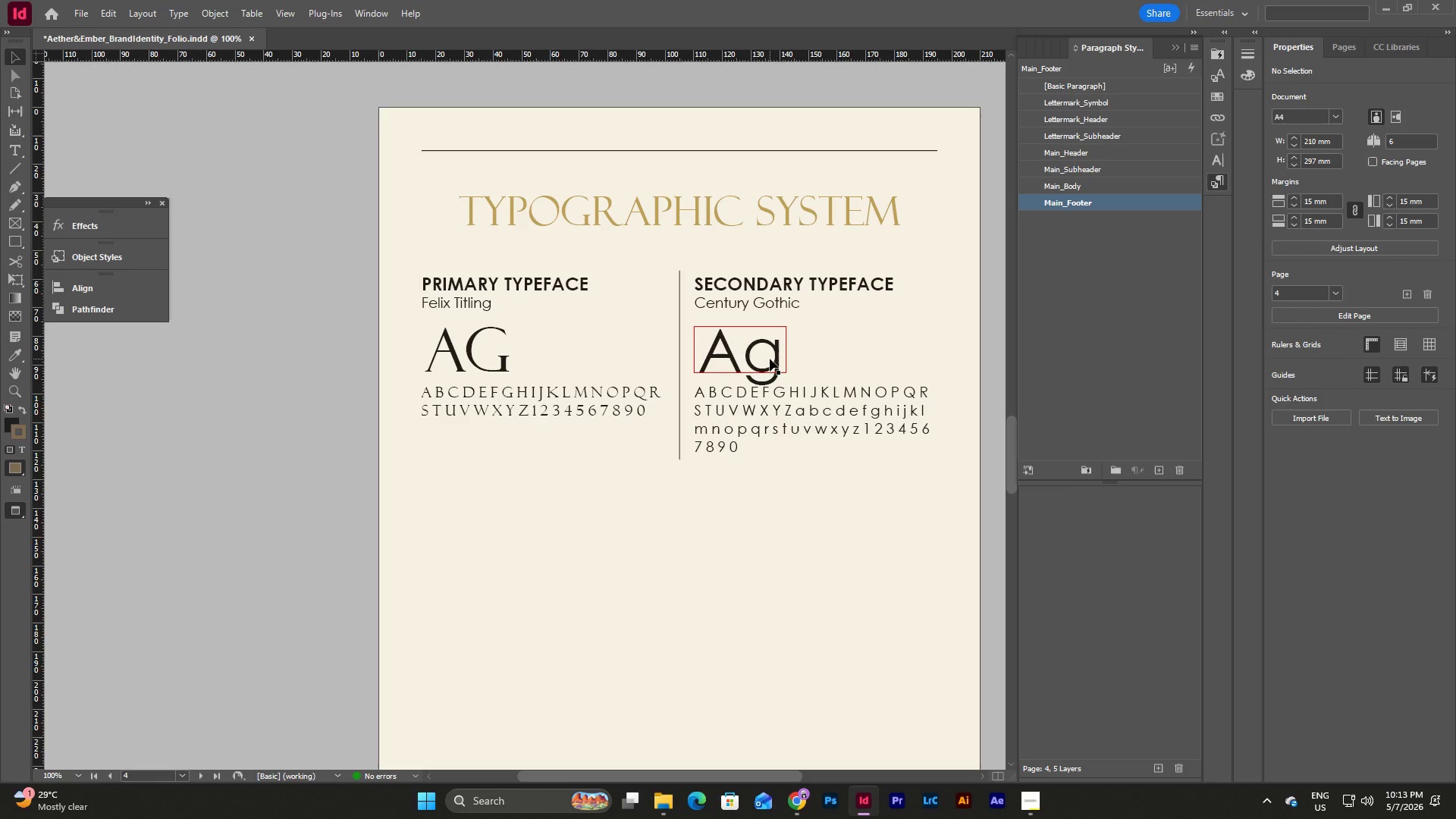 
wait(5.23)
 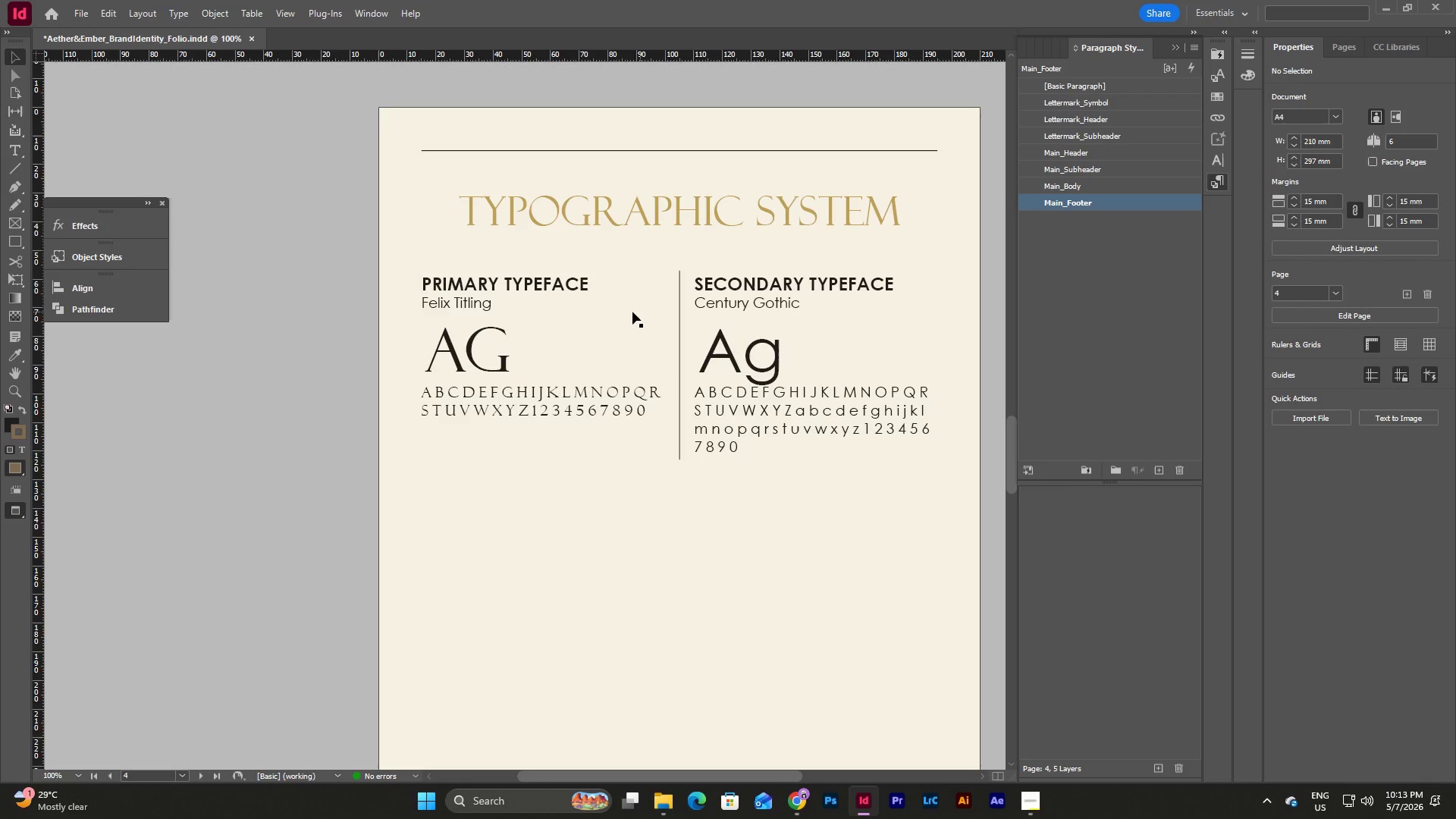 
key(W)
 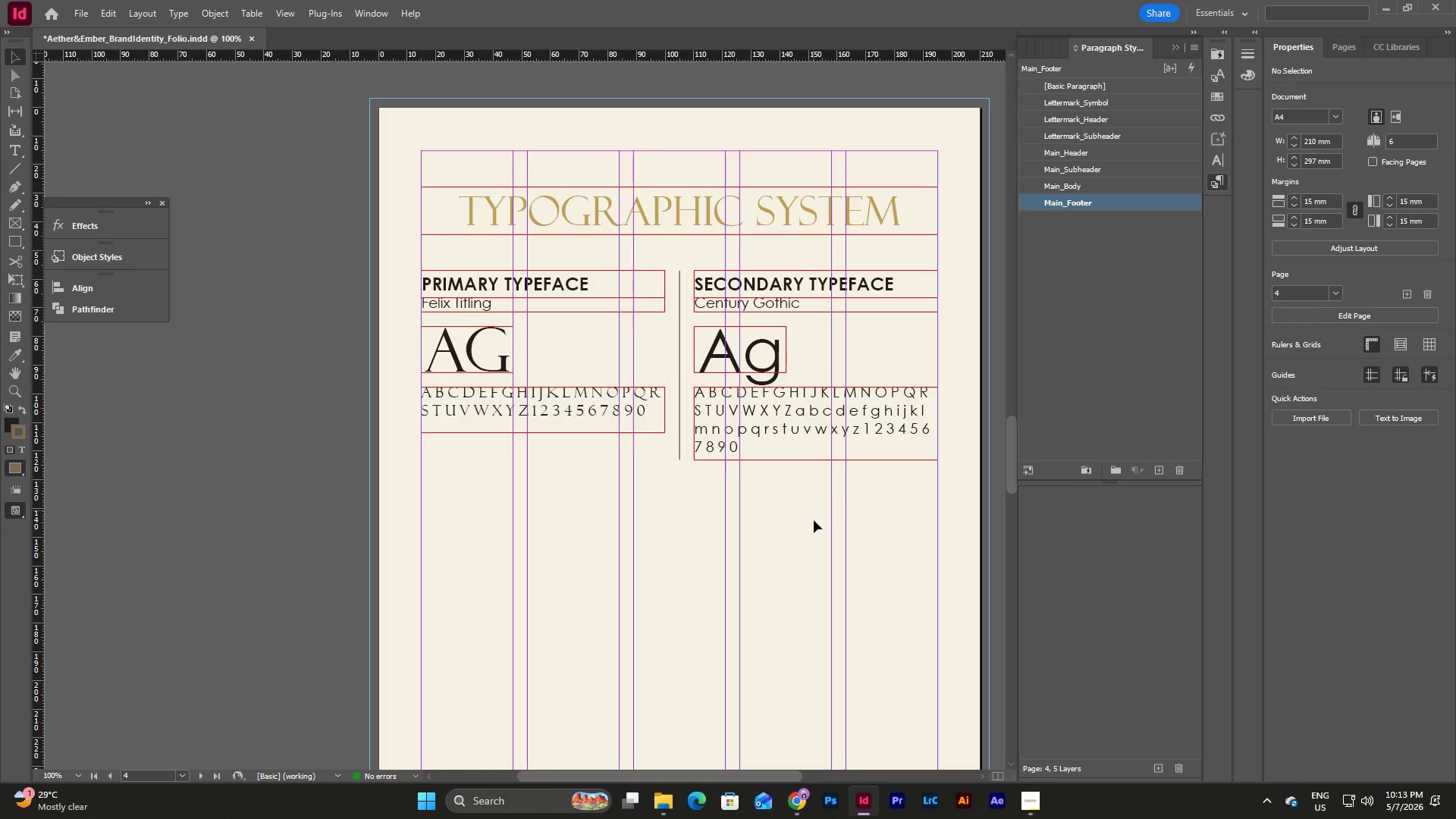 
left_click([814, 522])
 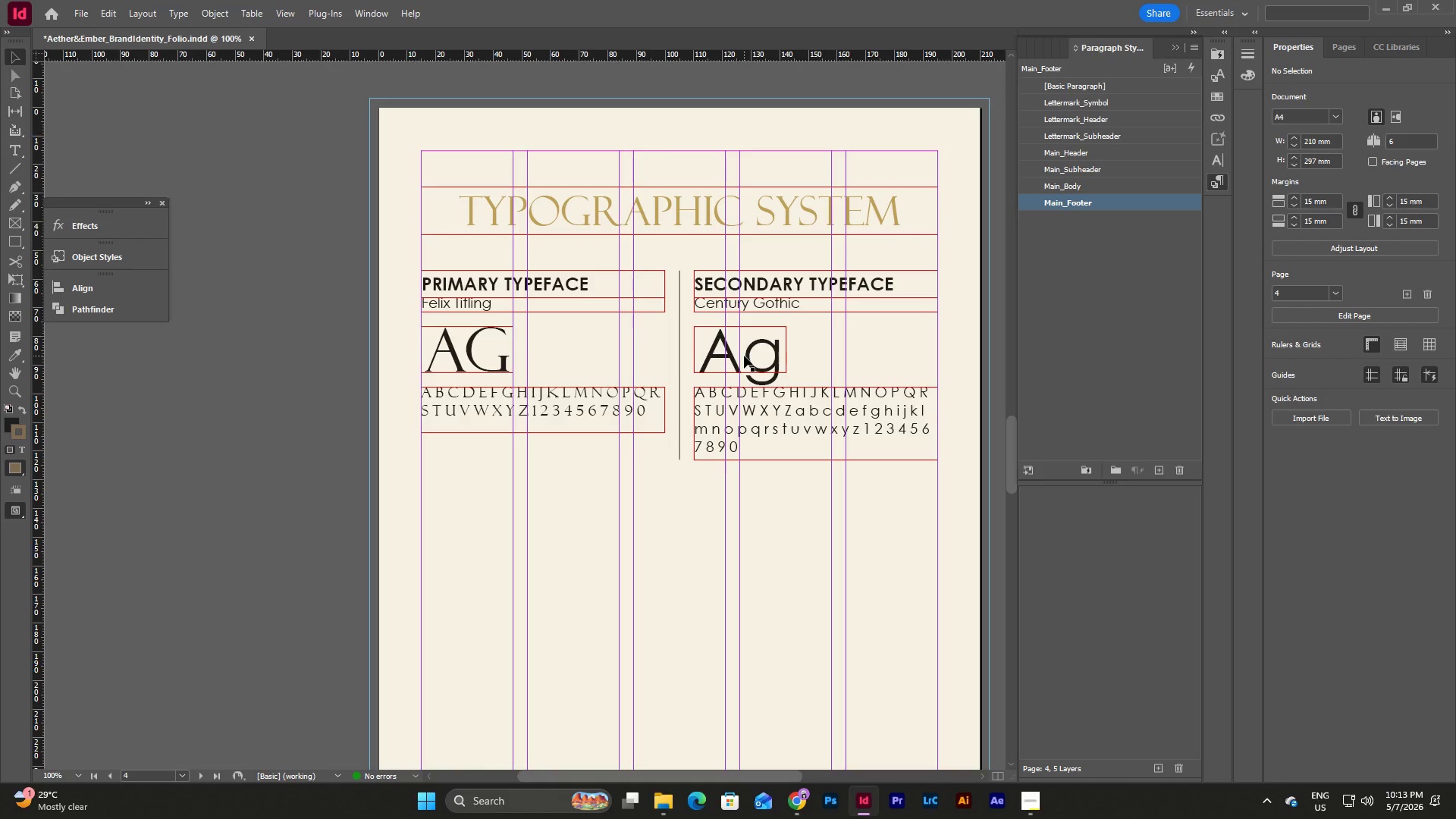 
wait(6.66)
 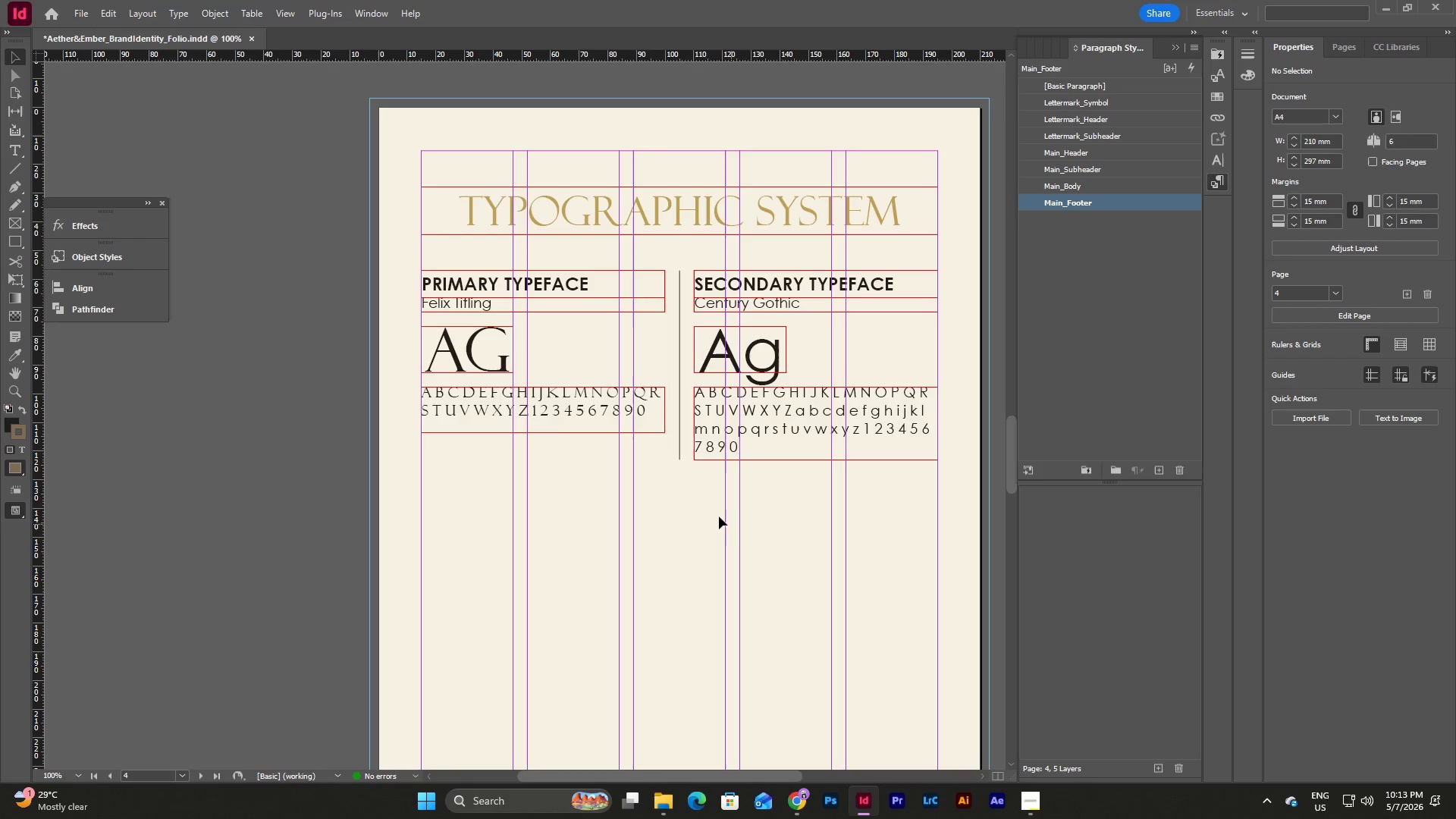 
left_click([836, 352])
 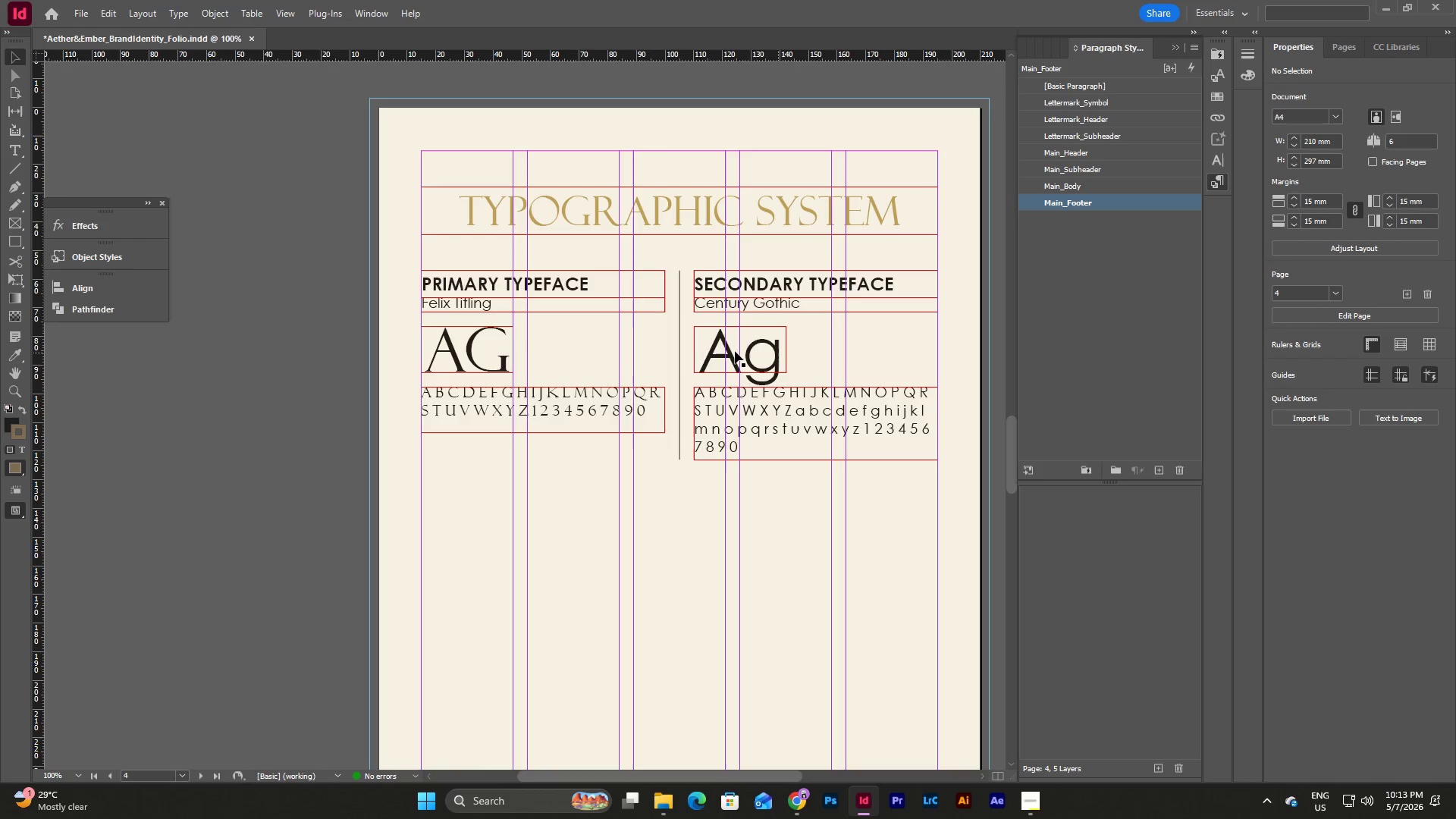 
left_click([735, 351])
 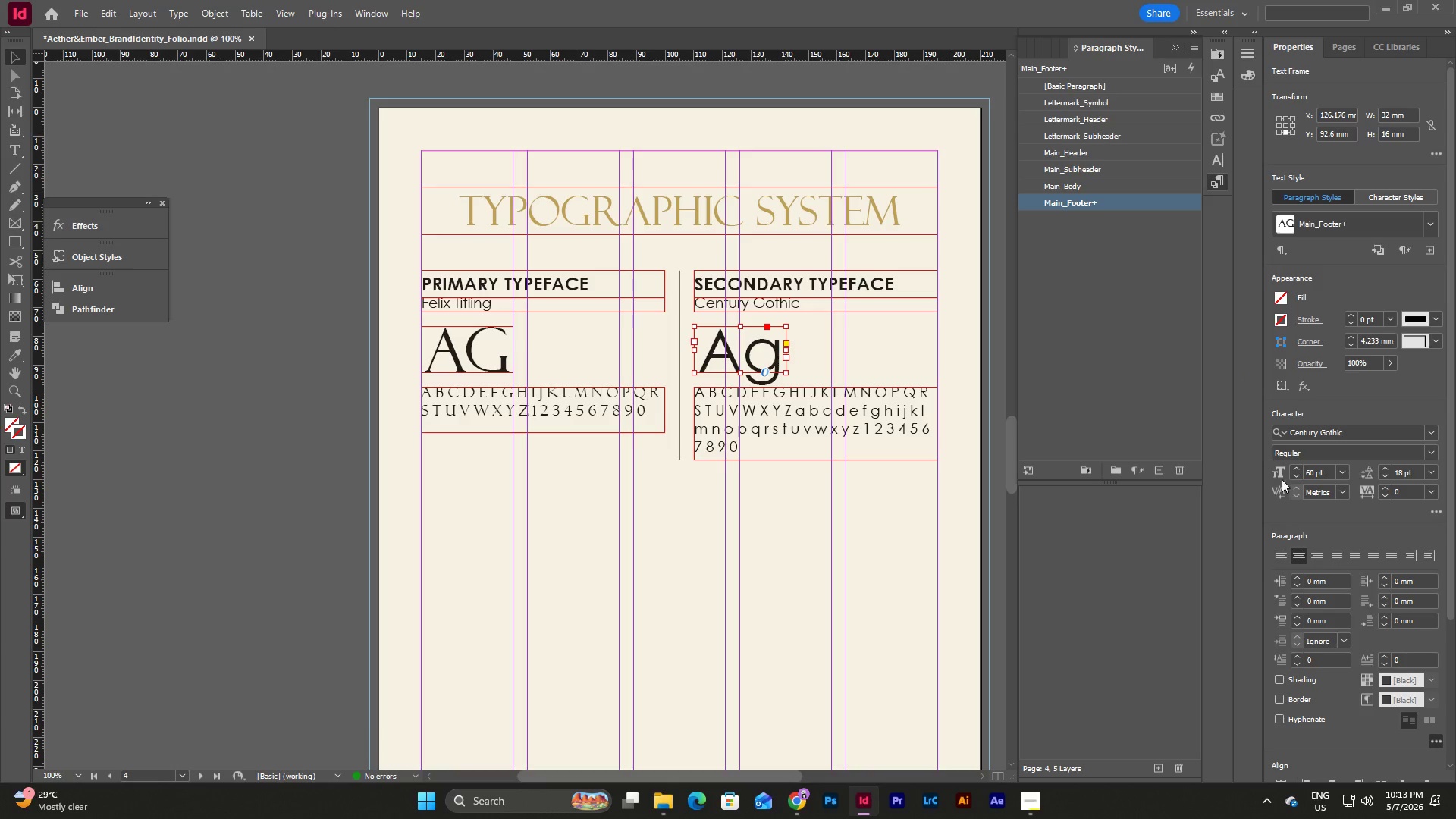 
double_click([1297, 475])
 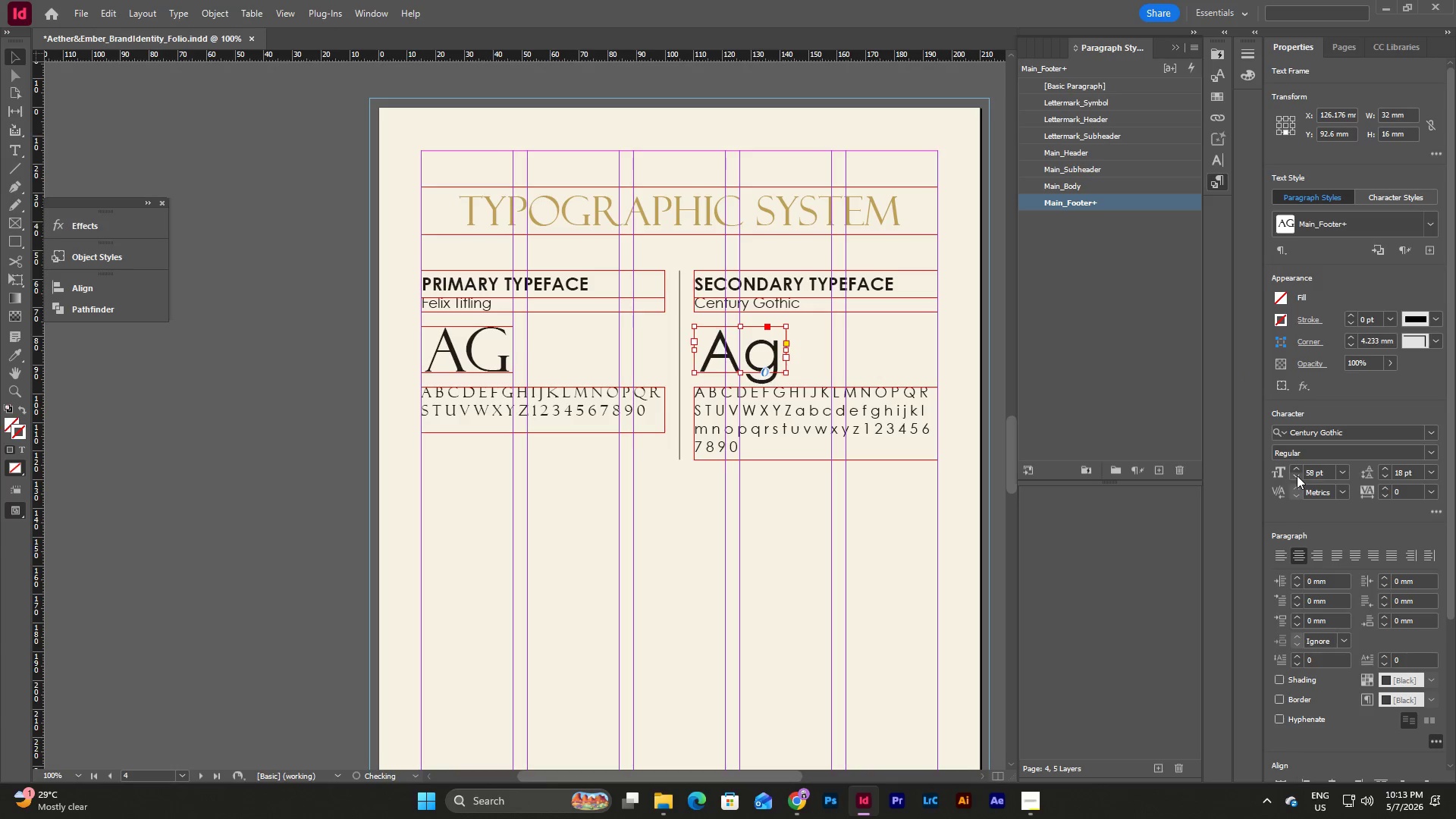 
triple_click([1297, 475])
 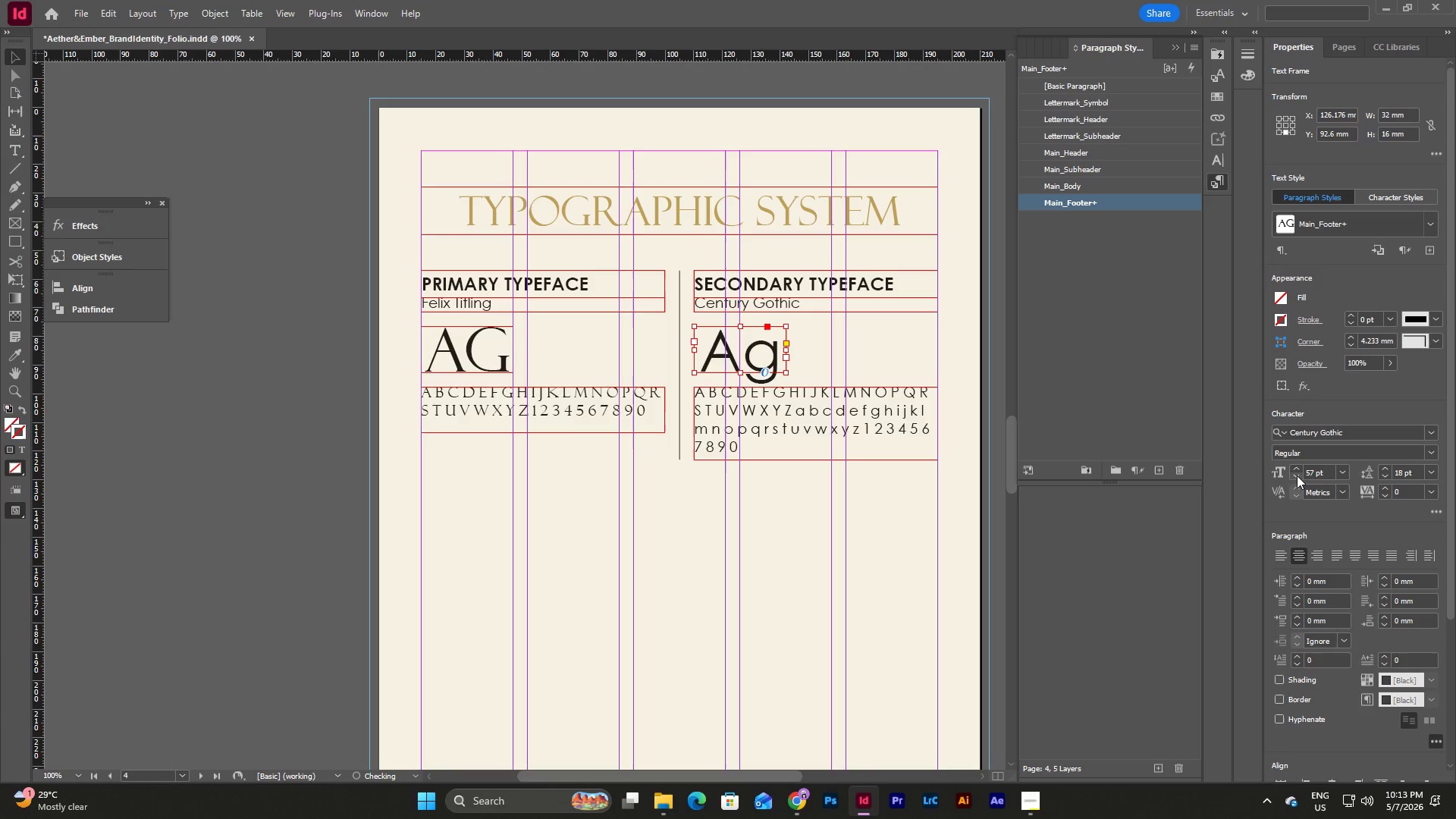 
triple_click([1297, 475])
 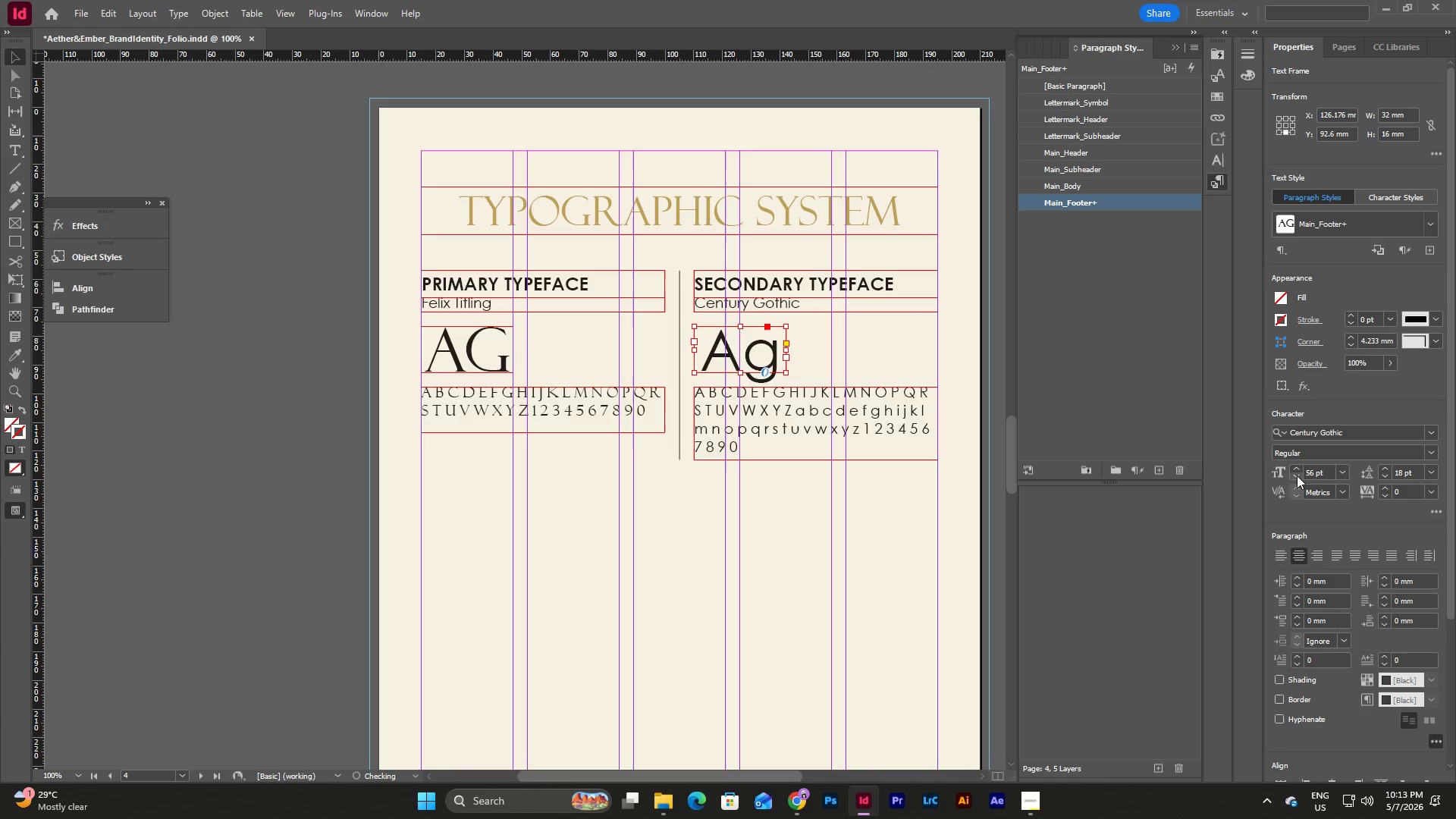 
triple_click([1297, 475])
 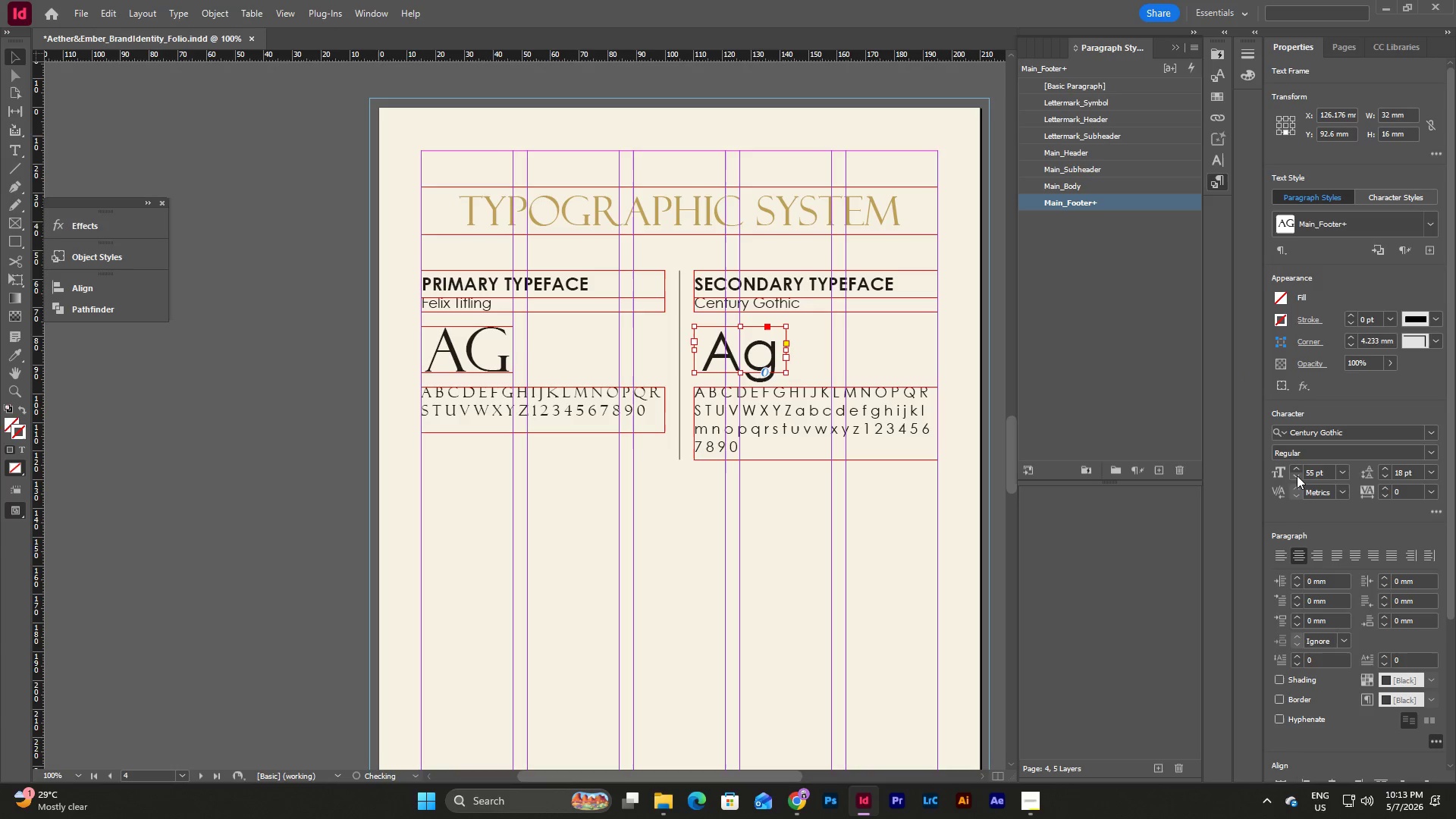 
triple_click([1297, 475])
 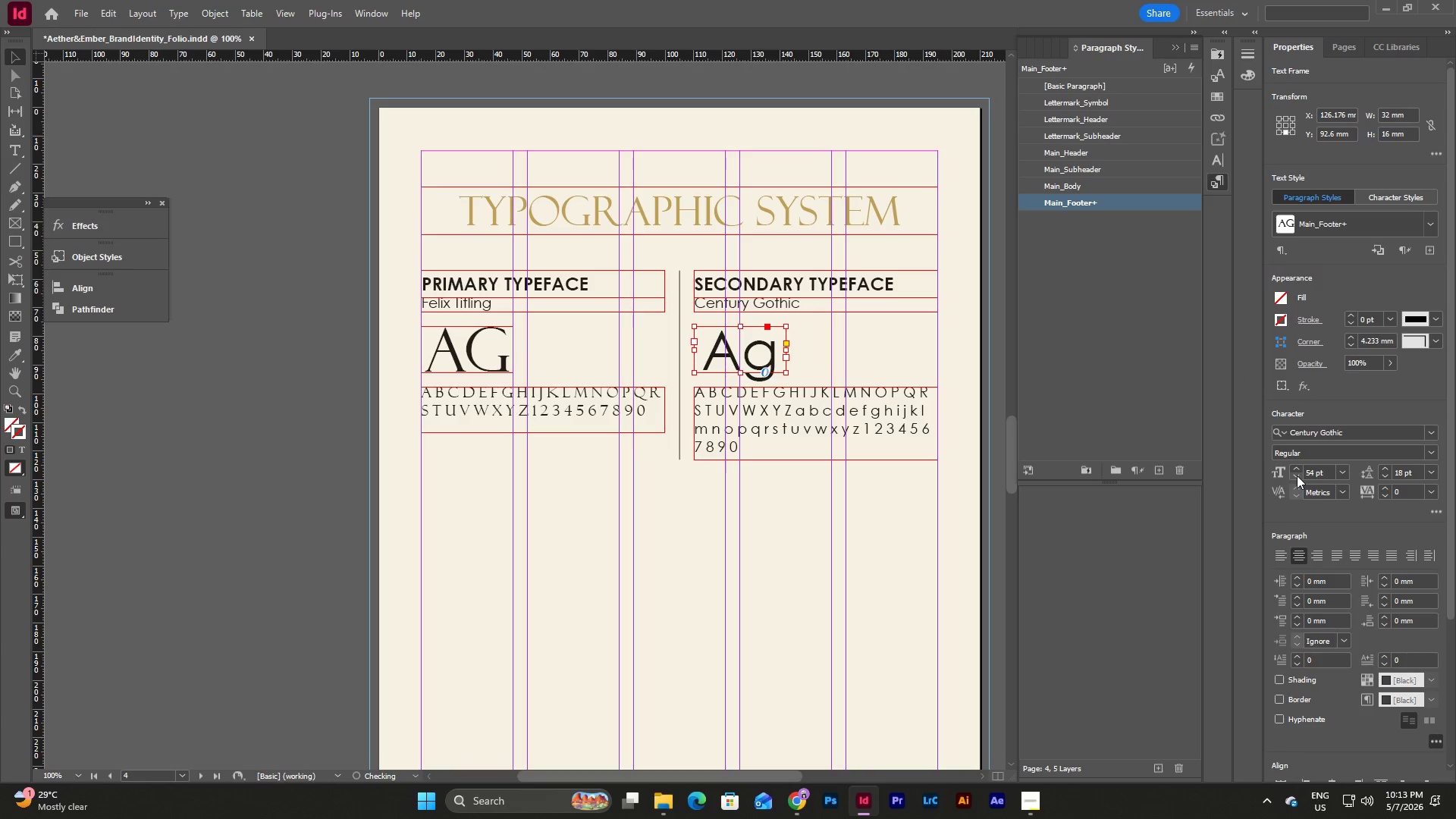 
triple_click([1297, 475])
 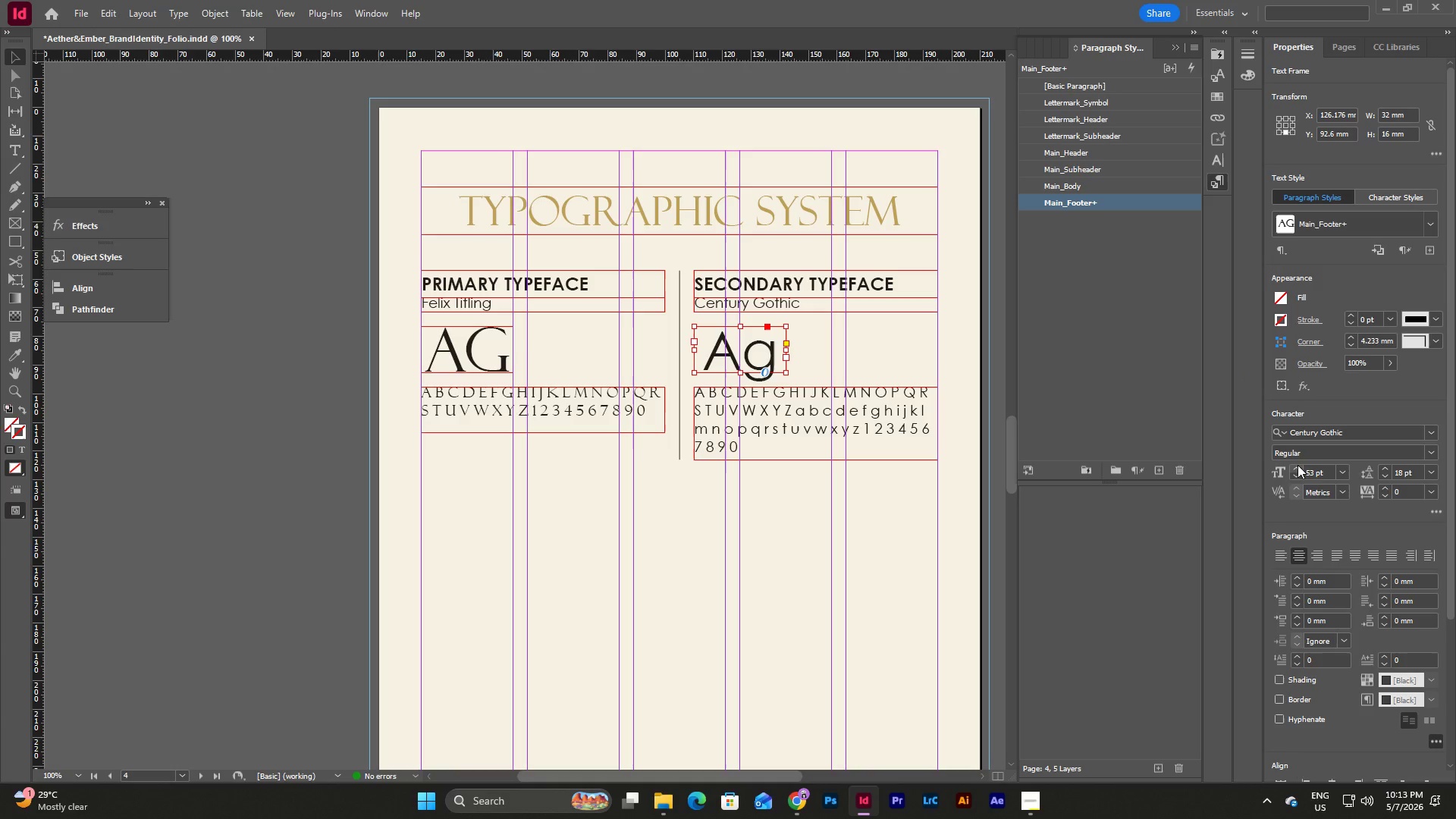 
double_click([1298, 465])
 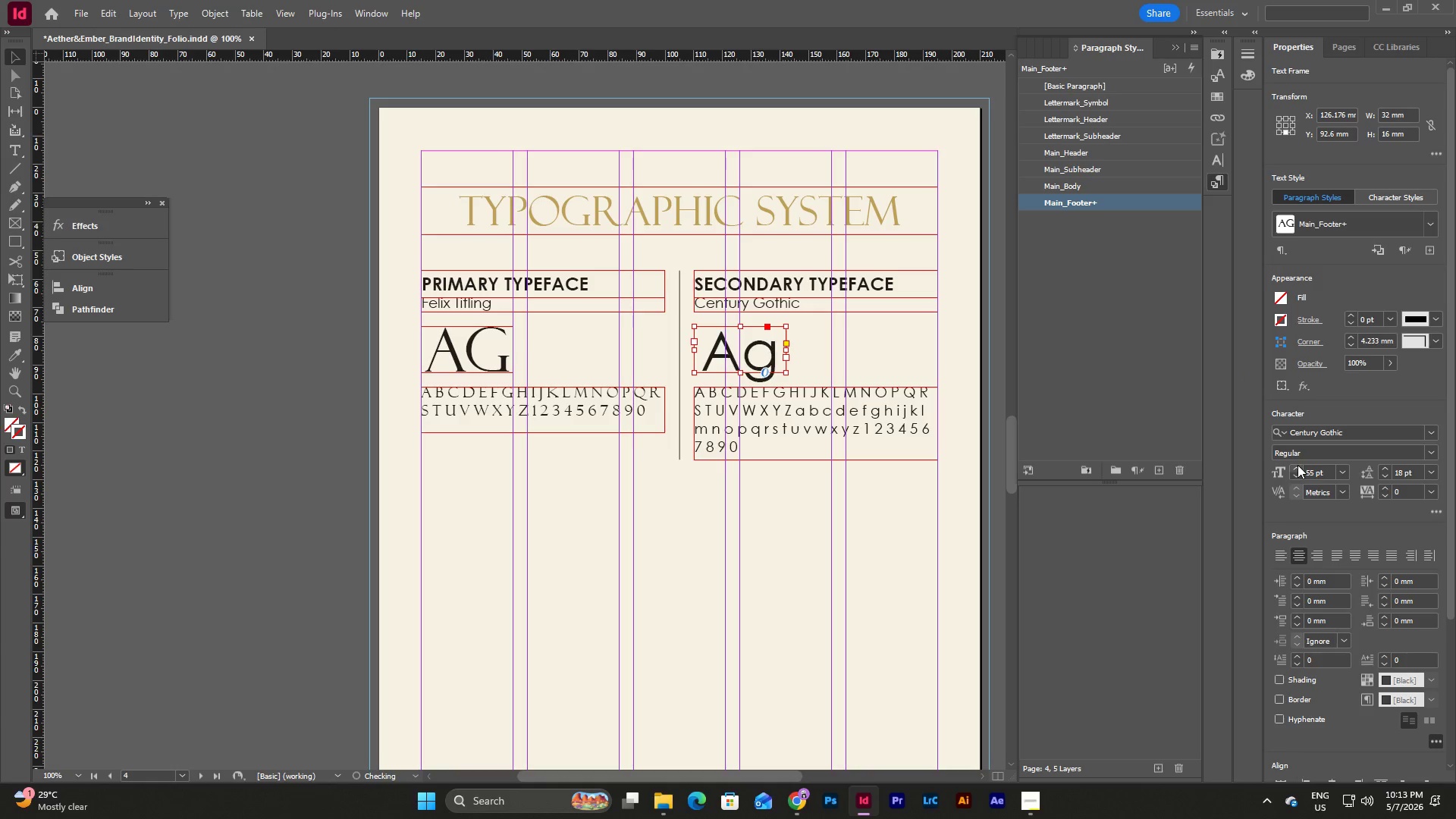 
triple_click([1298, 465])
 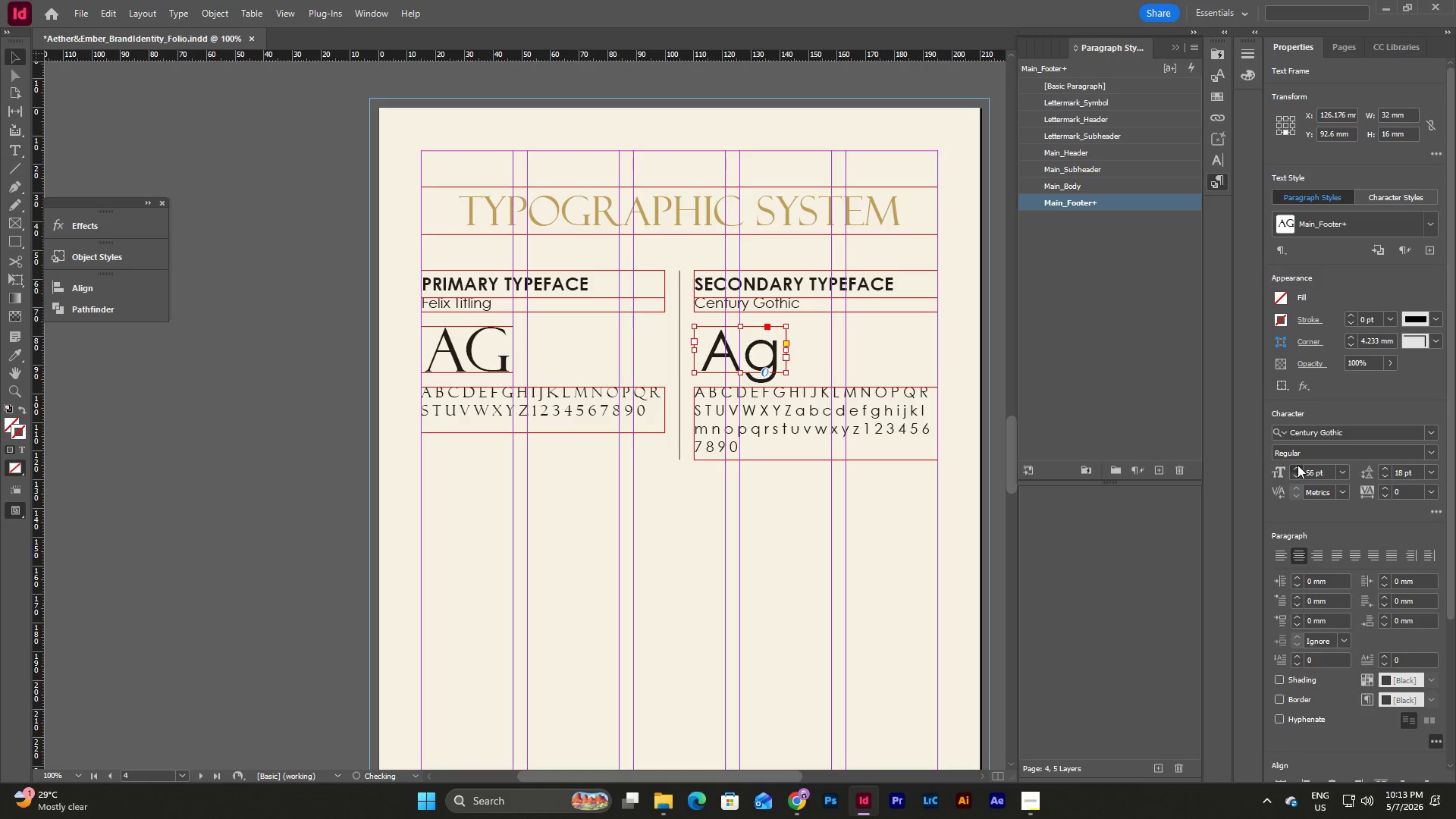 
triple_click([1298, 465])
 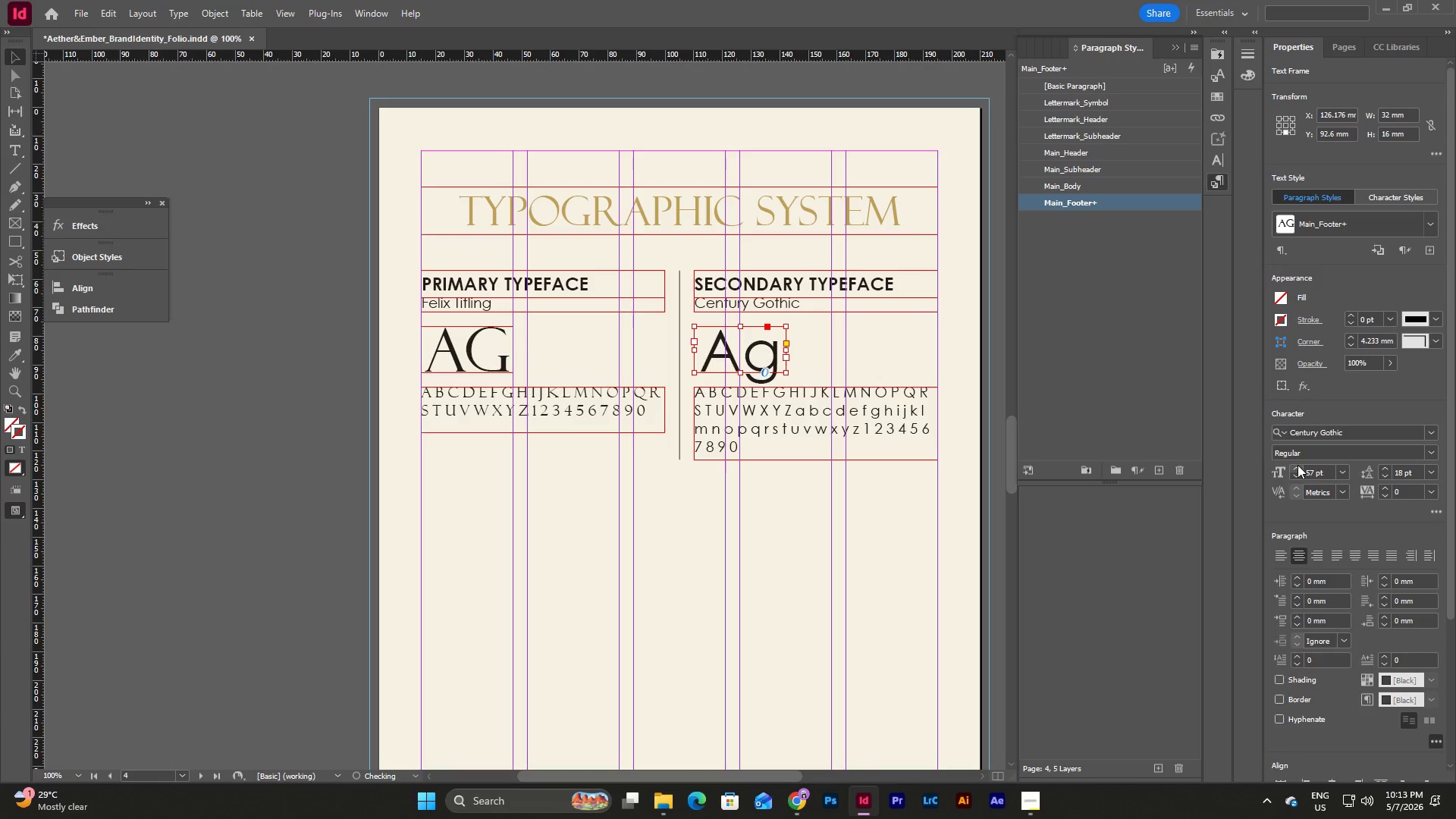 
triple_click([1298, 465])
 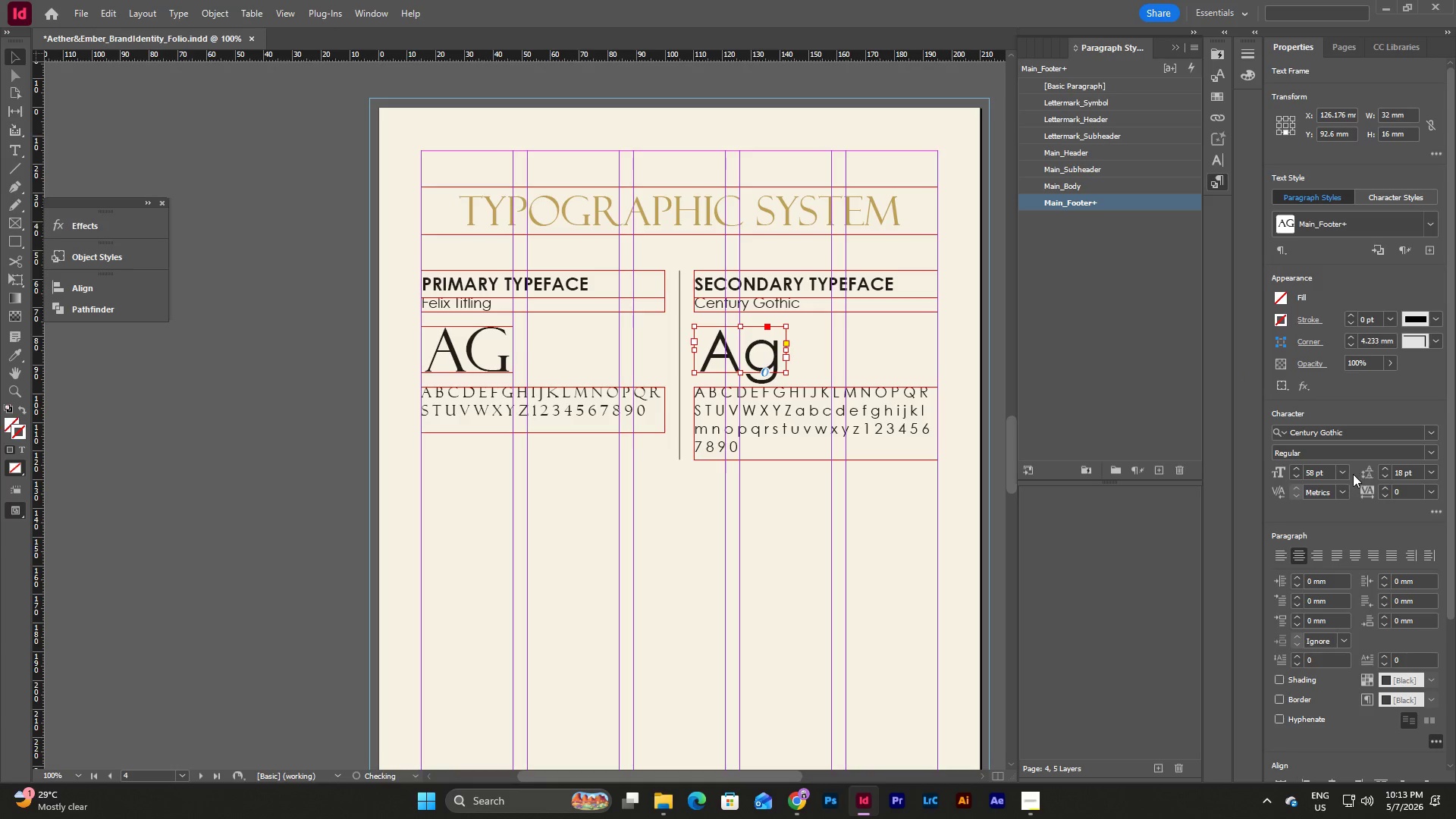 
left_click([1342, 471])
 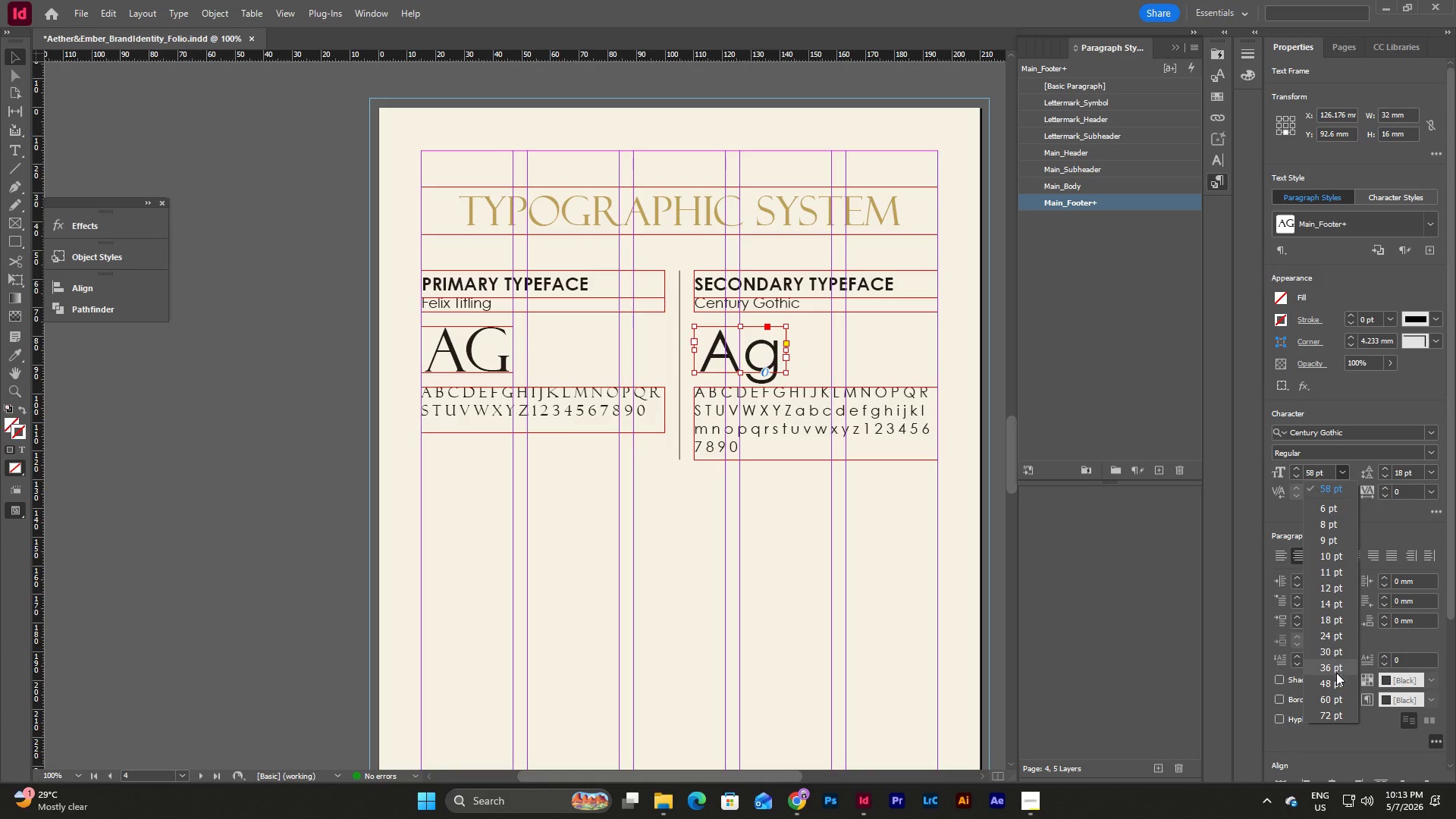 
left_click([1338, 701])
 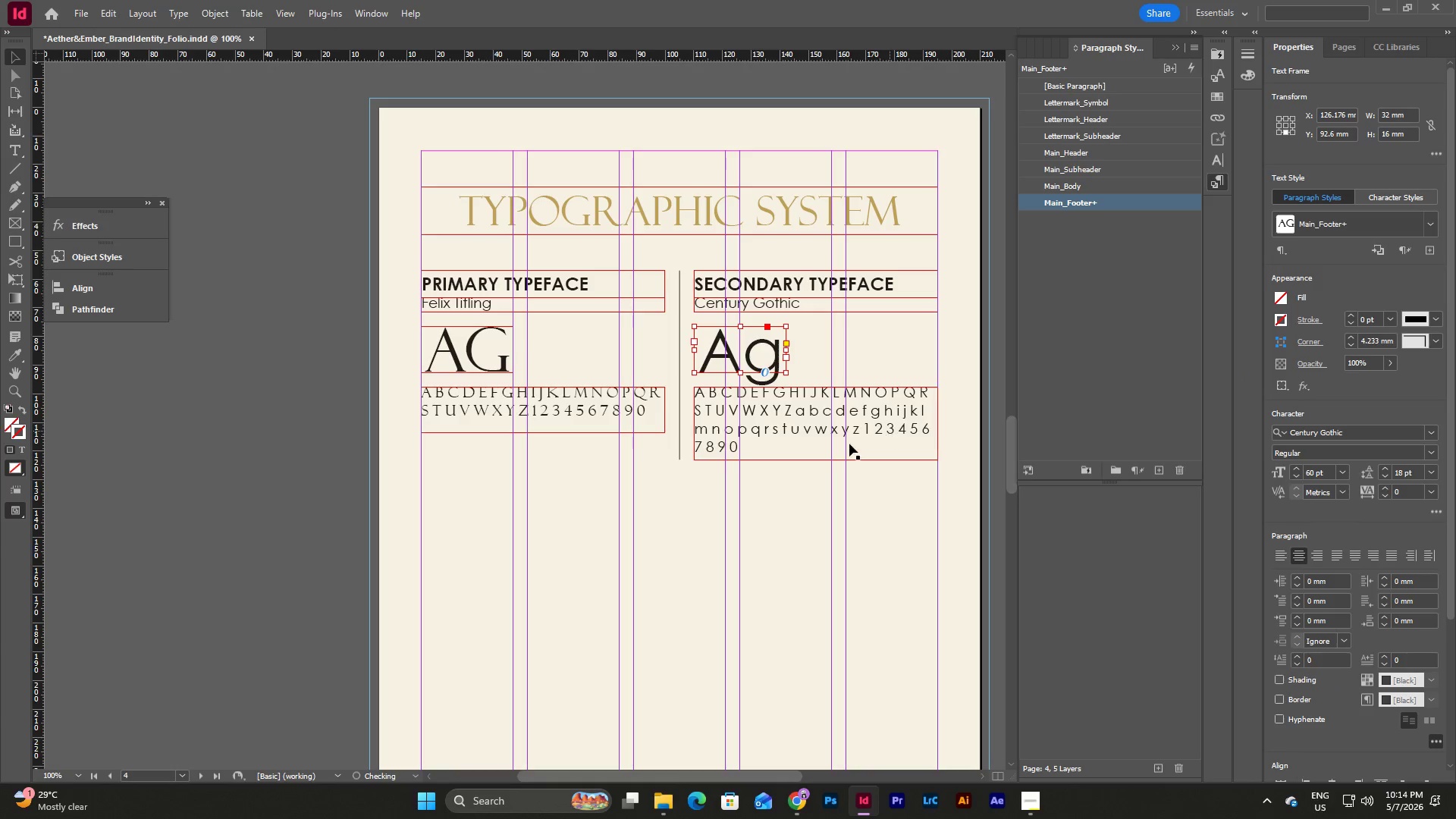 
left_click([775, 514])
 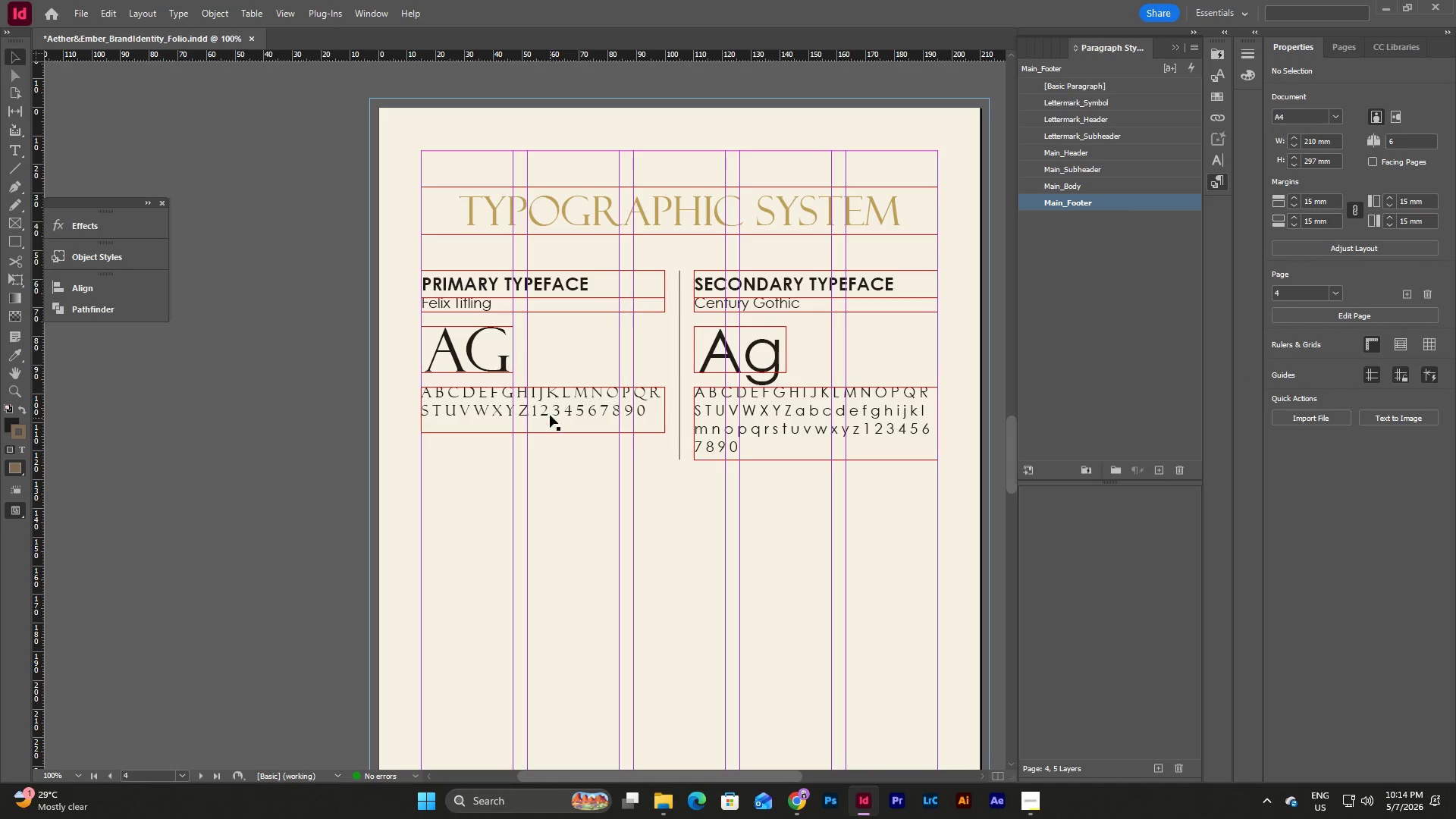 
left_click([550, 403])
 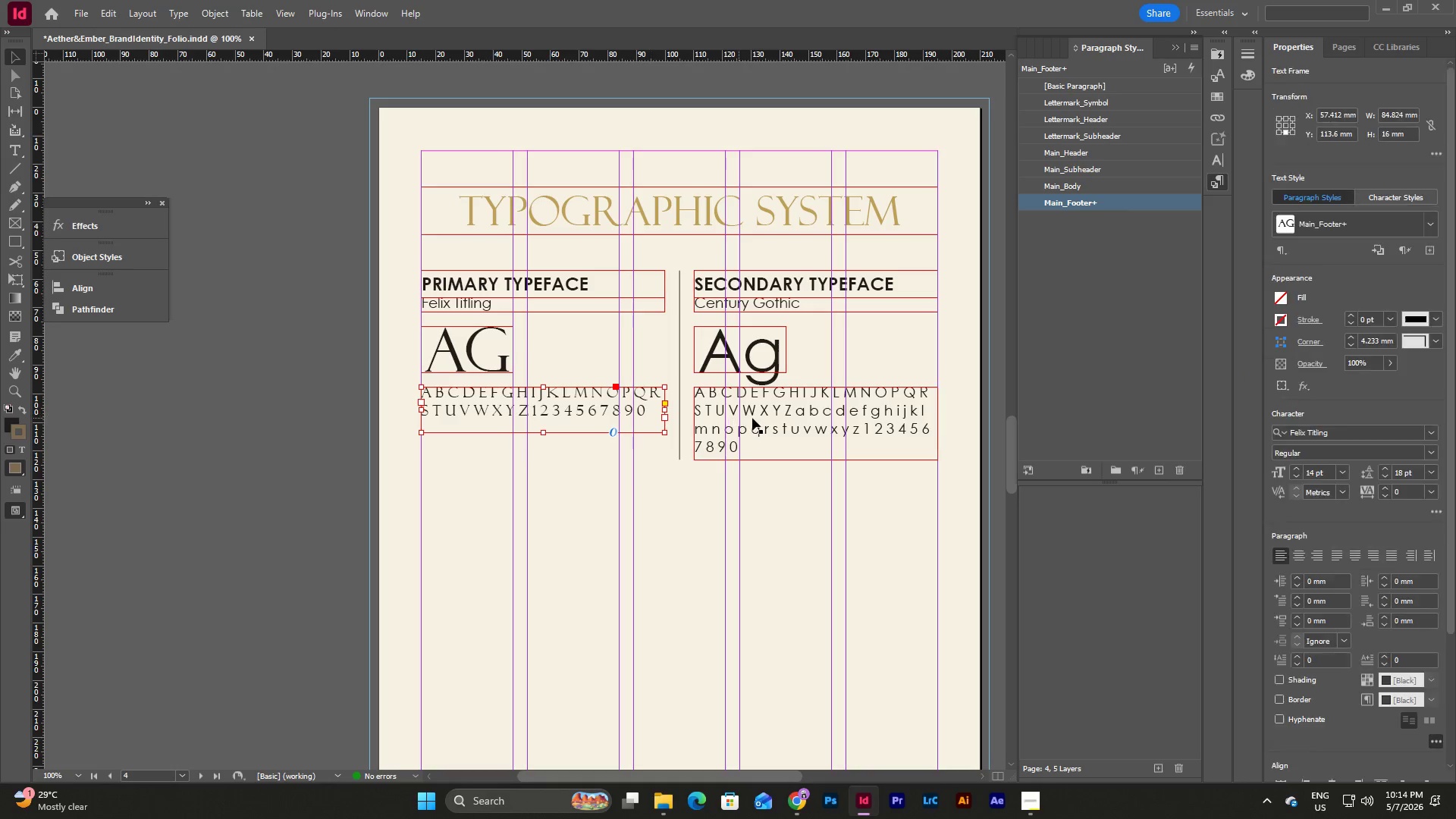 
hold_key(key=ShiftLeft, duration=0.42)
left_click([752, 418])
 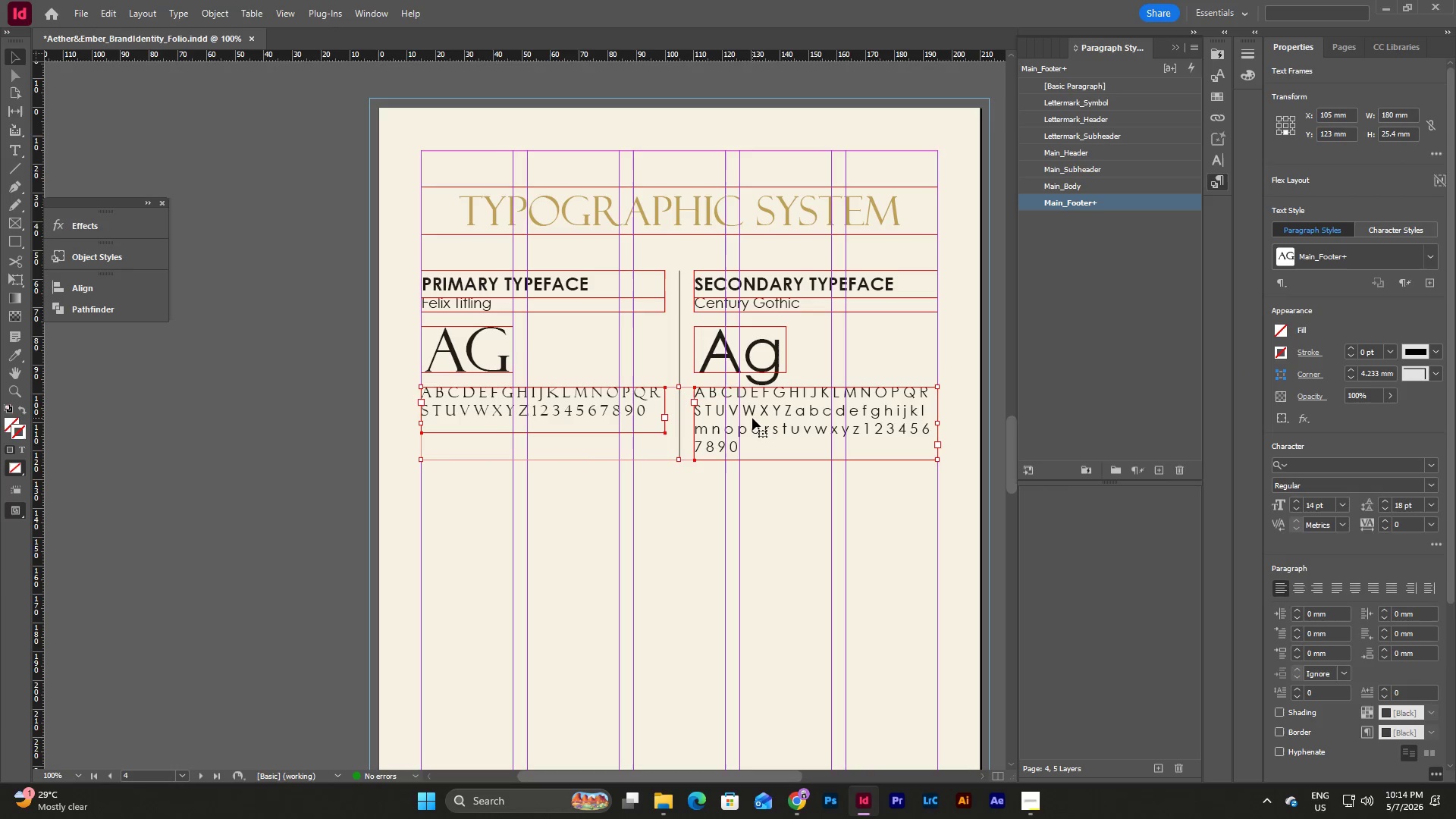 
key(Shift+ArrowDown)
 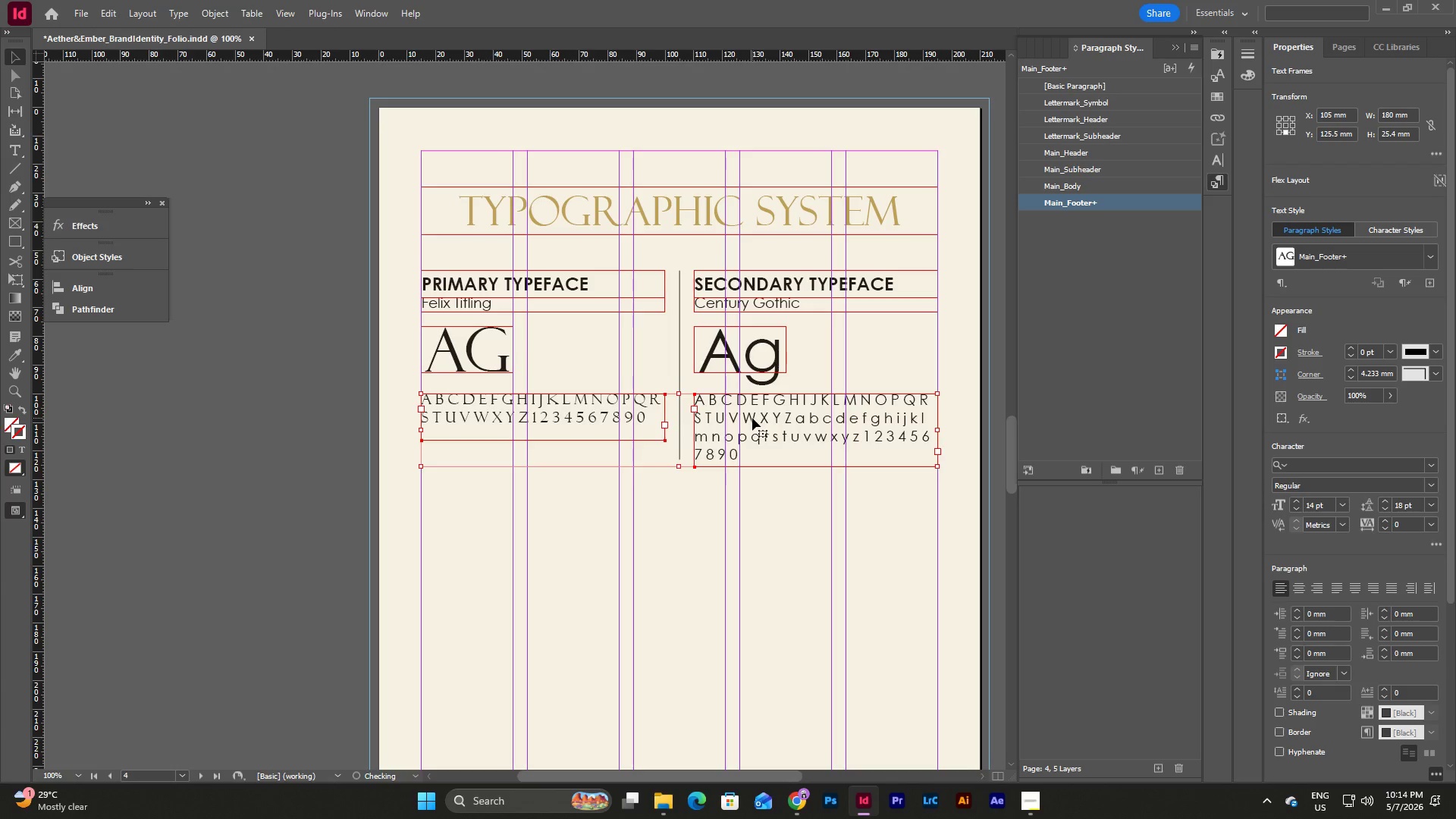 
key(Shift+ArrowDown)
 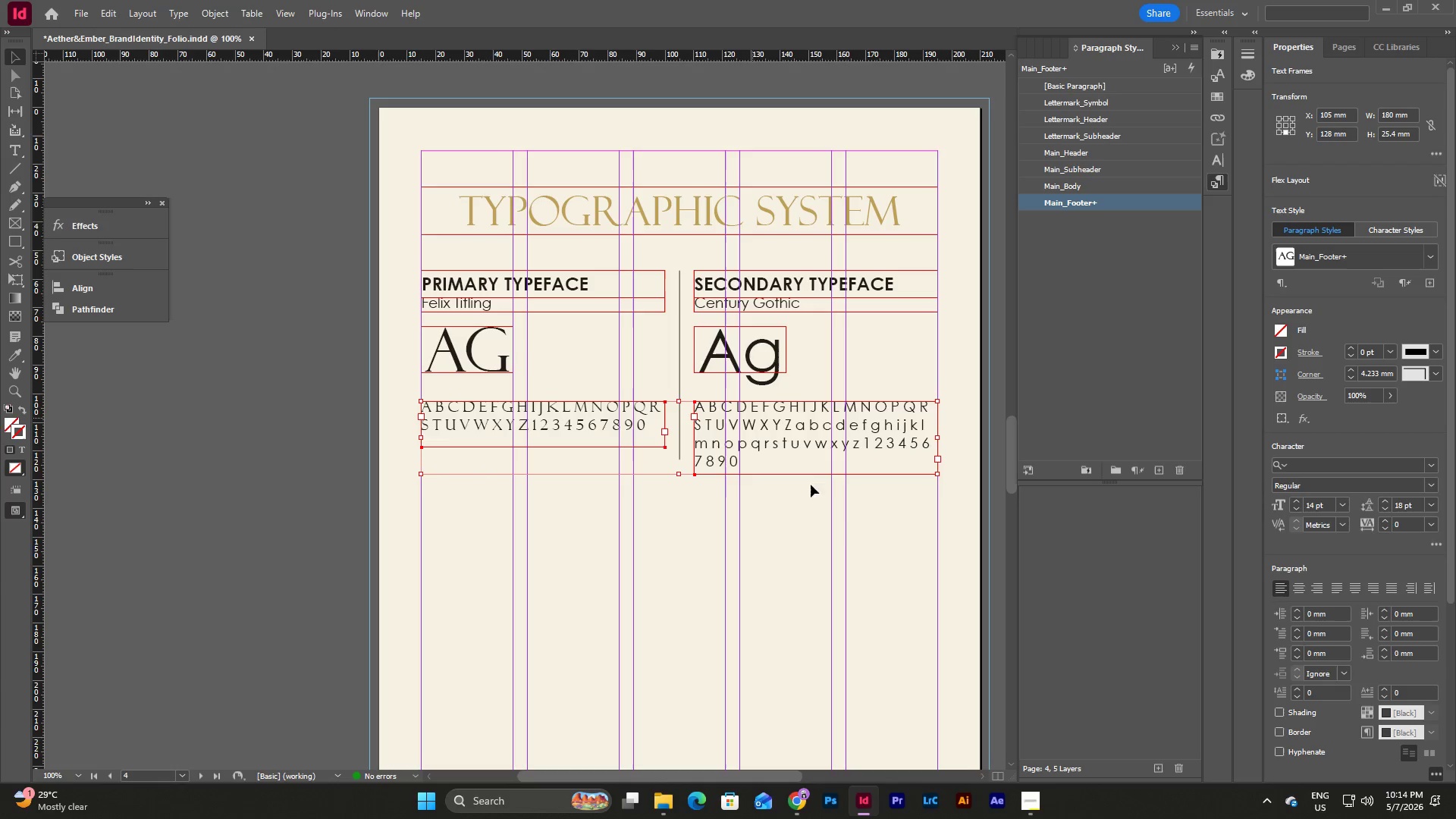 
left_click([839, 537])
 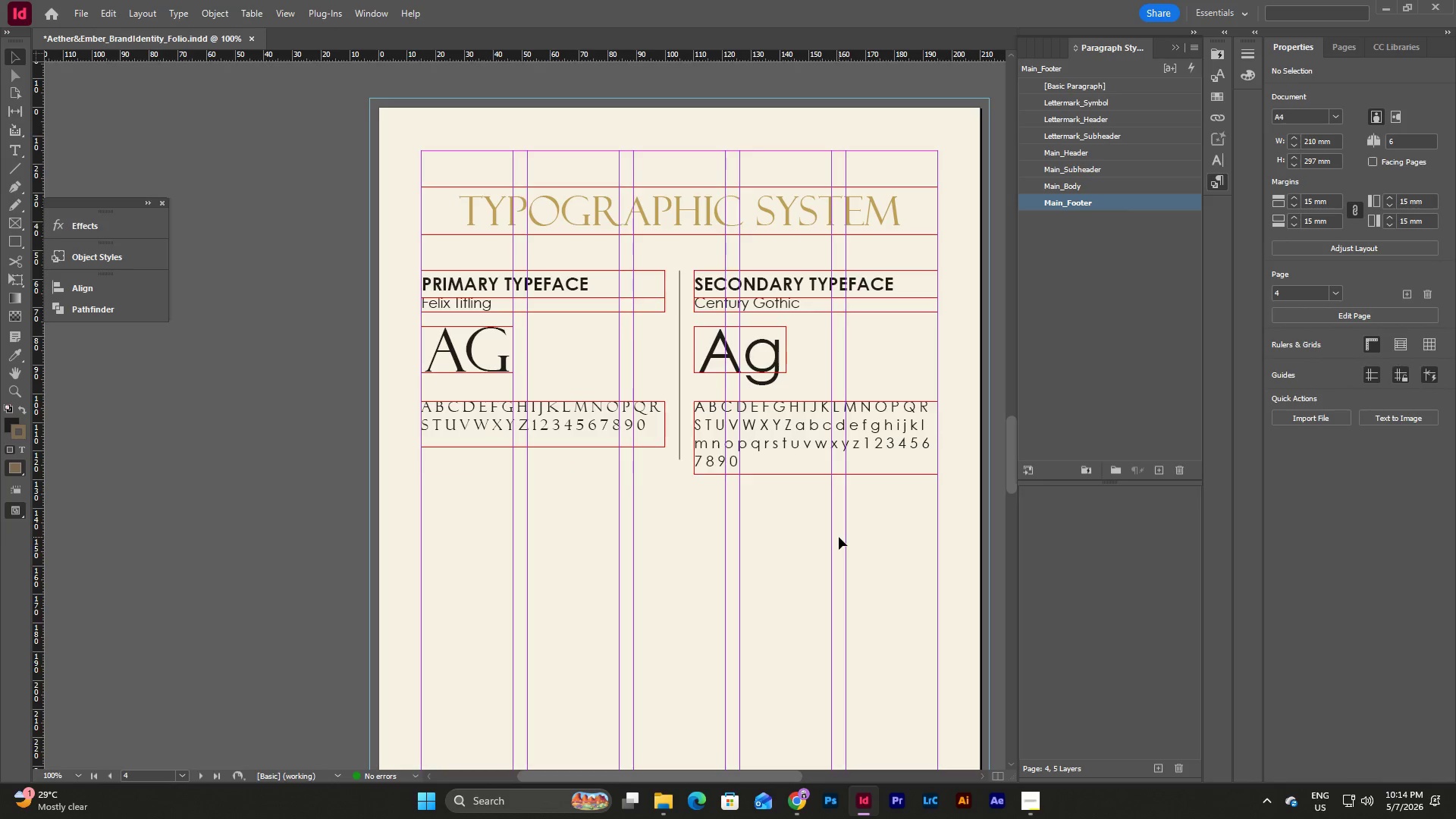 
type(wwww)
 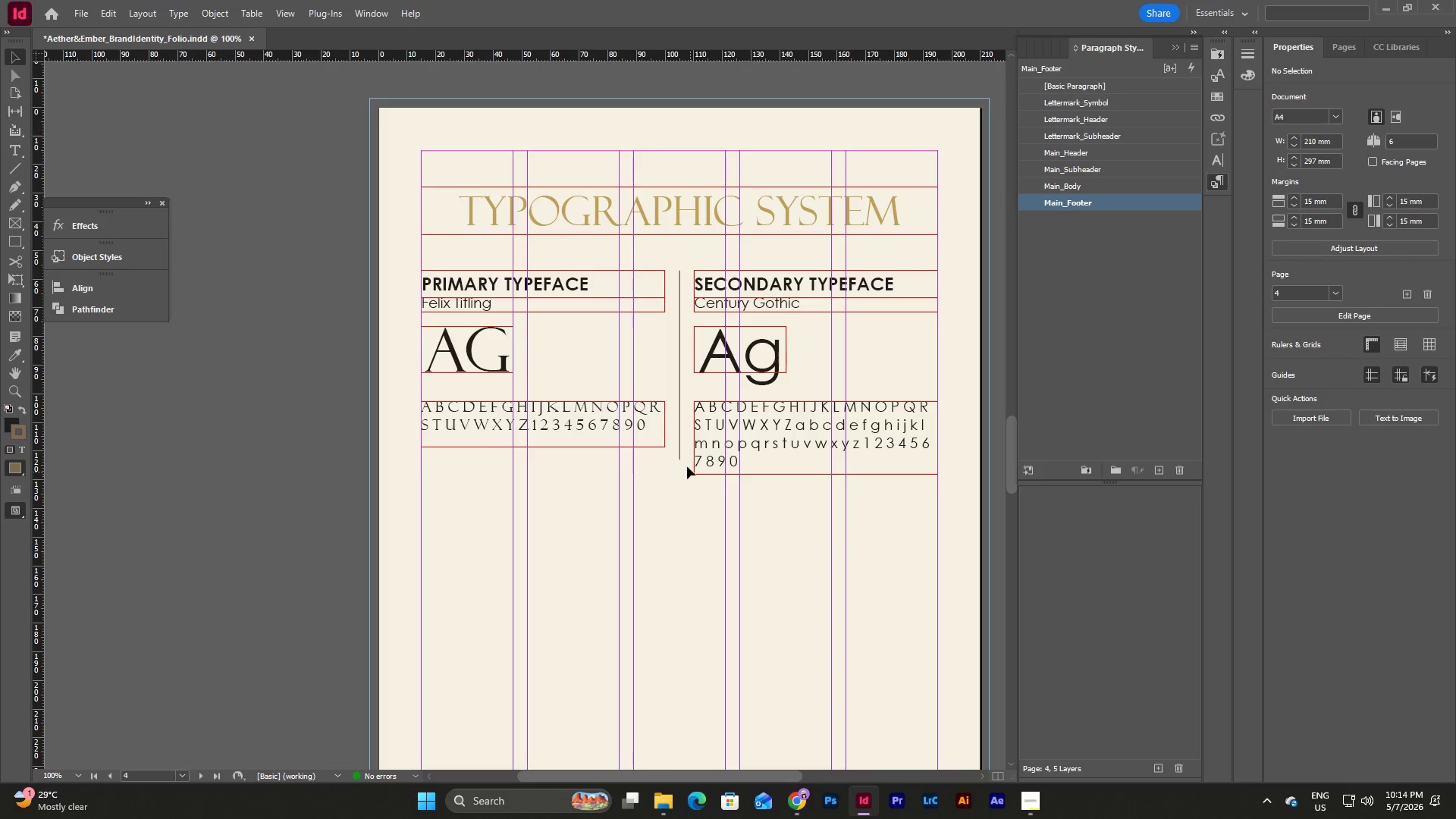 
left_click([679, 455])
 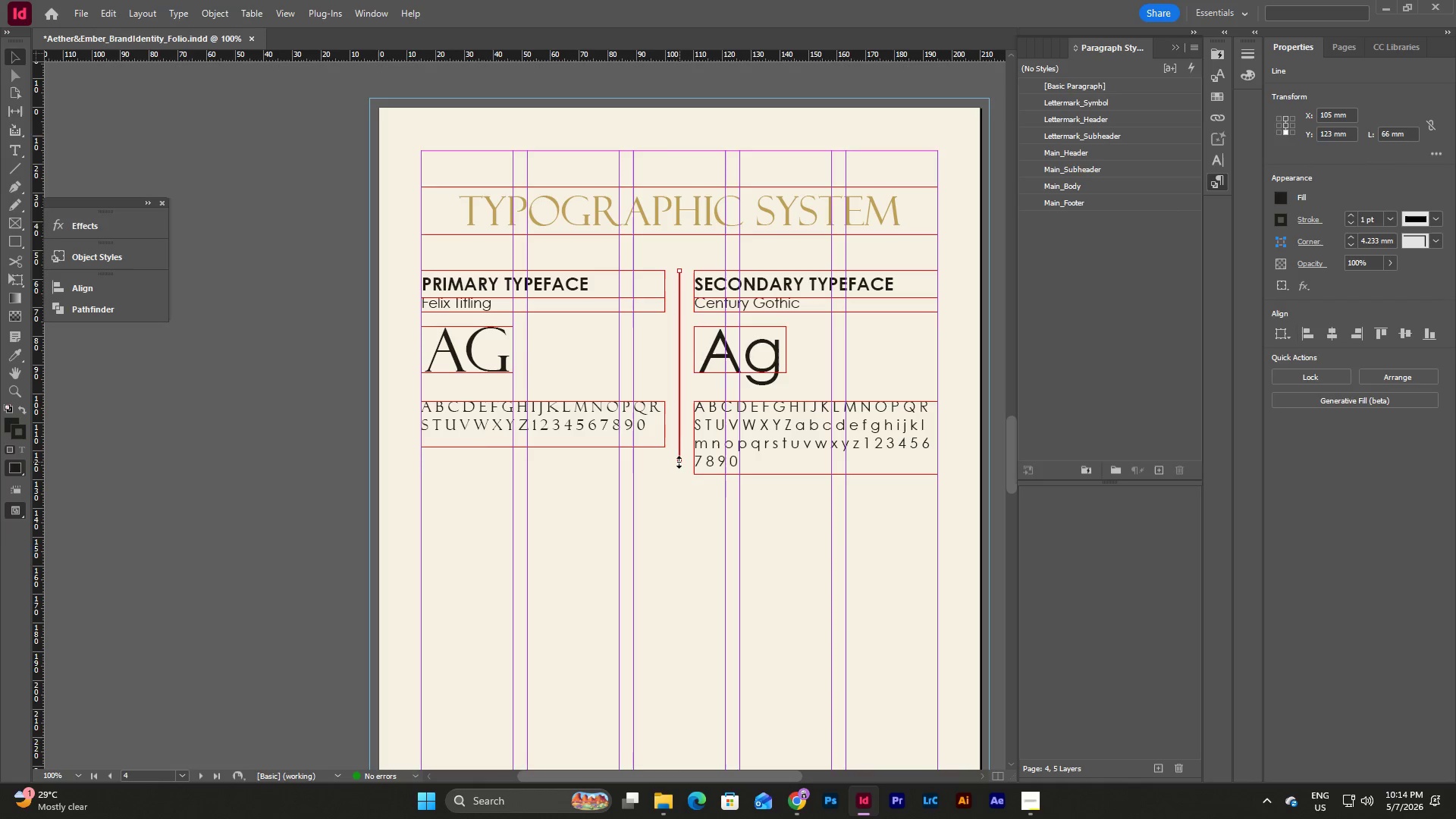 
left_click_drag(start_coordinate=[678, 462], to_coordinate=[679, 476])
 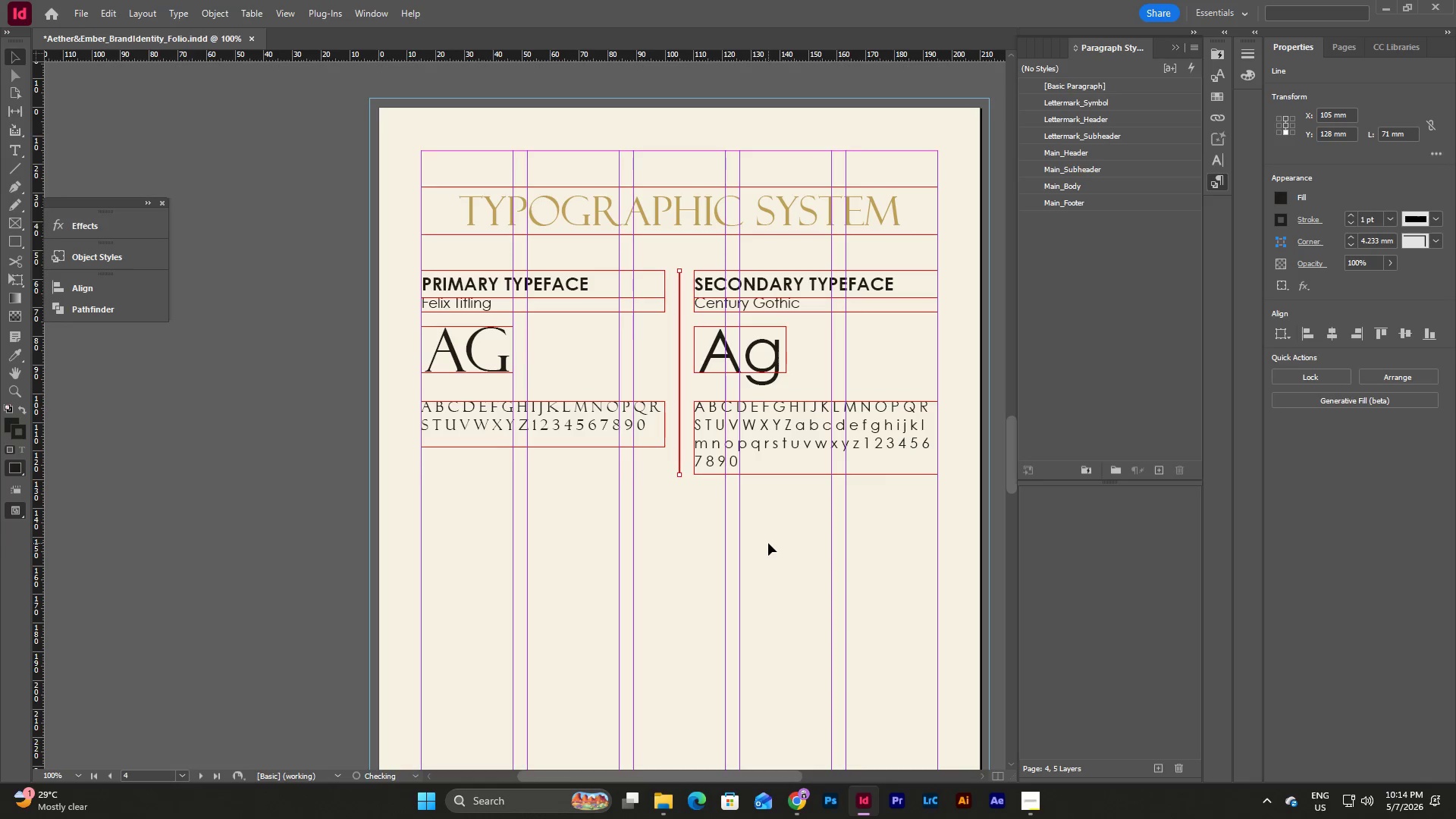 
left_click([768, 543])
 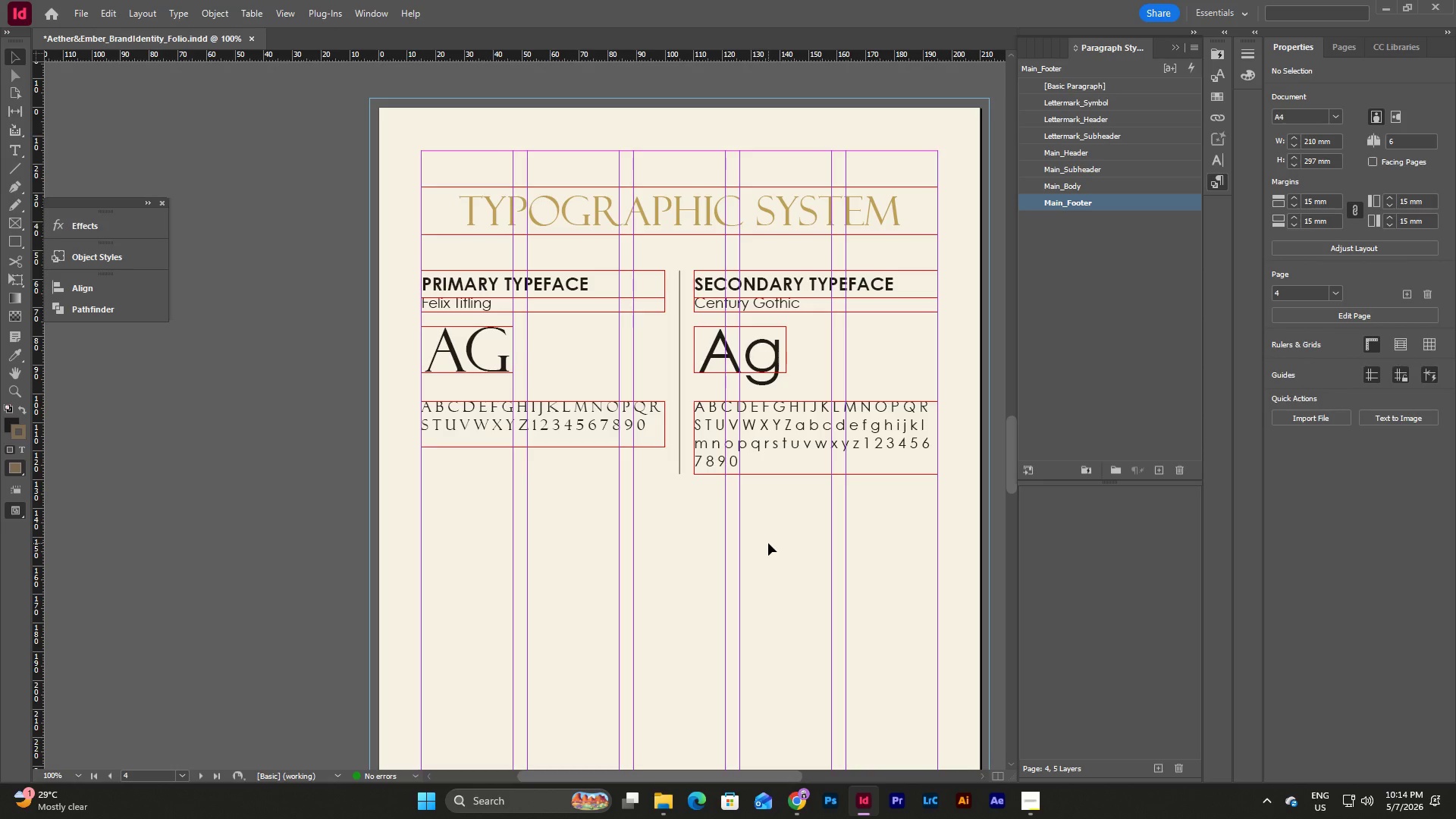 
wait(13.64)
 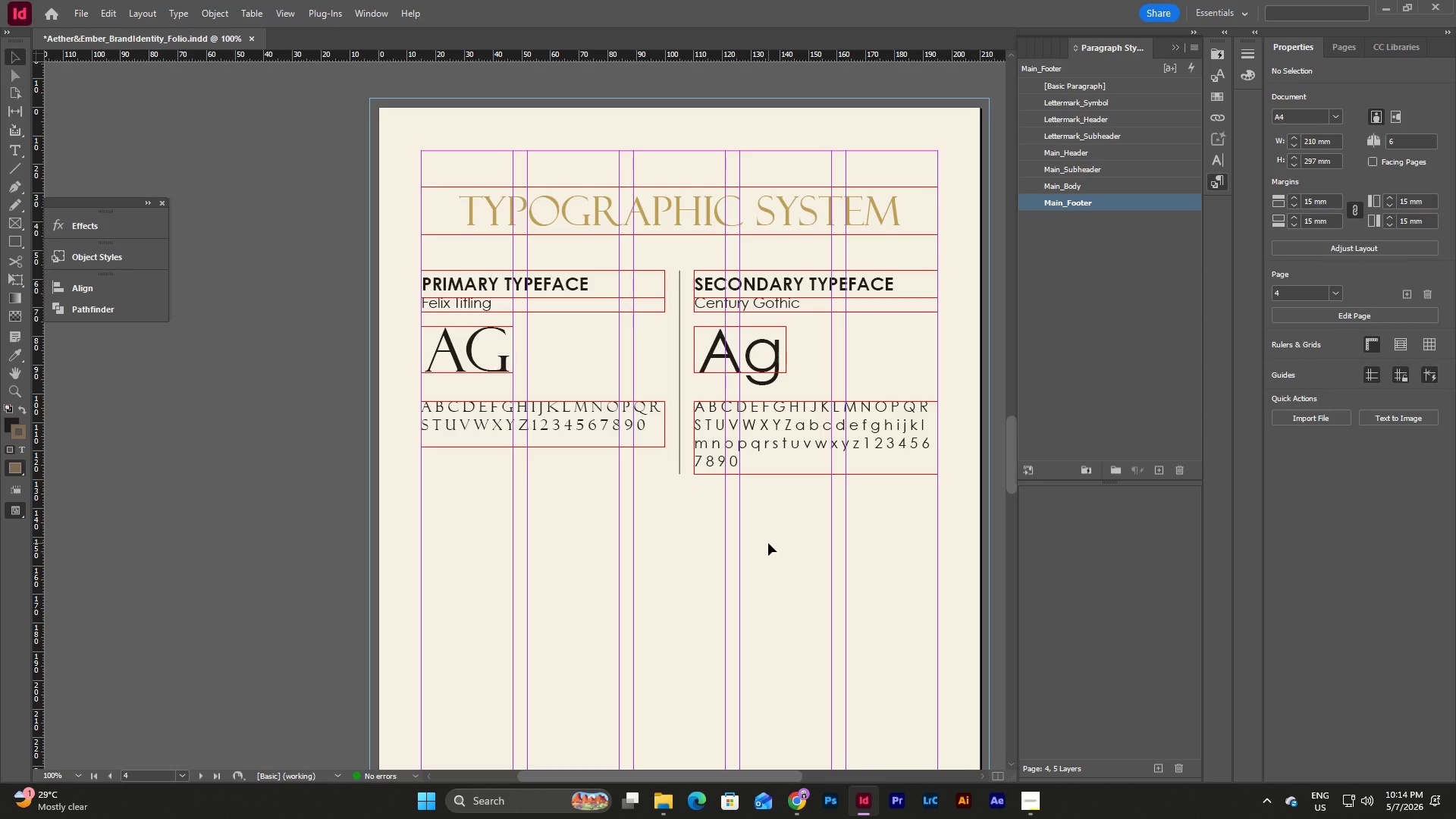 
scroll: coordinate [760, 498], scroll_direction: up, amount: 1.0
 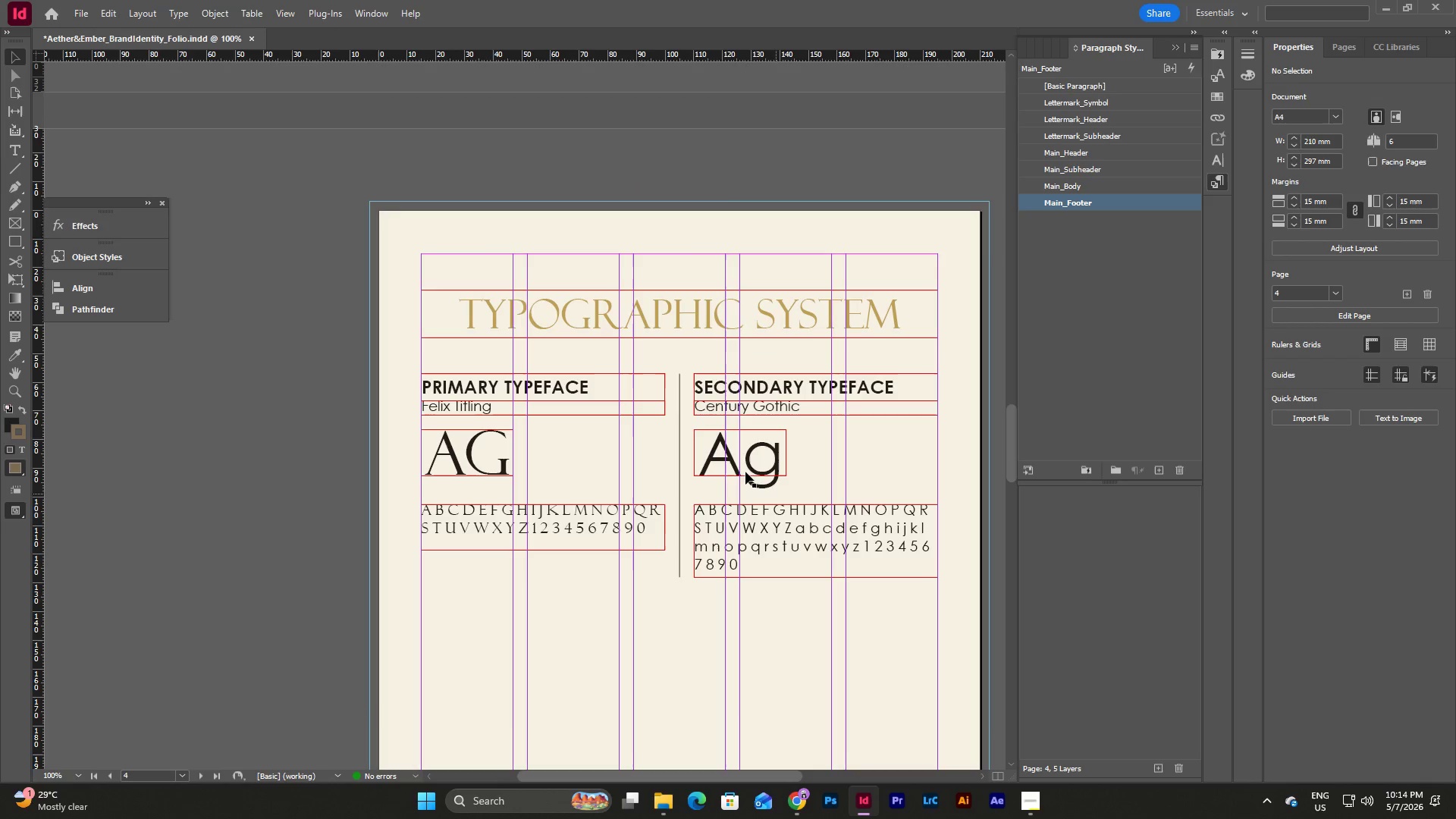 
scroll: coordinate [742, 548], scroll_direction: down, amount: 2.0
 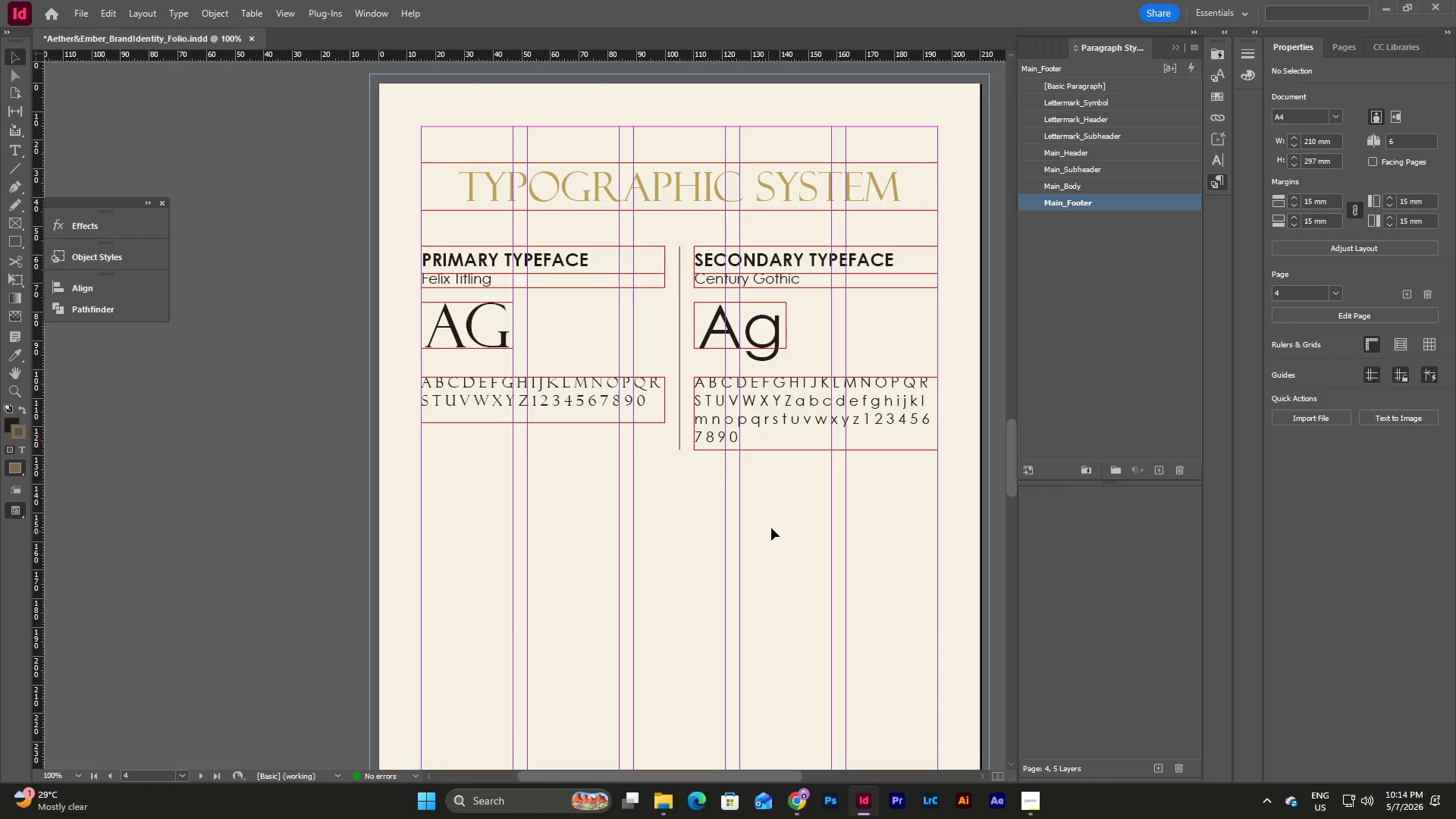 
left_click([771, 527])
 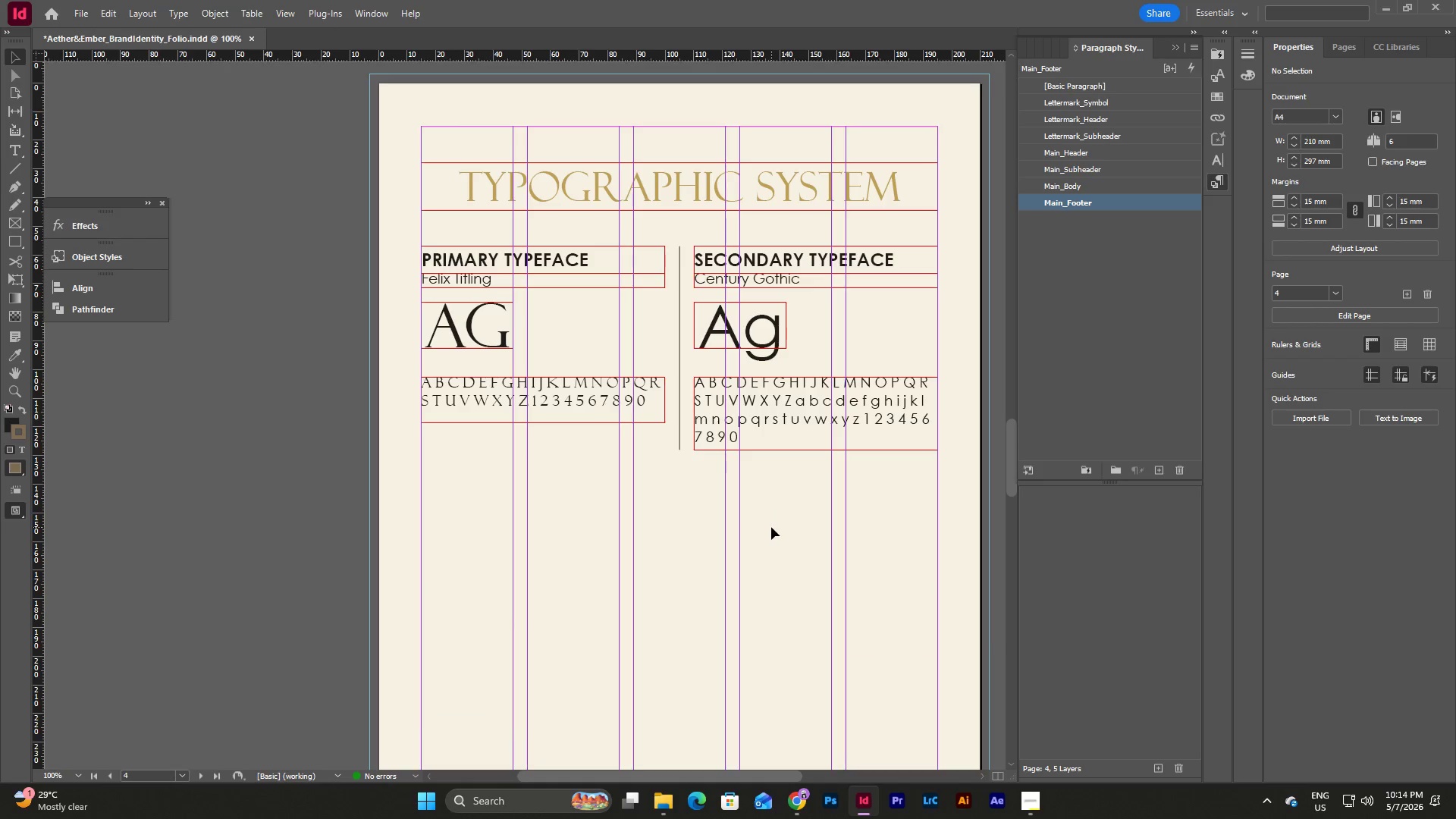 
key(W)
 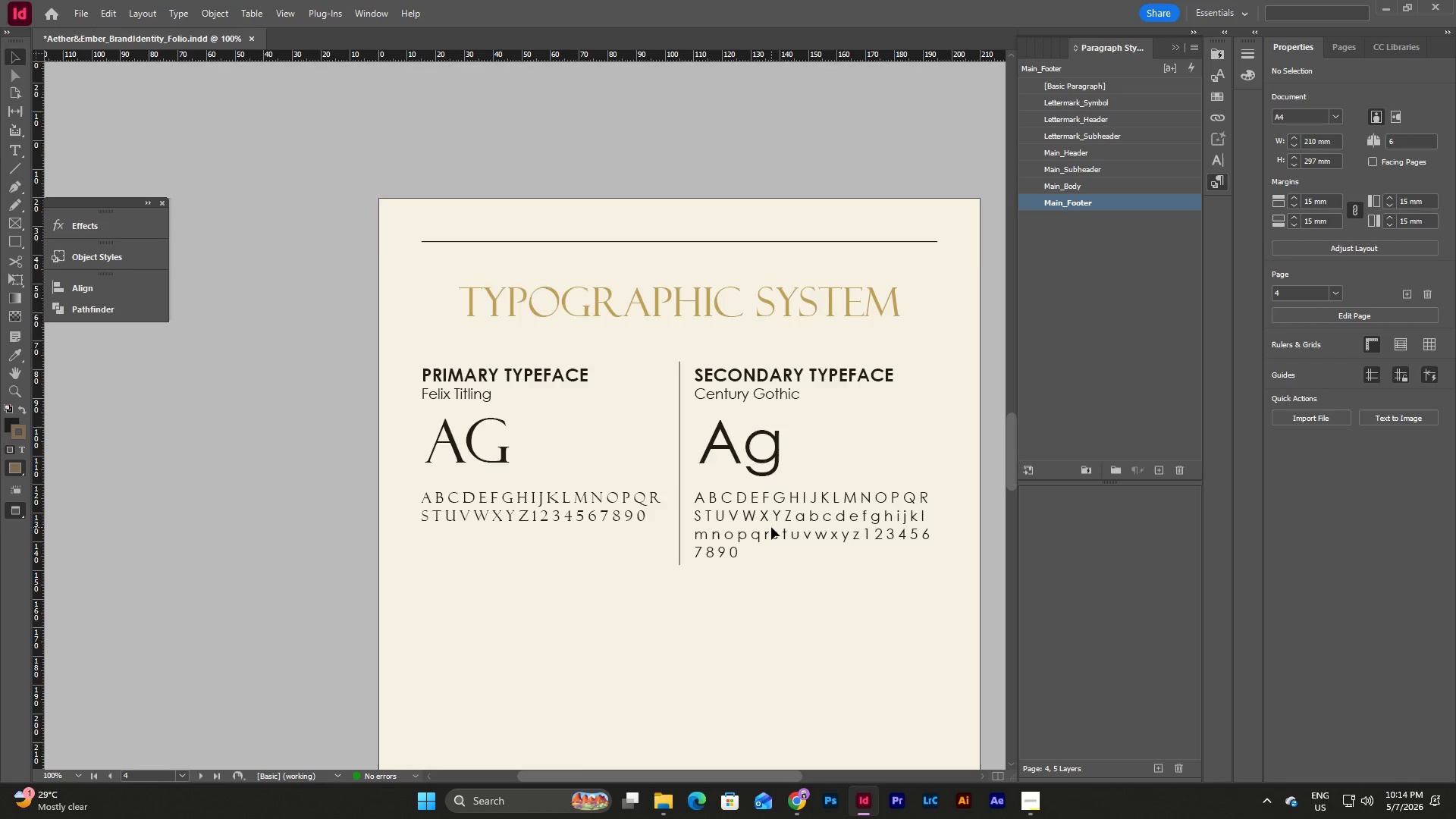 
scroll: coordinate [771, 527], scroll_direction: up, amount: 3.0
 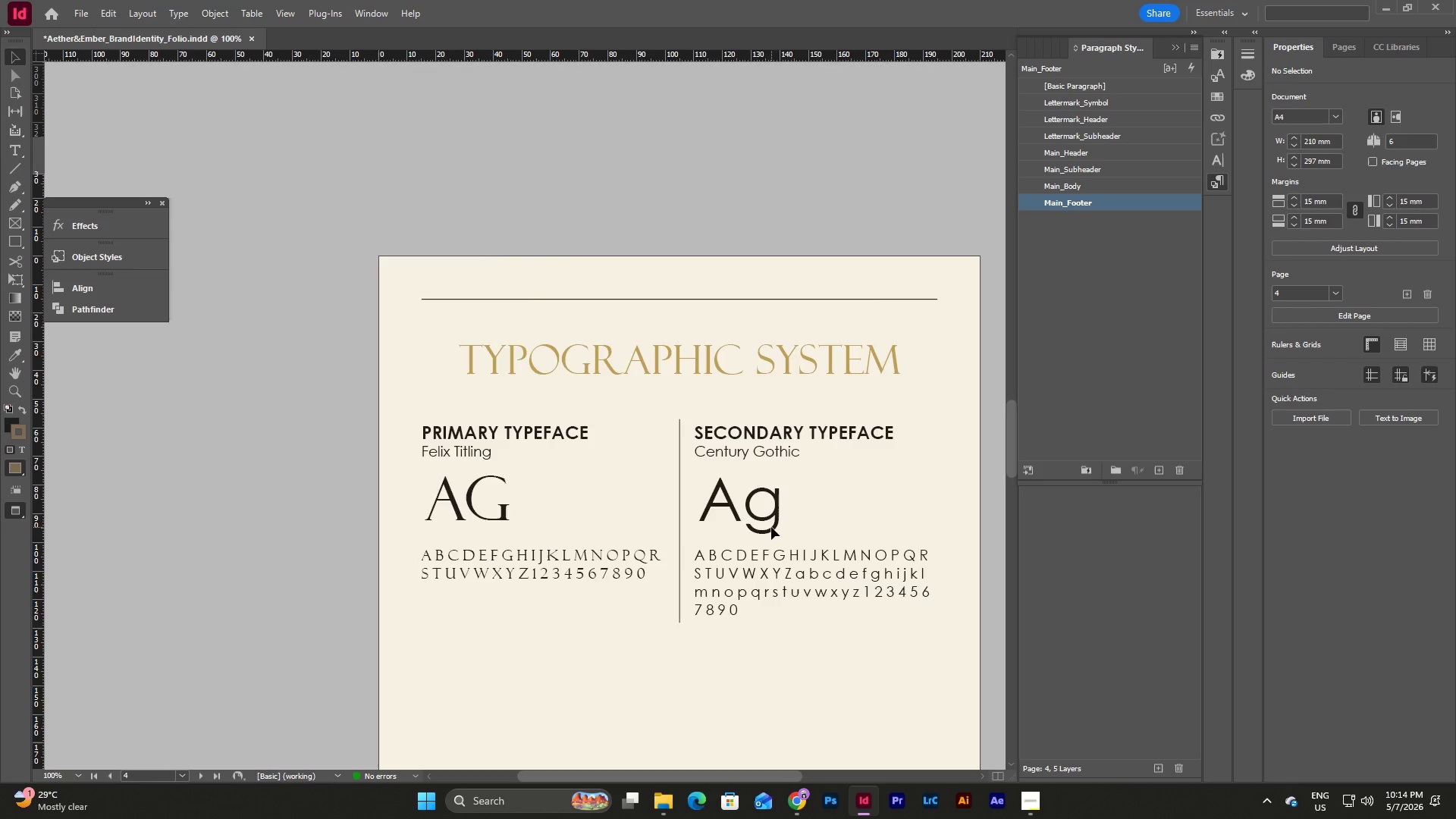 
scroll: coordinate [771, 527], scroll_direction: down, amount: 5.0
 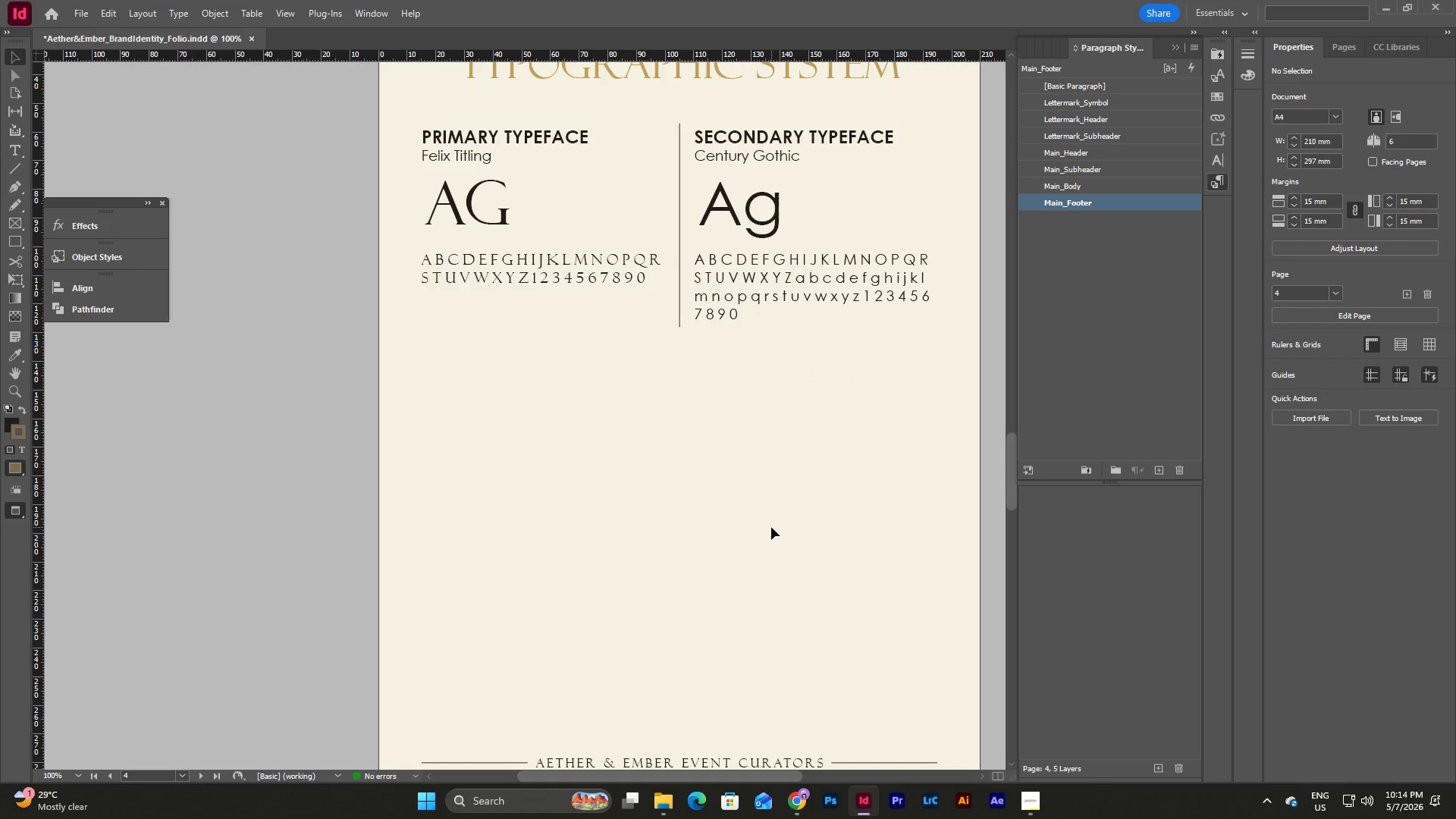 
scroll: coordinate [771, 527], scroll_direction: up, amount: 2.0
 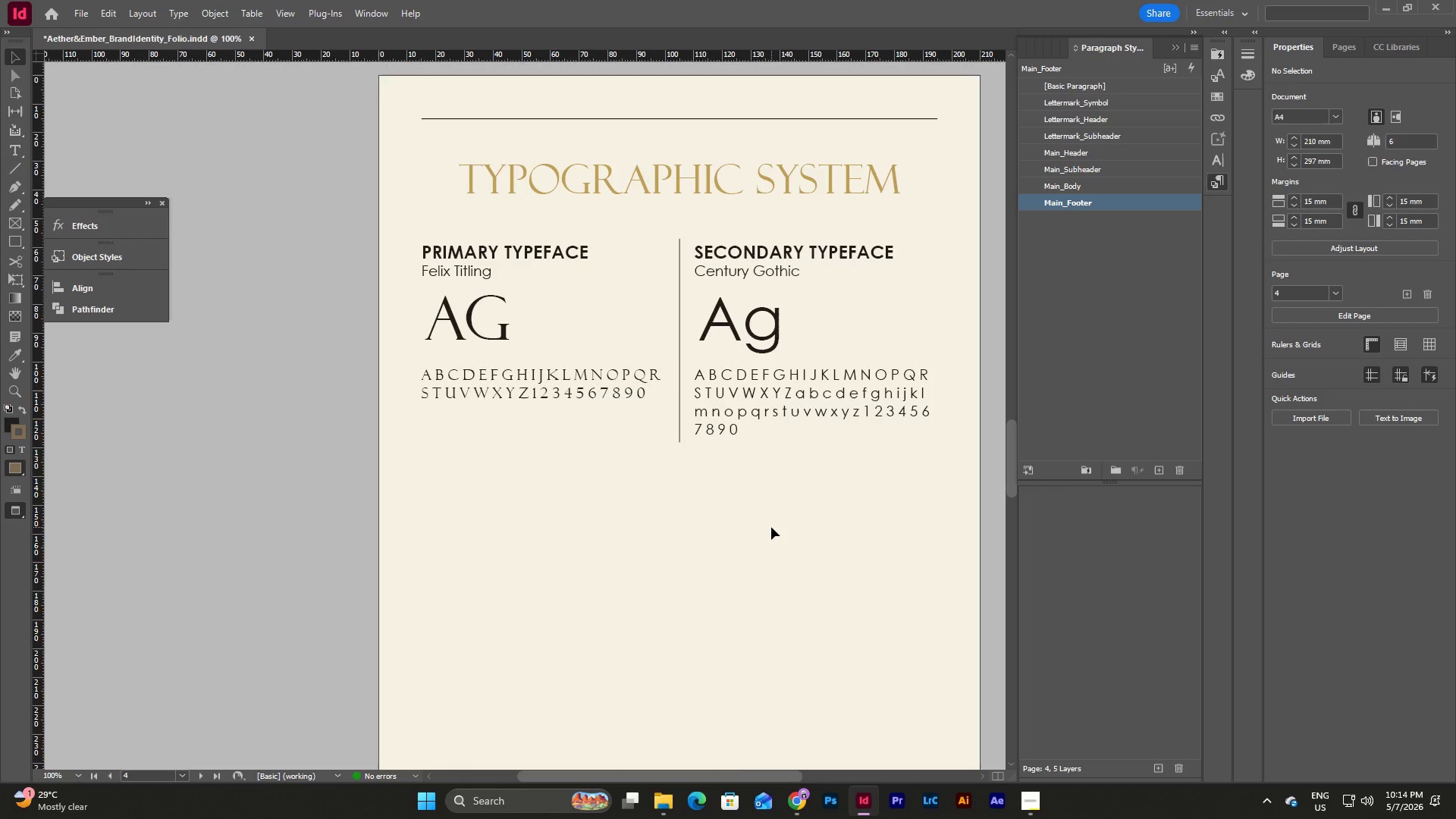 
type(www)
 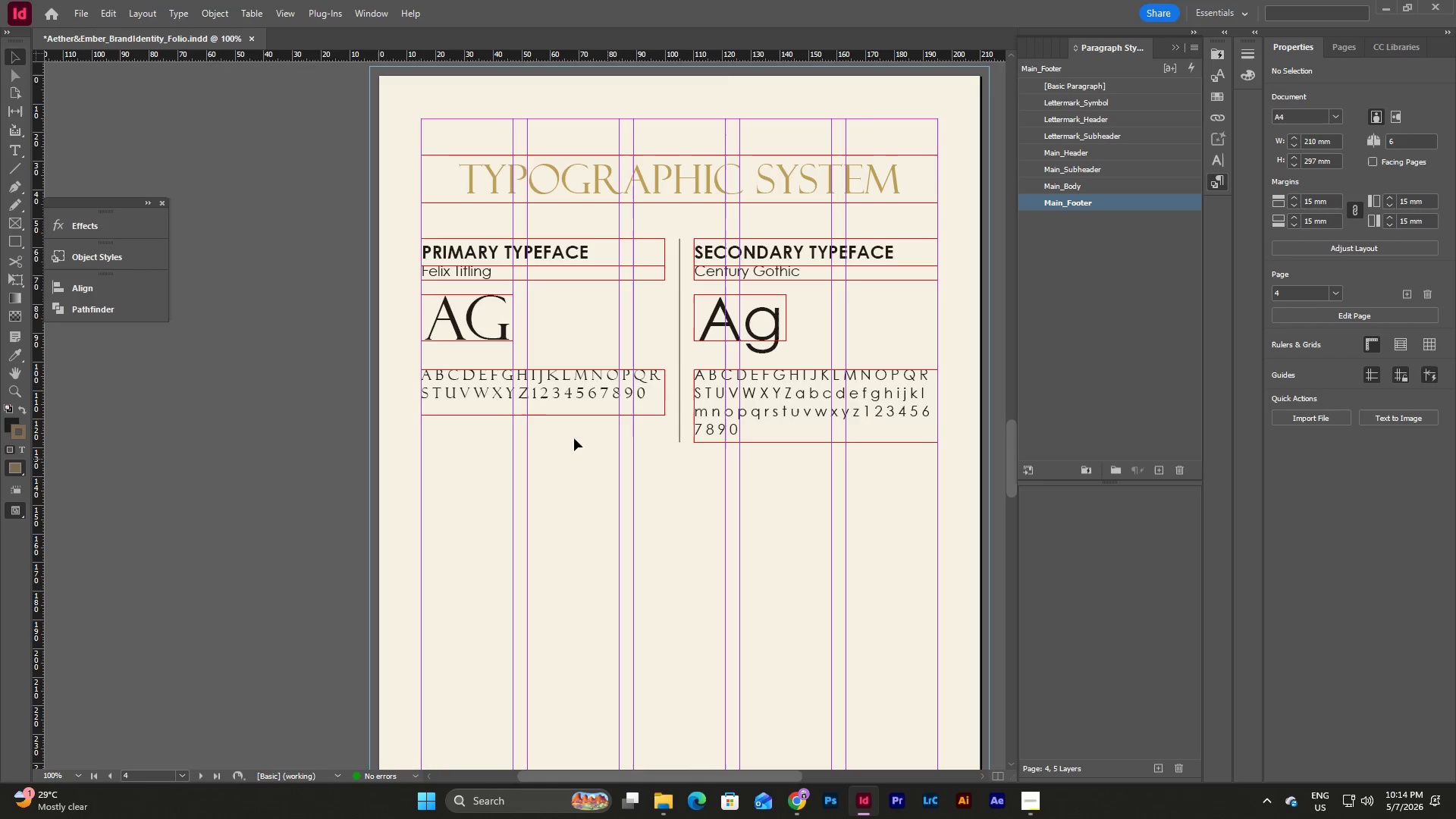 
left_click([507, 385])
 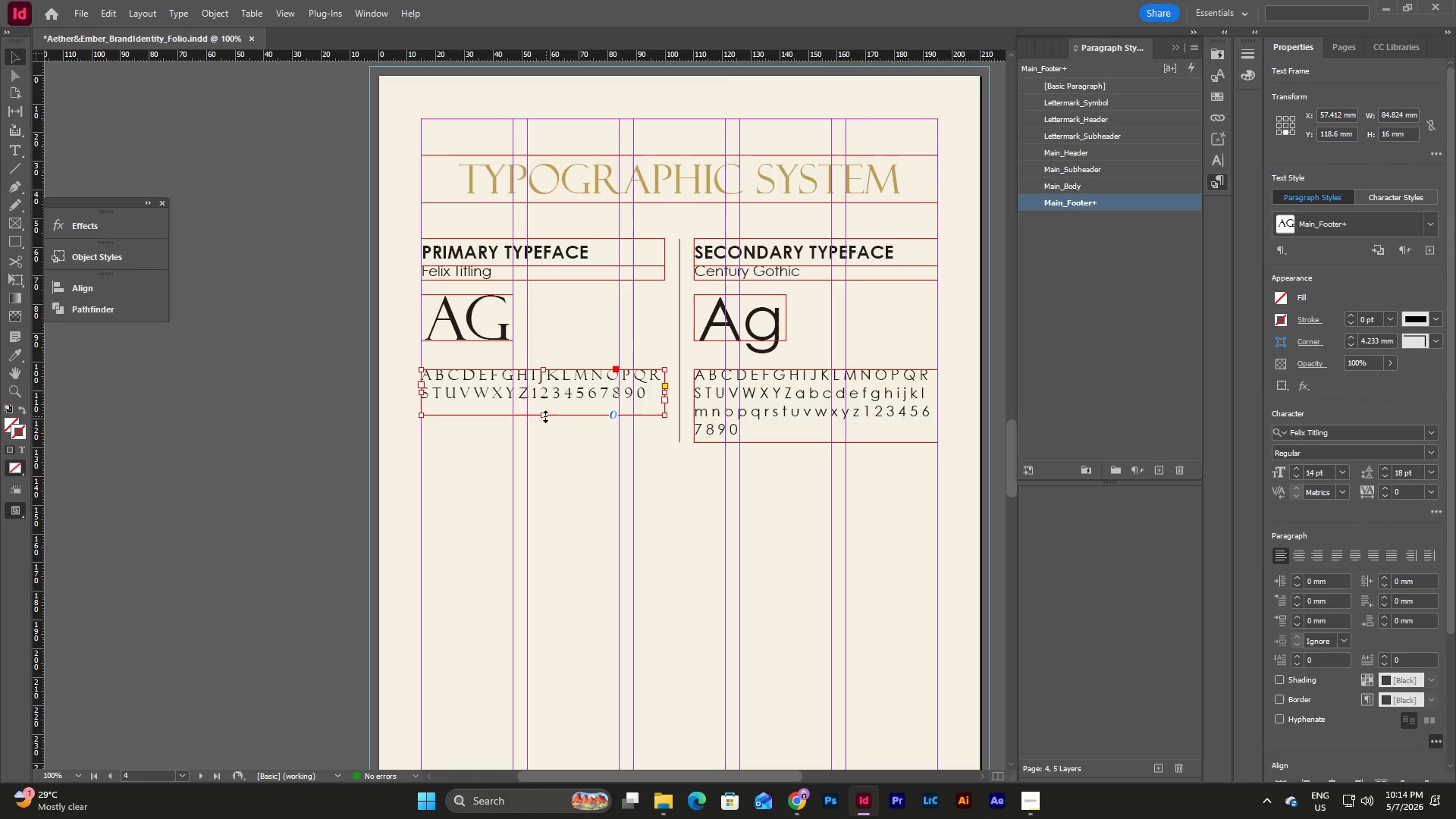 
left_click_drag(start_coordinate=[545, 416], to_coordinate=[545, 406])
 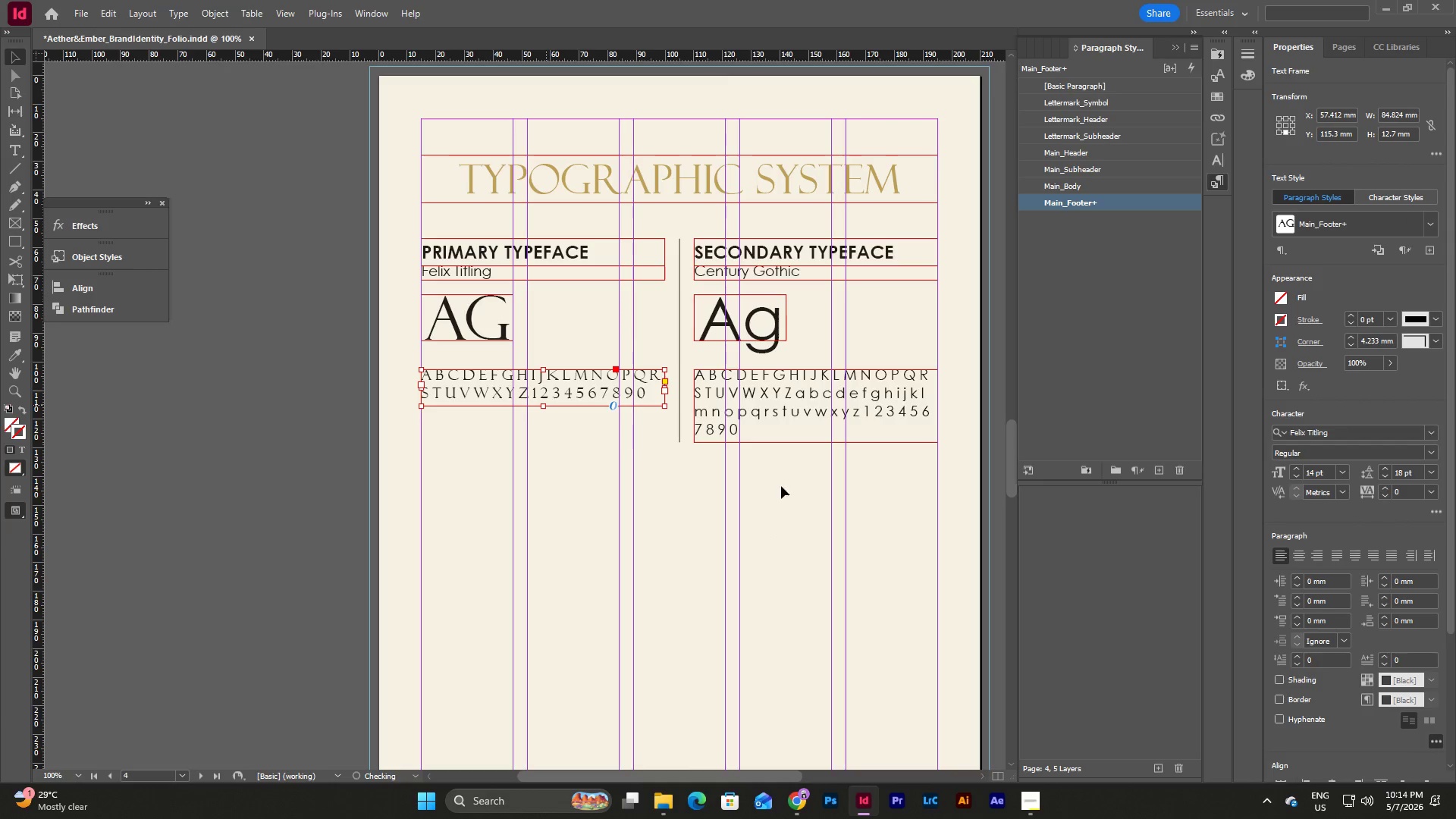 
left_click([790, 489])
 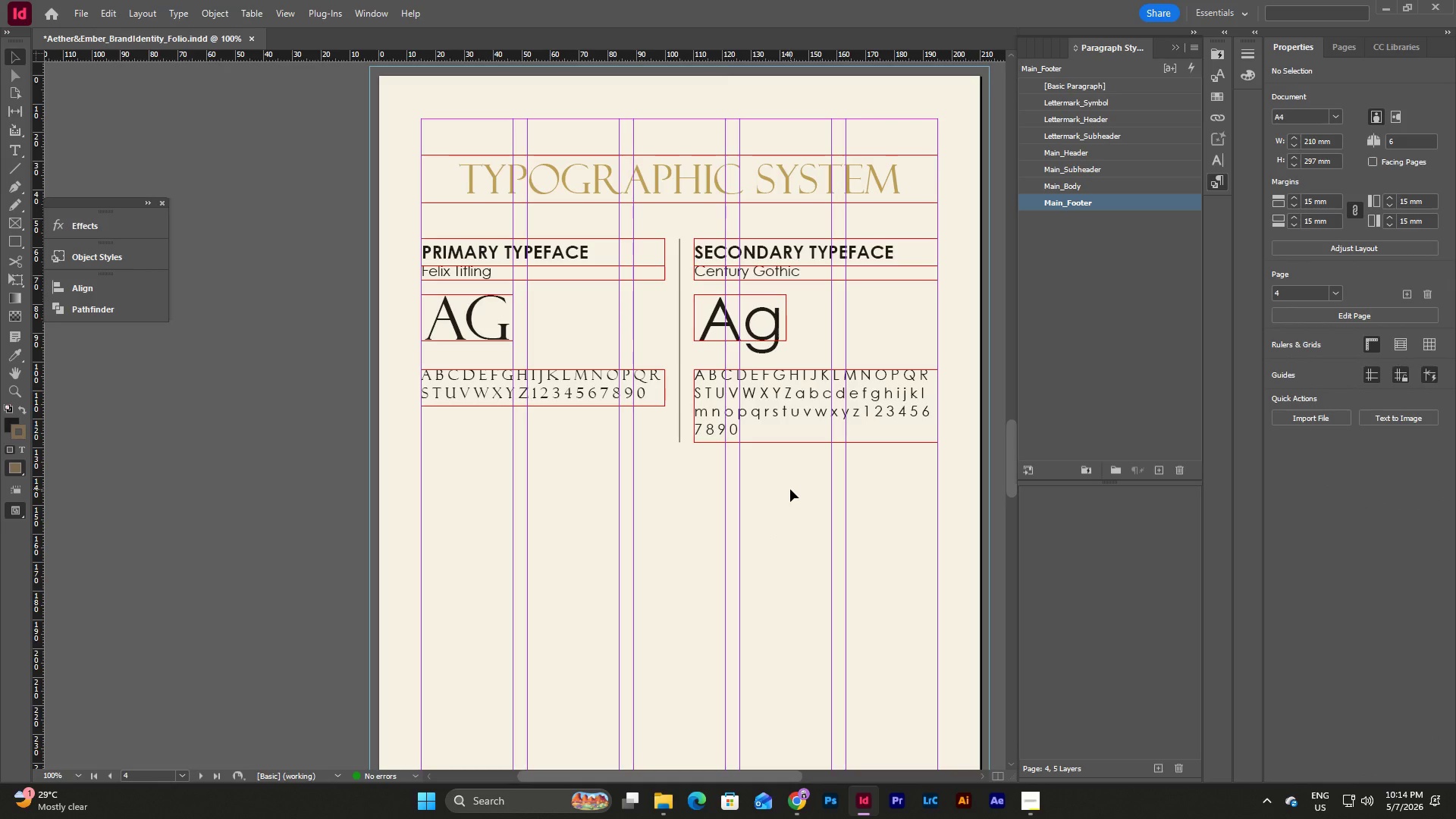 
wait(10.95)
 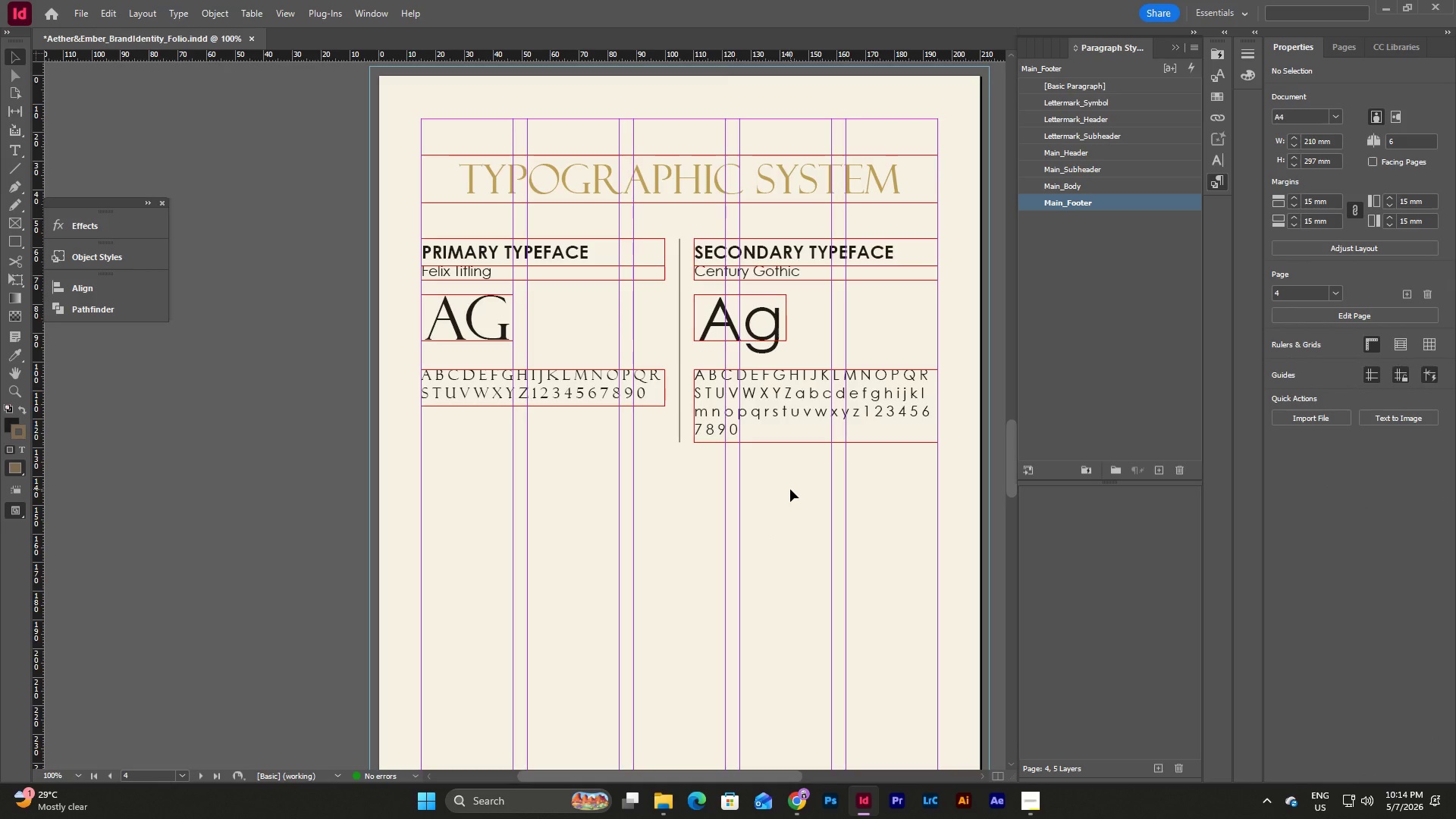 
left_click([790, 489])
 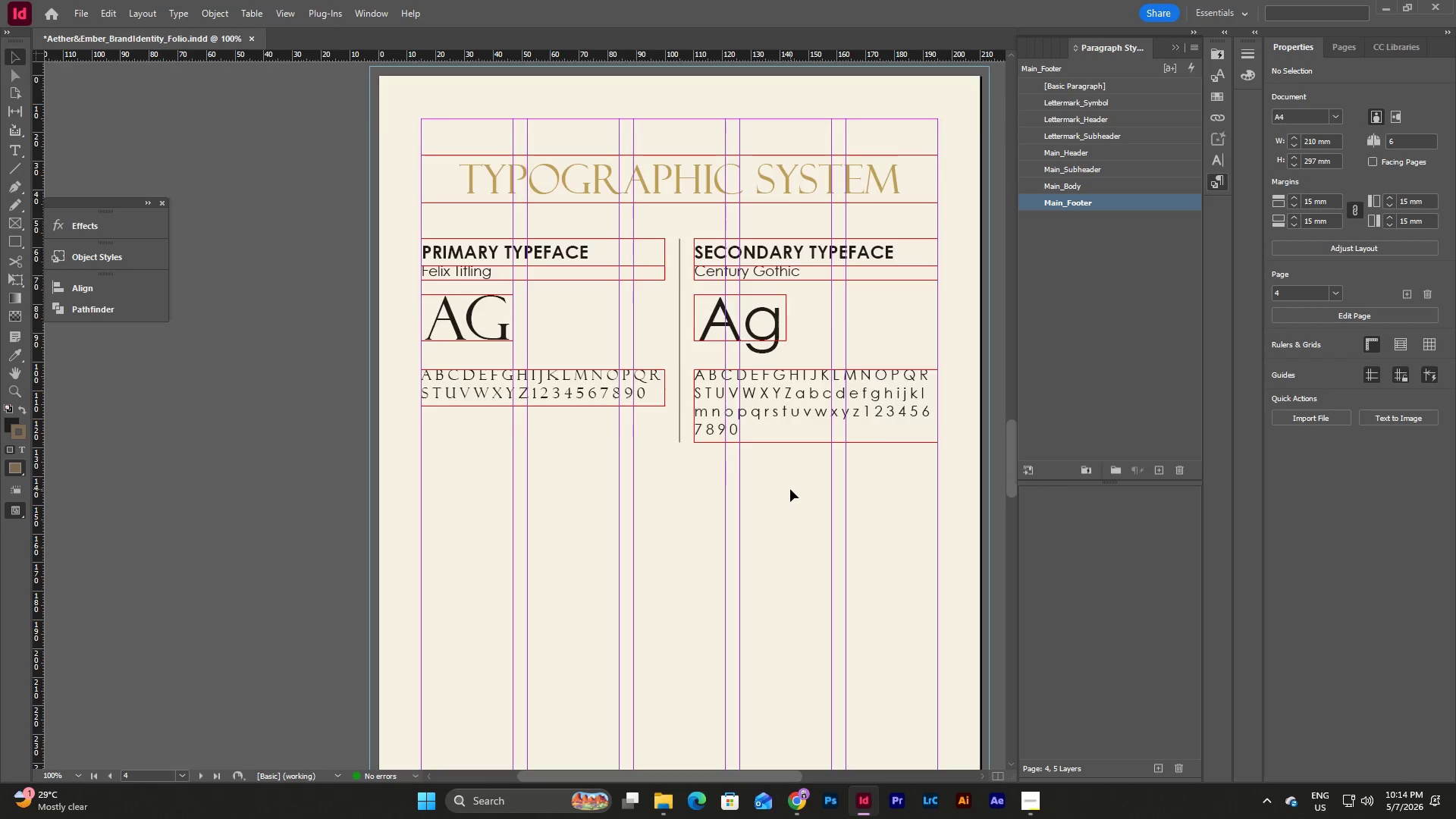 
scroll: coordinate [790, 489], scroll_direction: up, amount: 1.0
 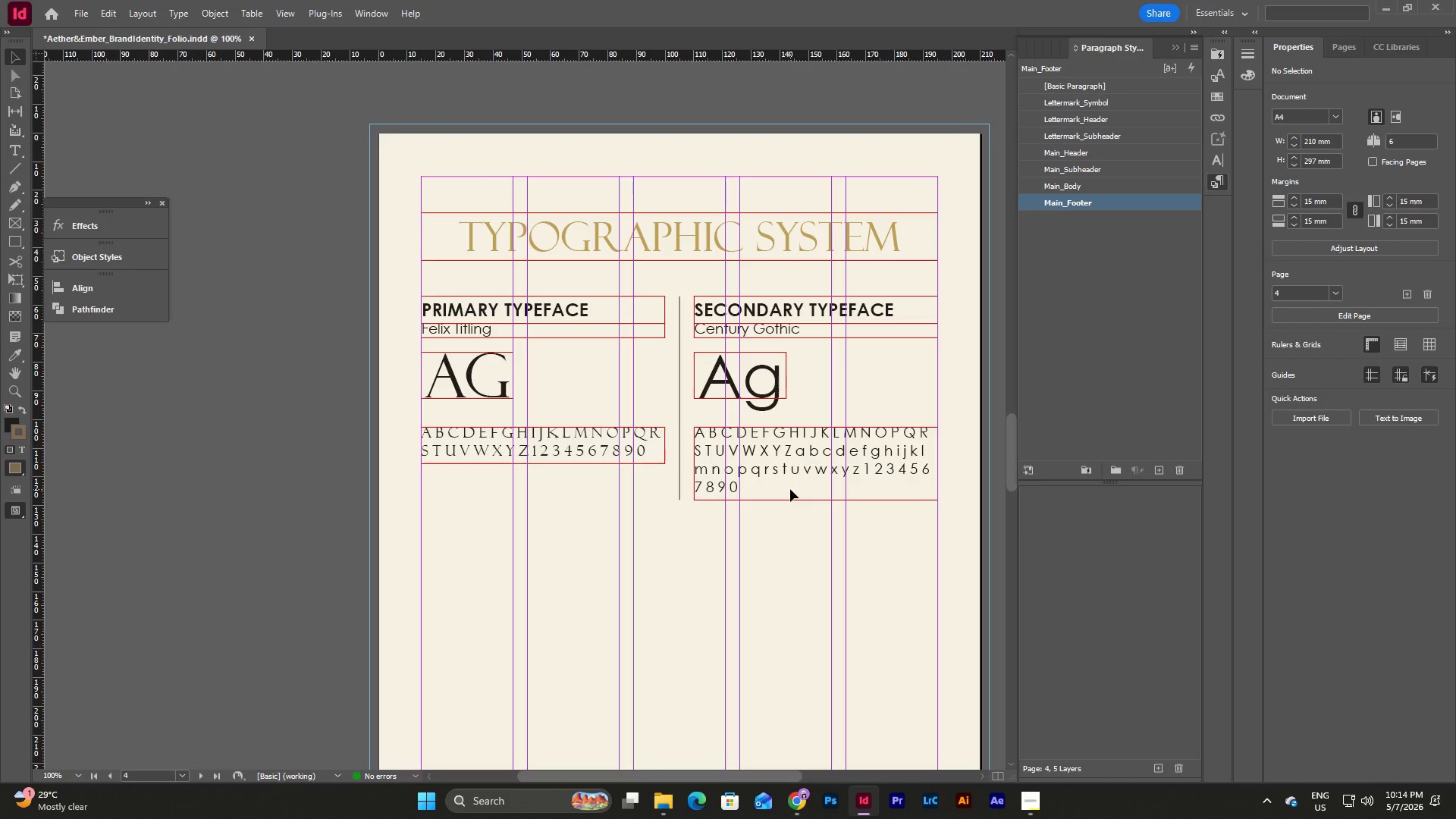 
key(W)
 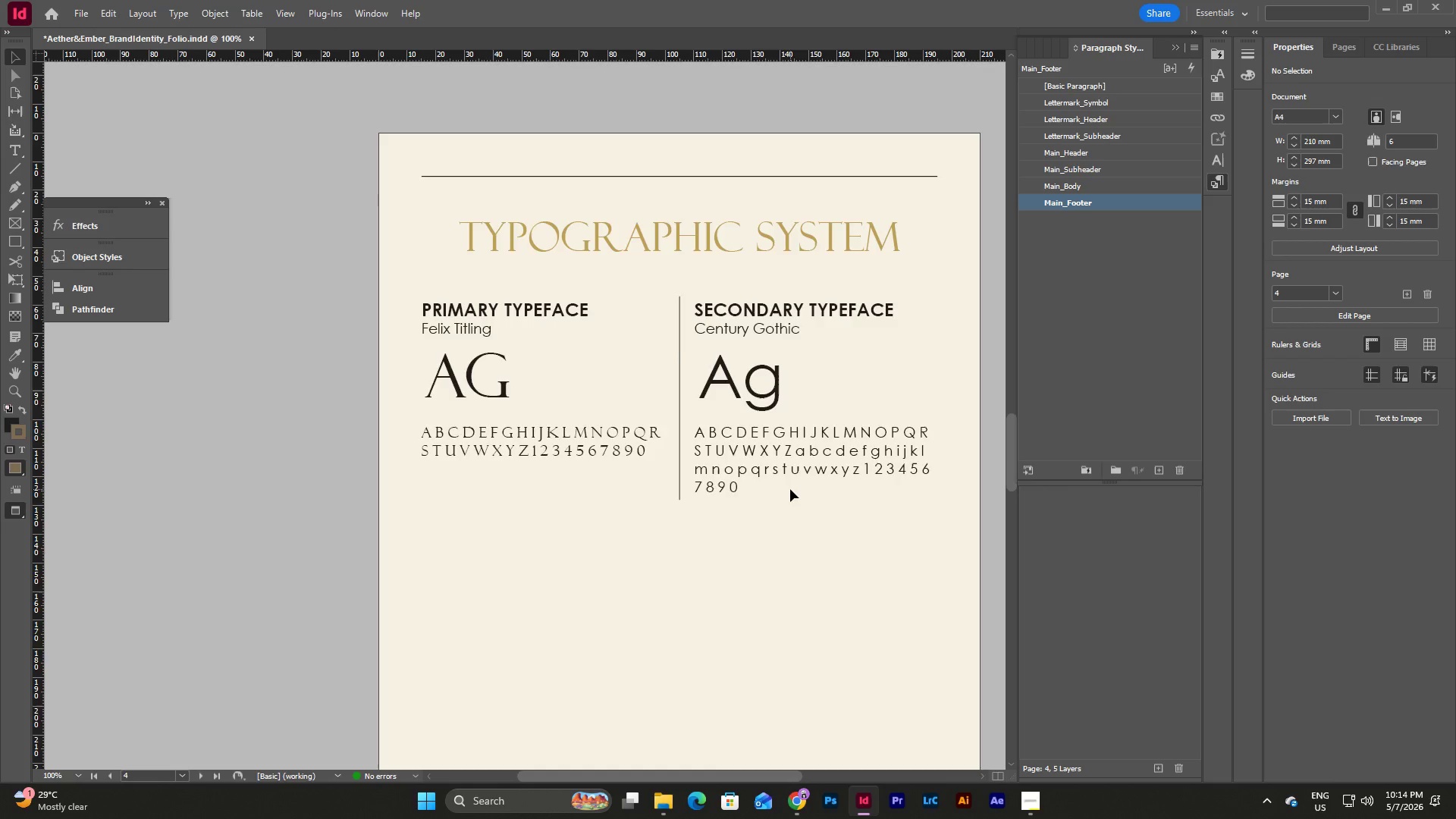 
scroll: coordinate [790, 489], scroll_direction: up, amount: 2.0
 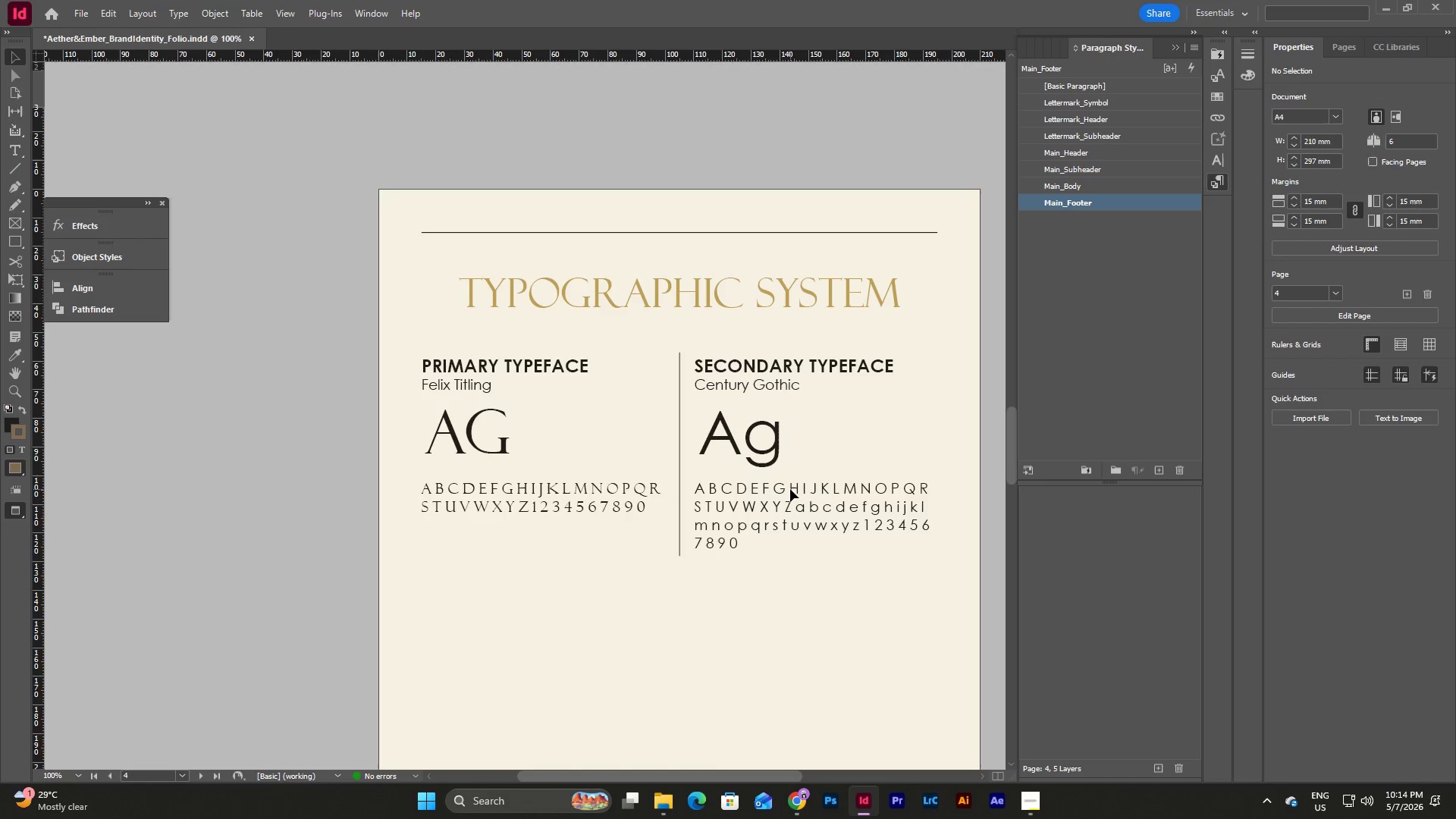 
key(W)
 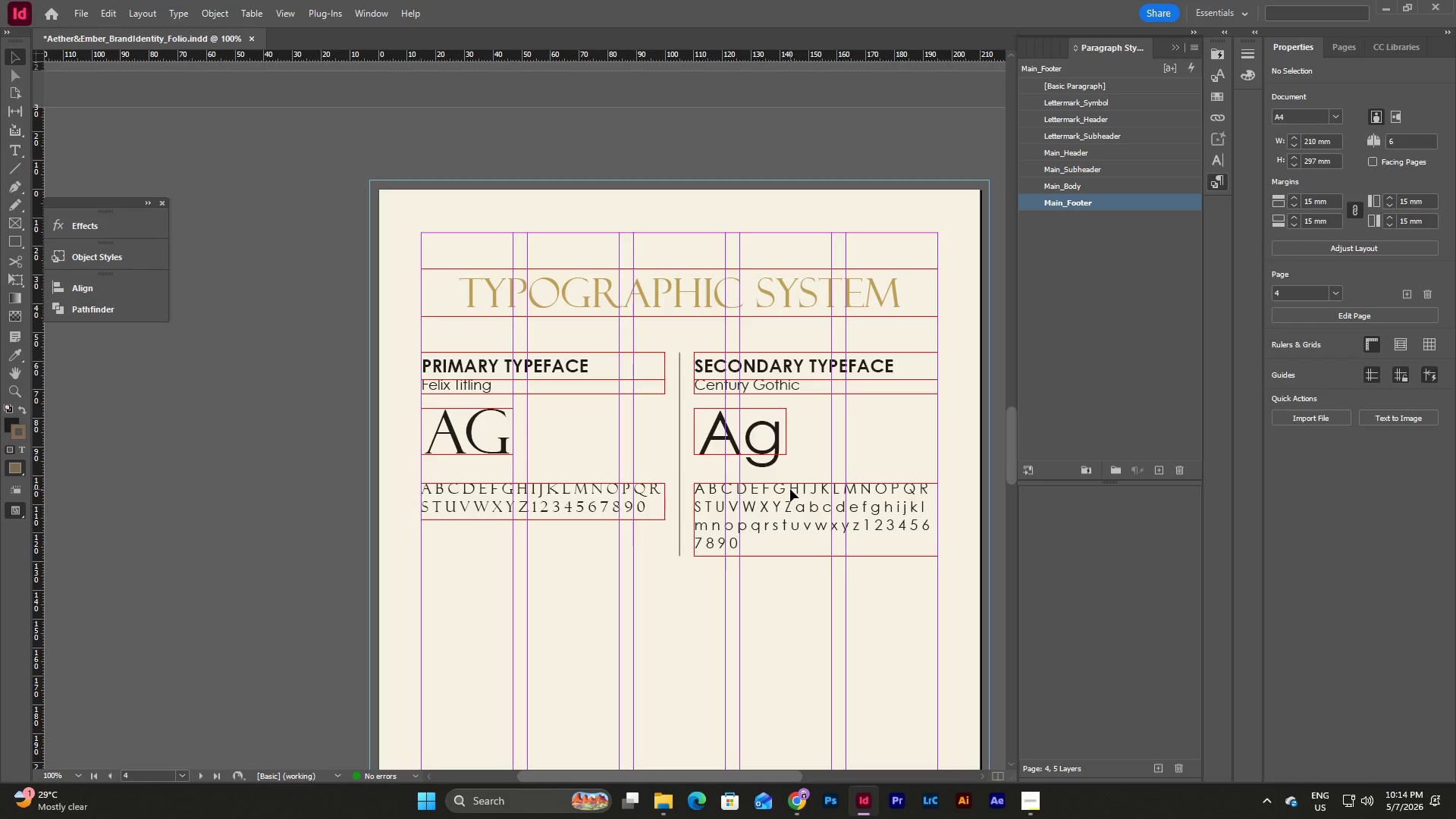 
scroll: coordinate [790, 489], scroll_direction: down, amount: 1.0
 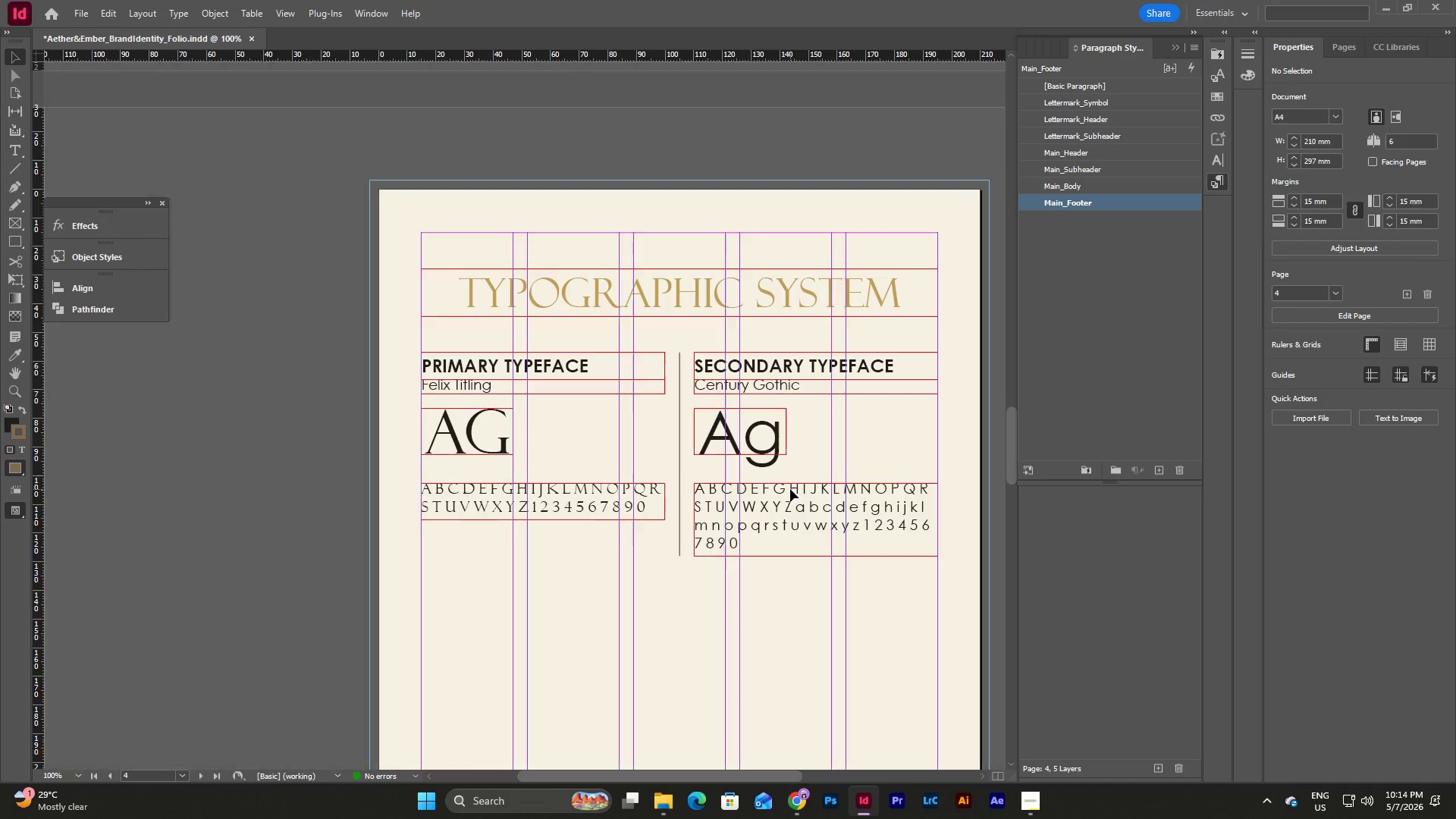 
key(W)
 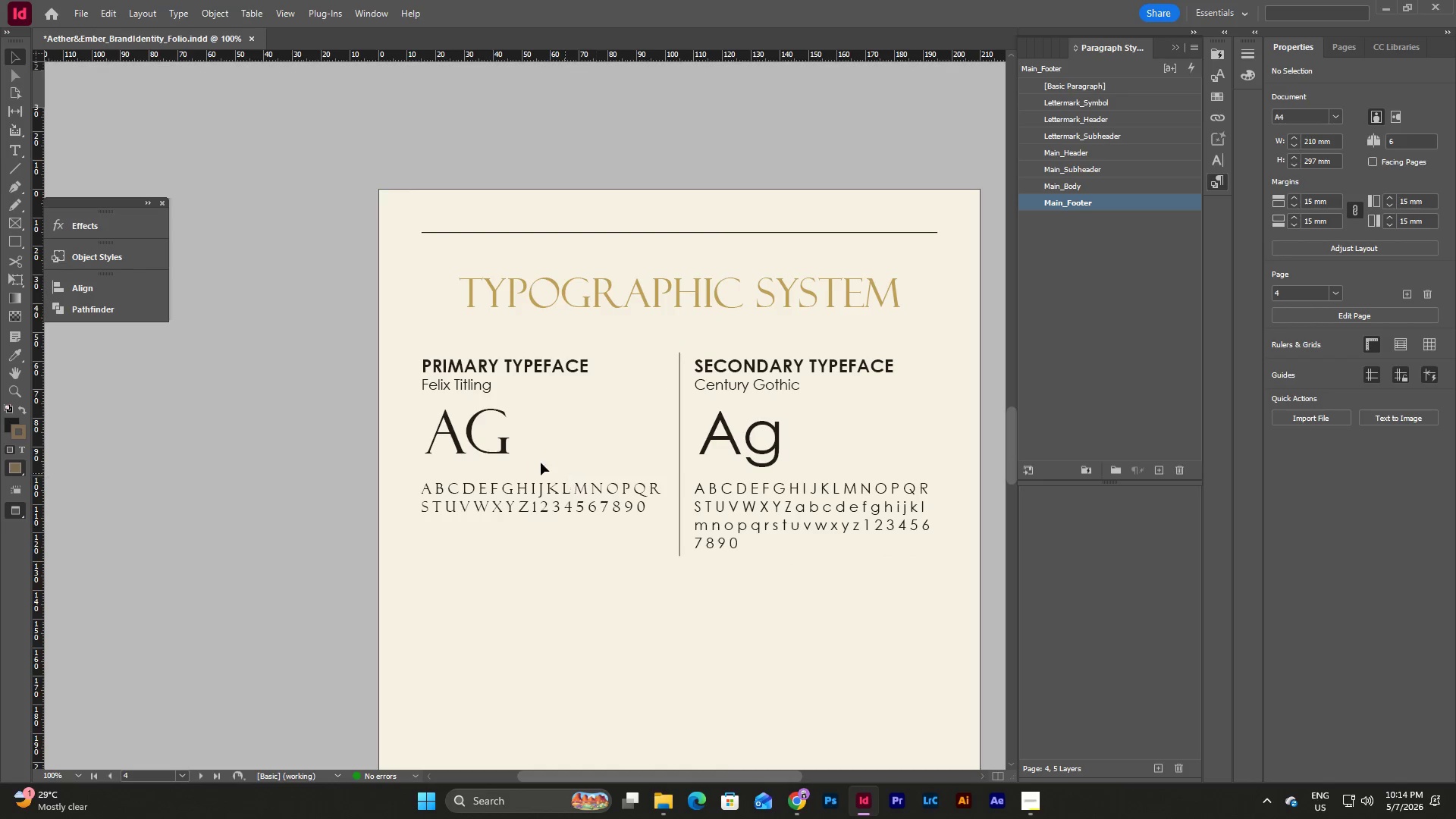 
left_click_drag(start_coordinate=[533, 460], to_coordinate=[493, 435])
 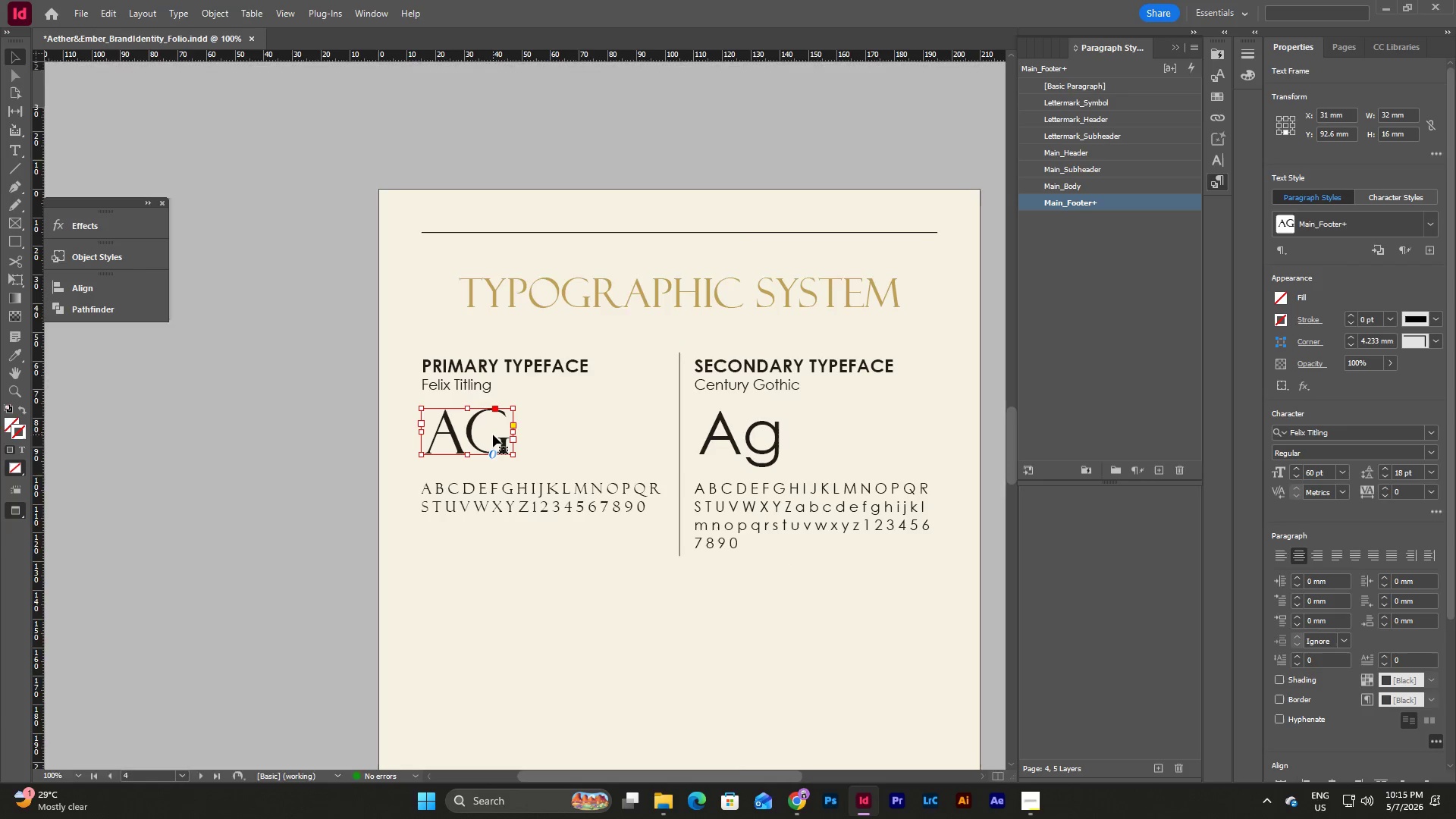 
key(W)
 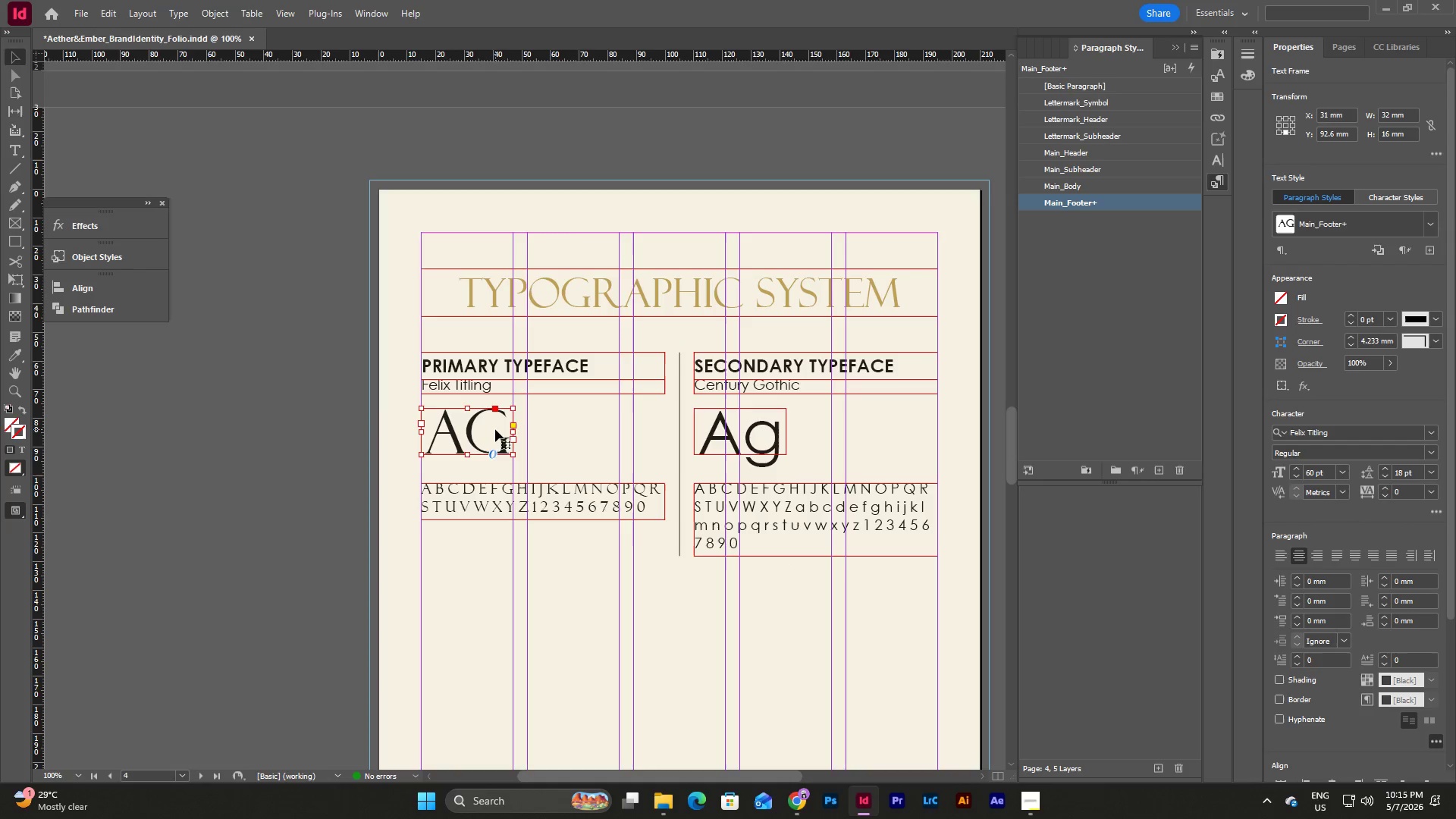 
double_click([495, 429])
 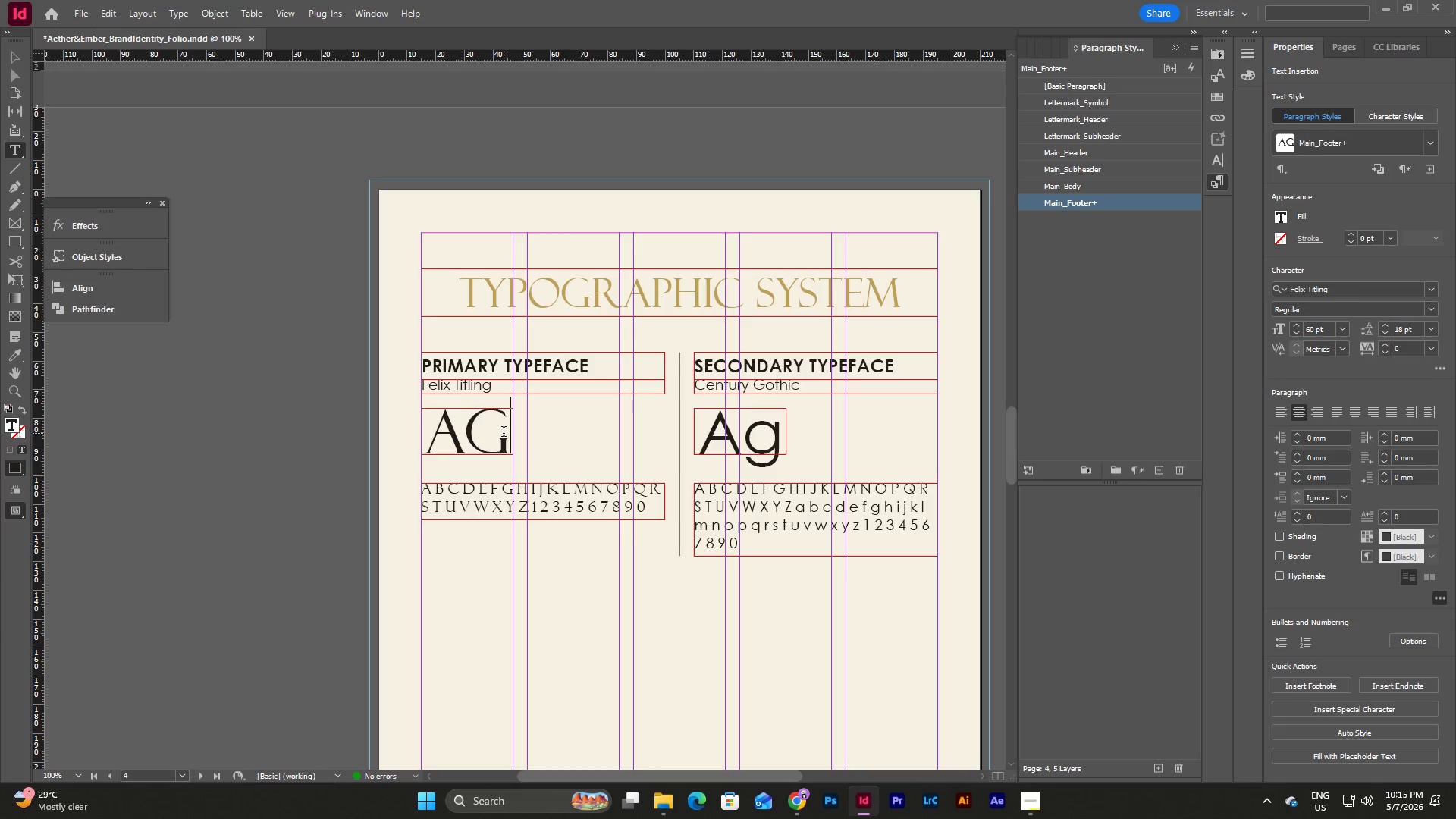 
left_click_drag(start_coordinate=[504, 433], to_coordinate=[438, 434])
 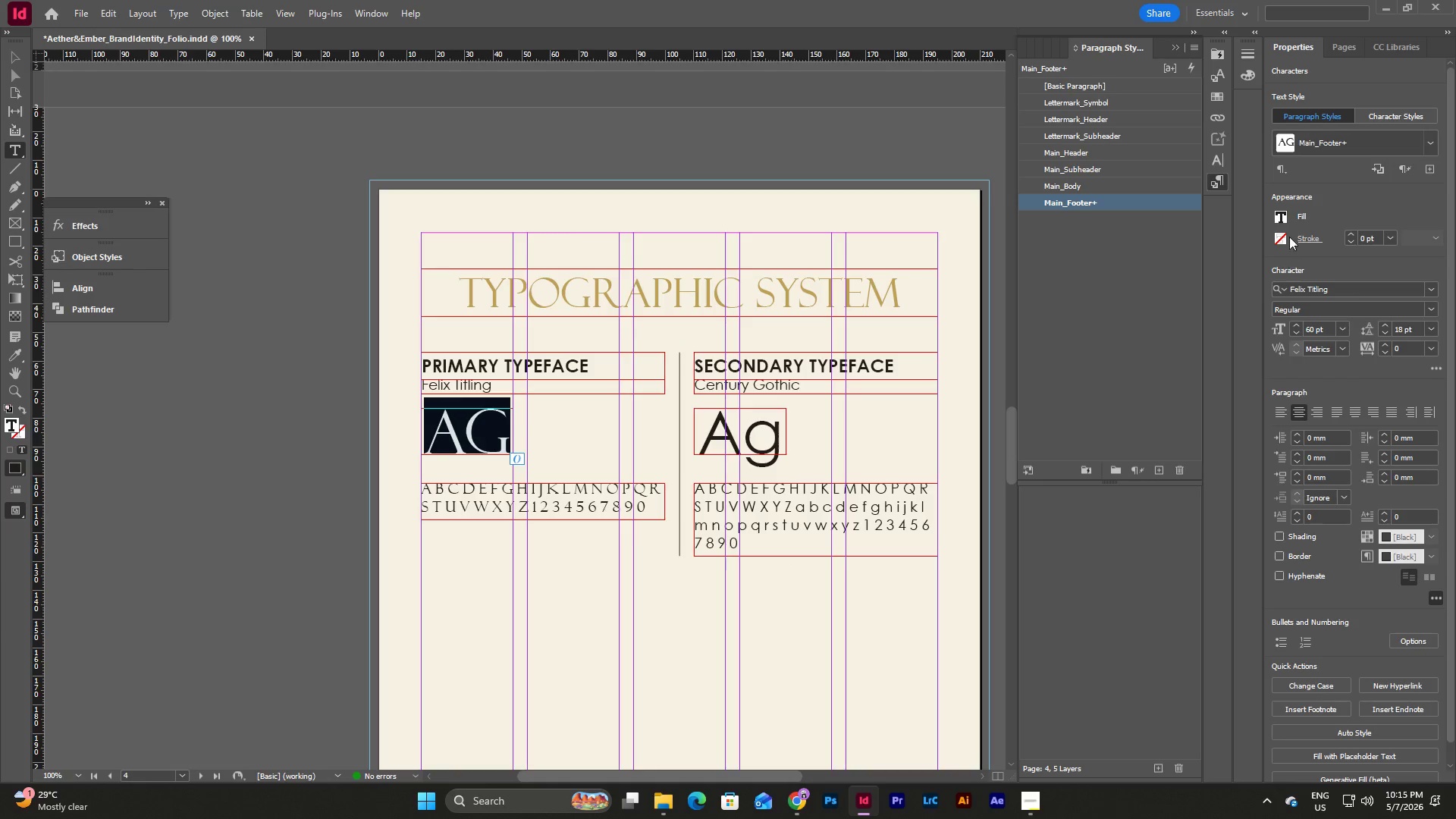 
left_click([1282, 214])
 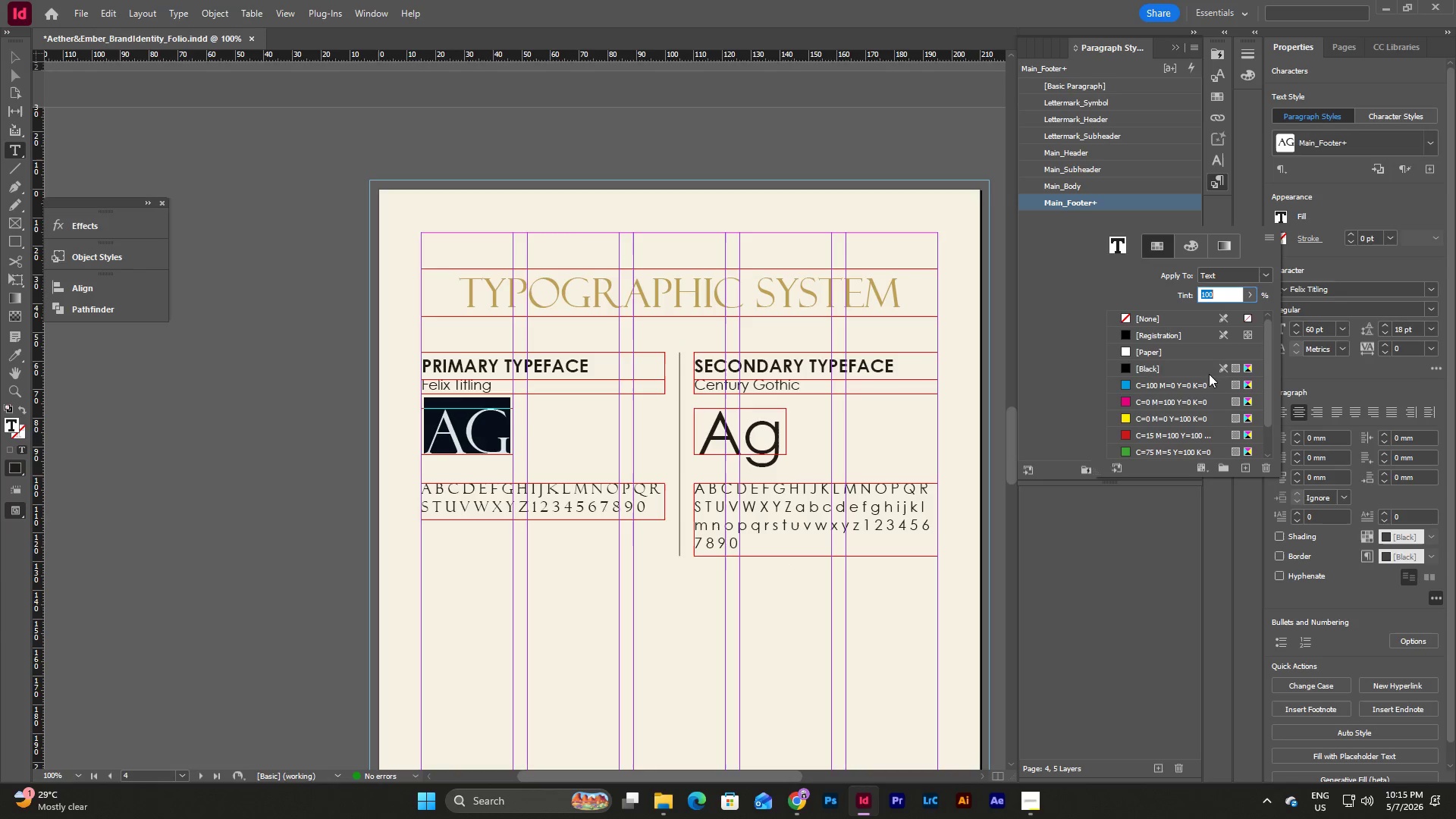 
scroll: coordinate [1197, 390], scroll_direction: down, amount: 4.0
 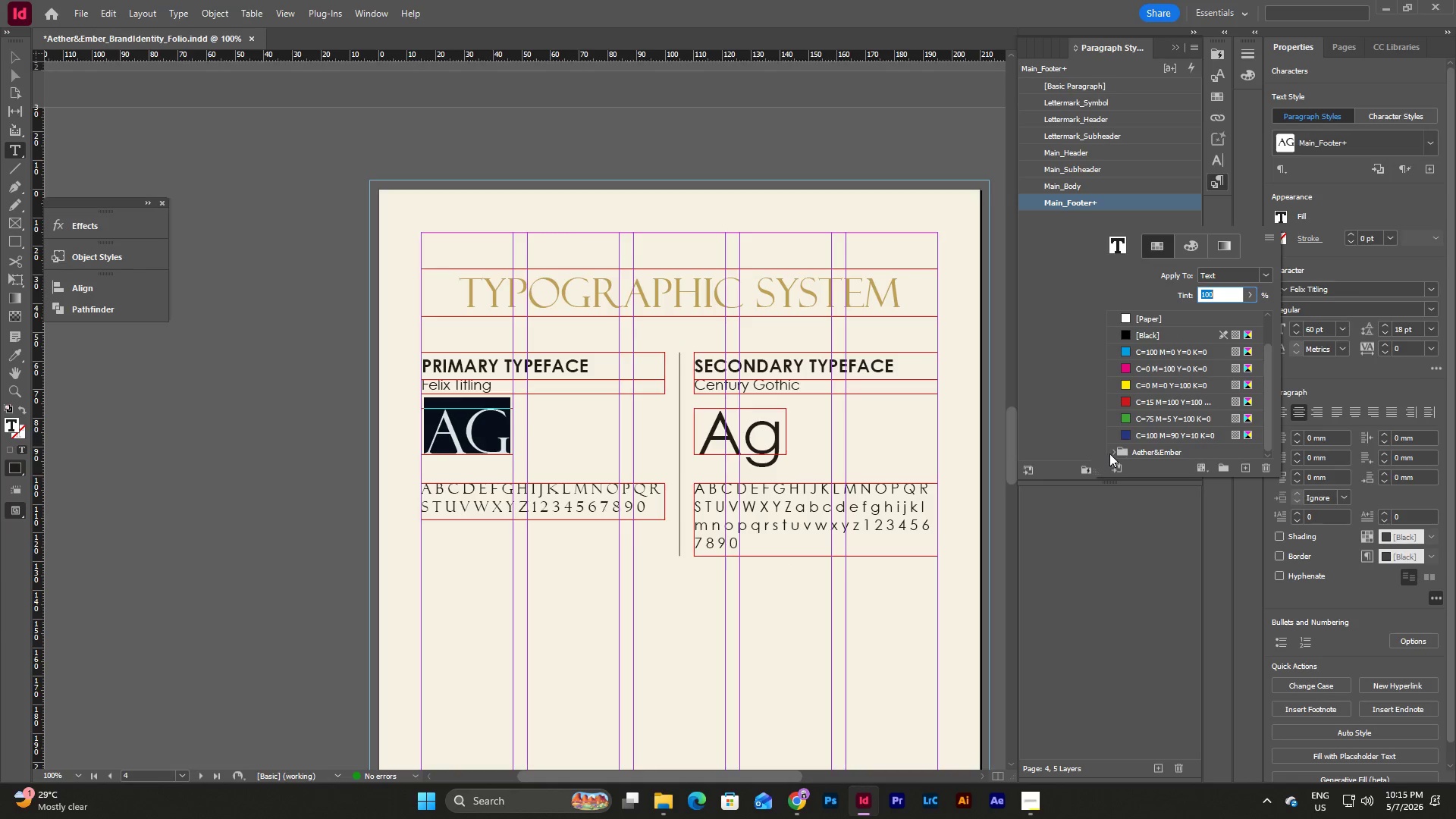 
left_click([1115, 448])
 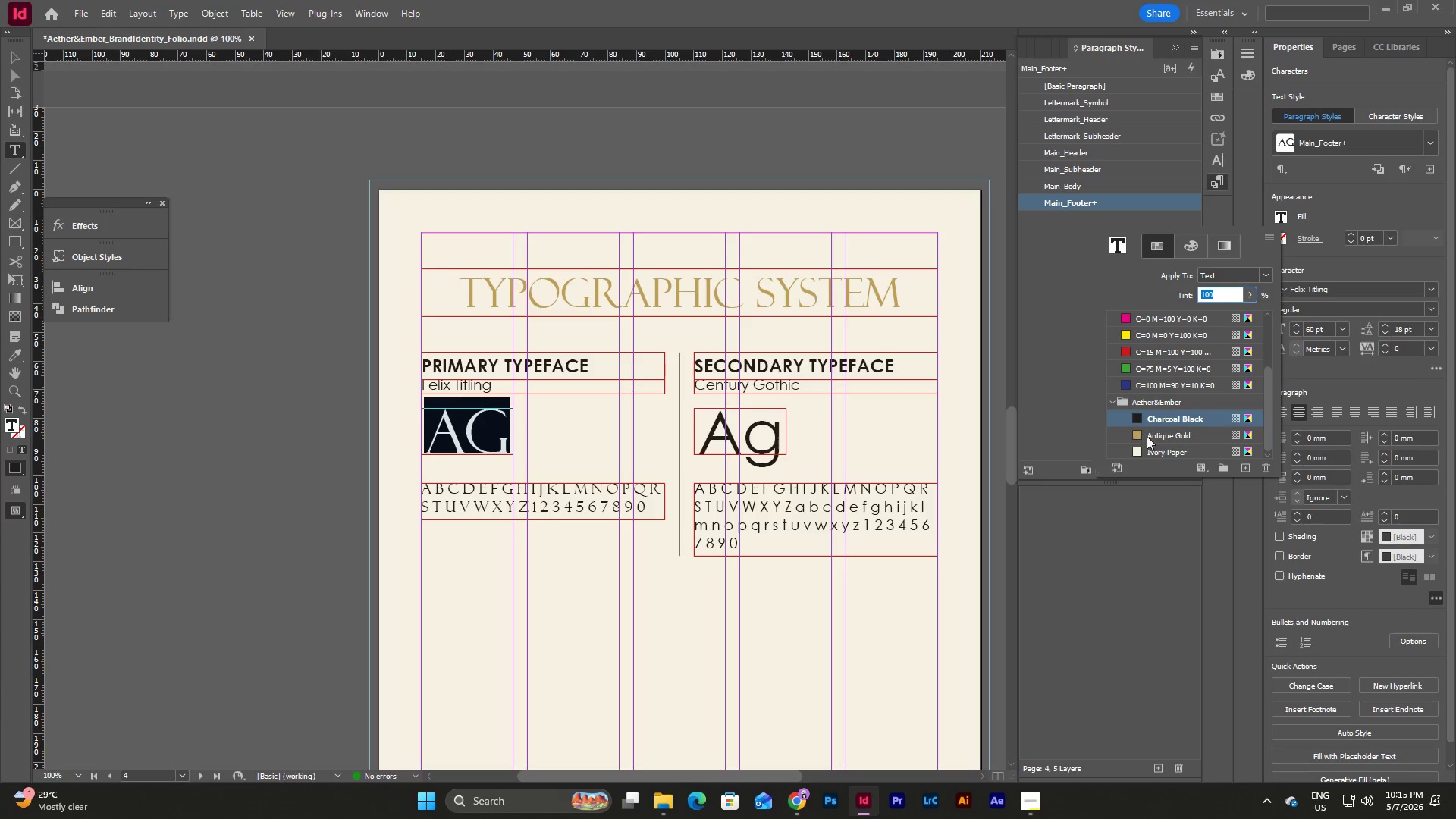 
left_click([1153, 438])
 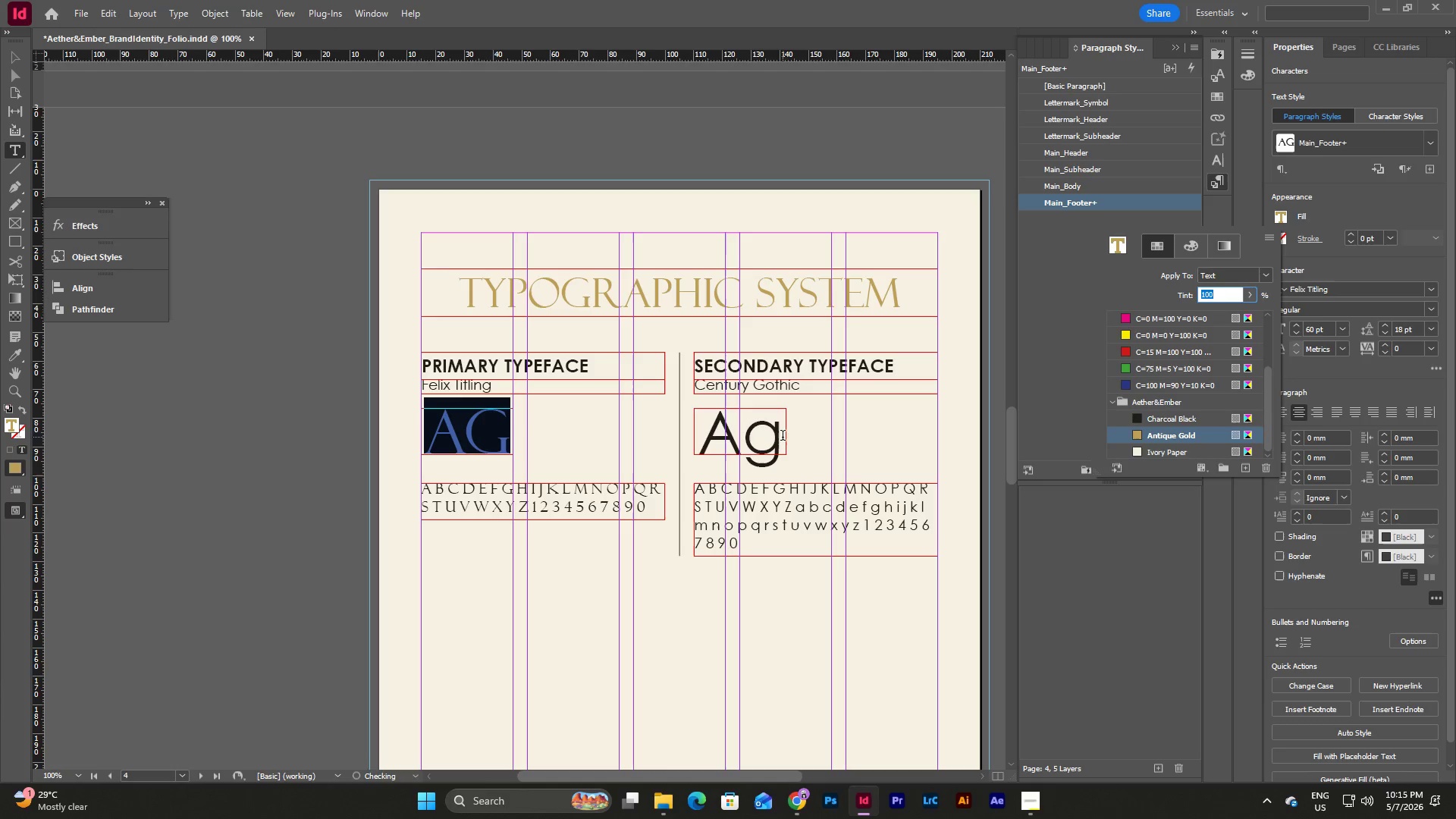 
left_click([783, 436])
 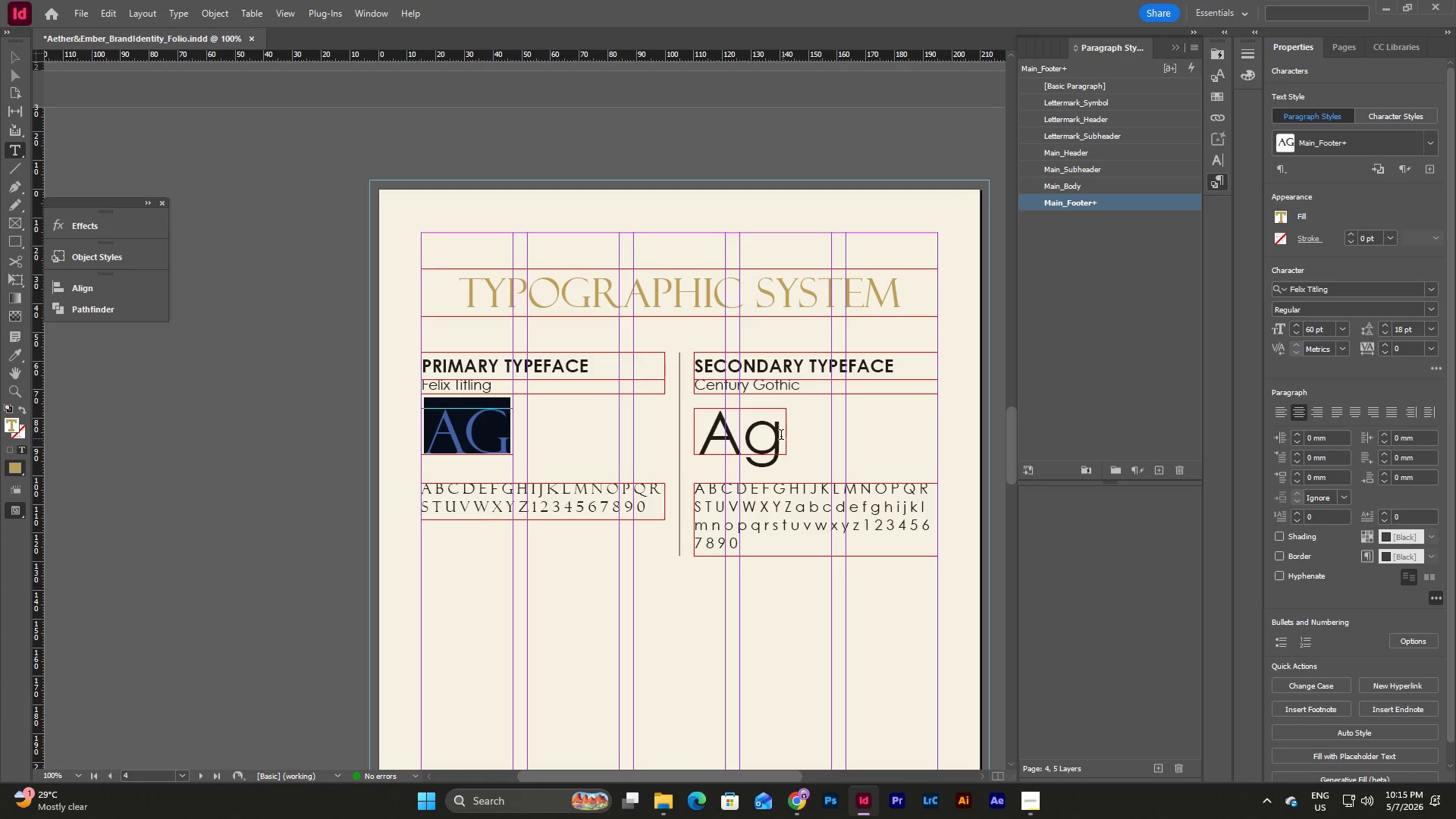 
left_click_drag(start_coordinate=[781, 435], to_coordinate=[723, 438])
 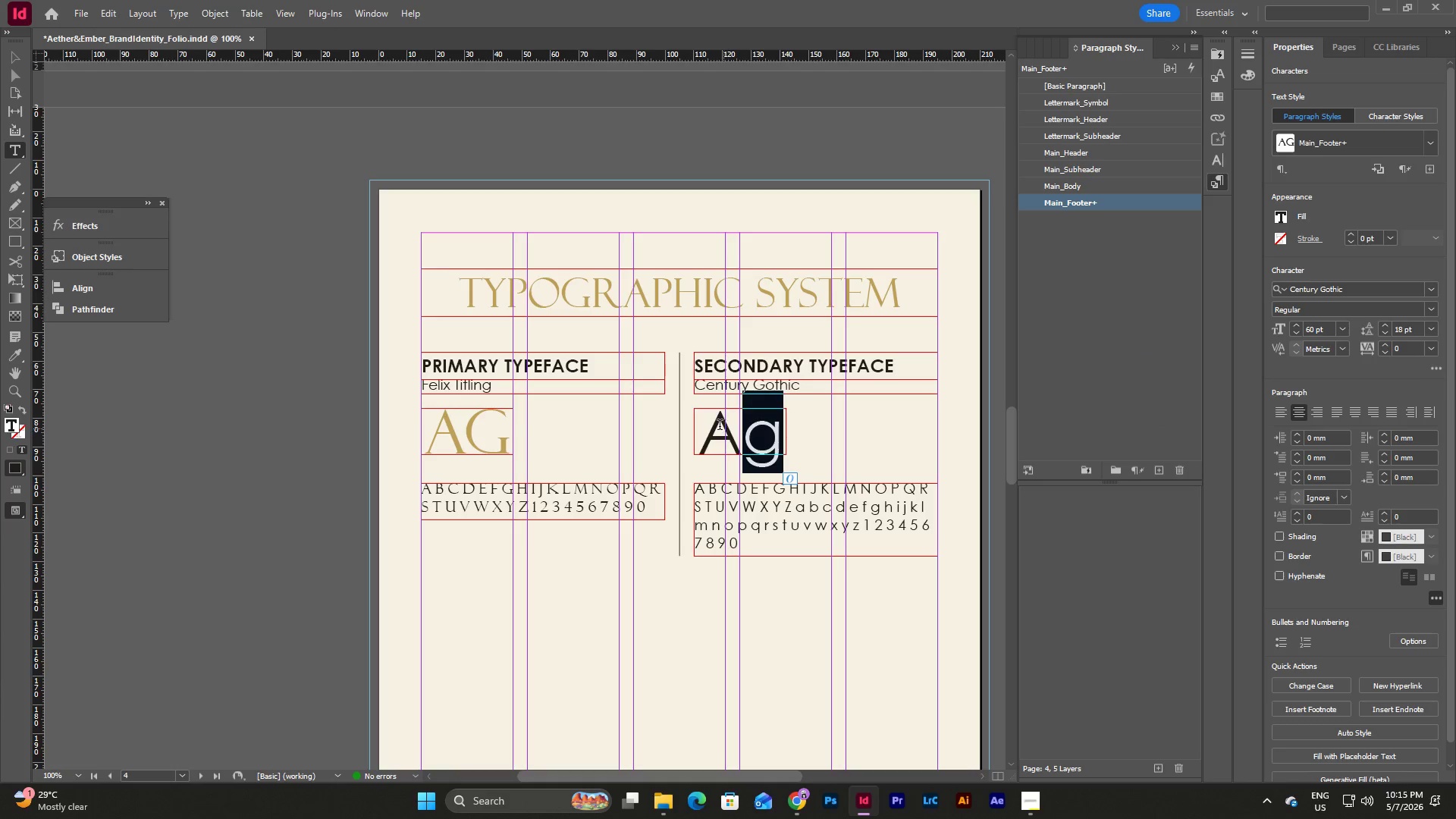 
left_click_drag(start_coordinate=[711, 425], to_coordinate=[780, 427])
 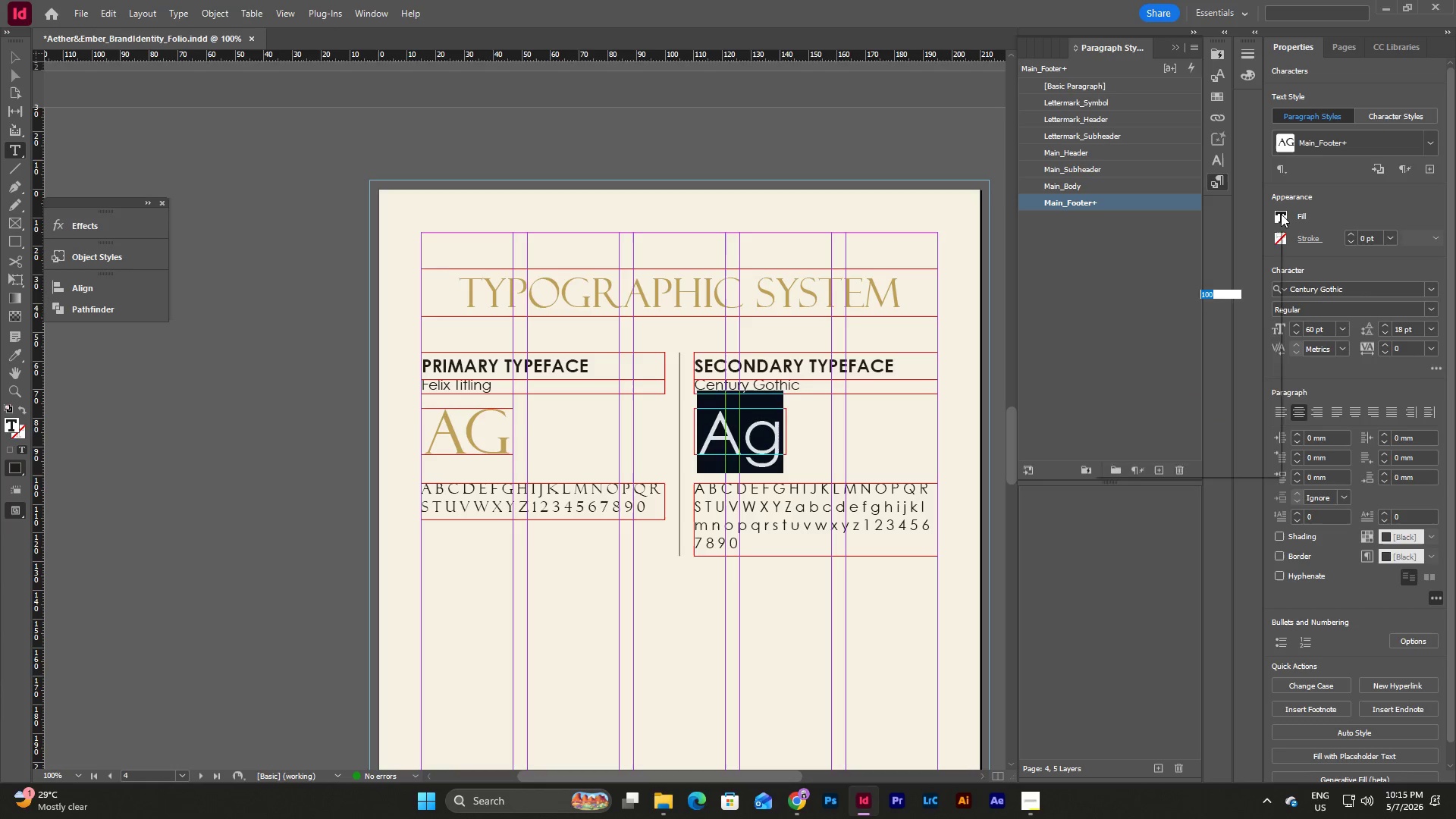 
scroll: coordinate [1154, 407], scroll_direction: down, amount: 6.0
 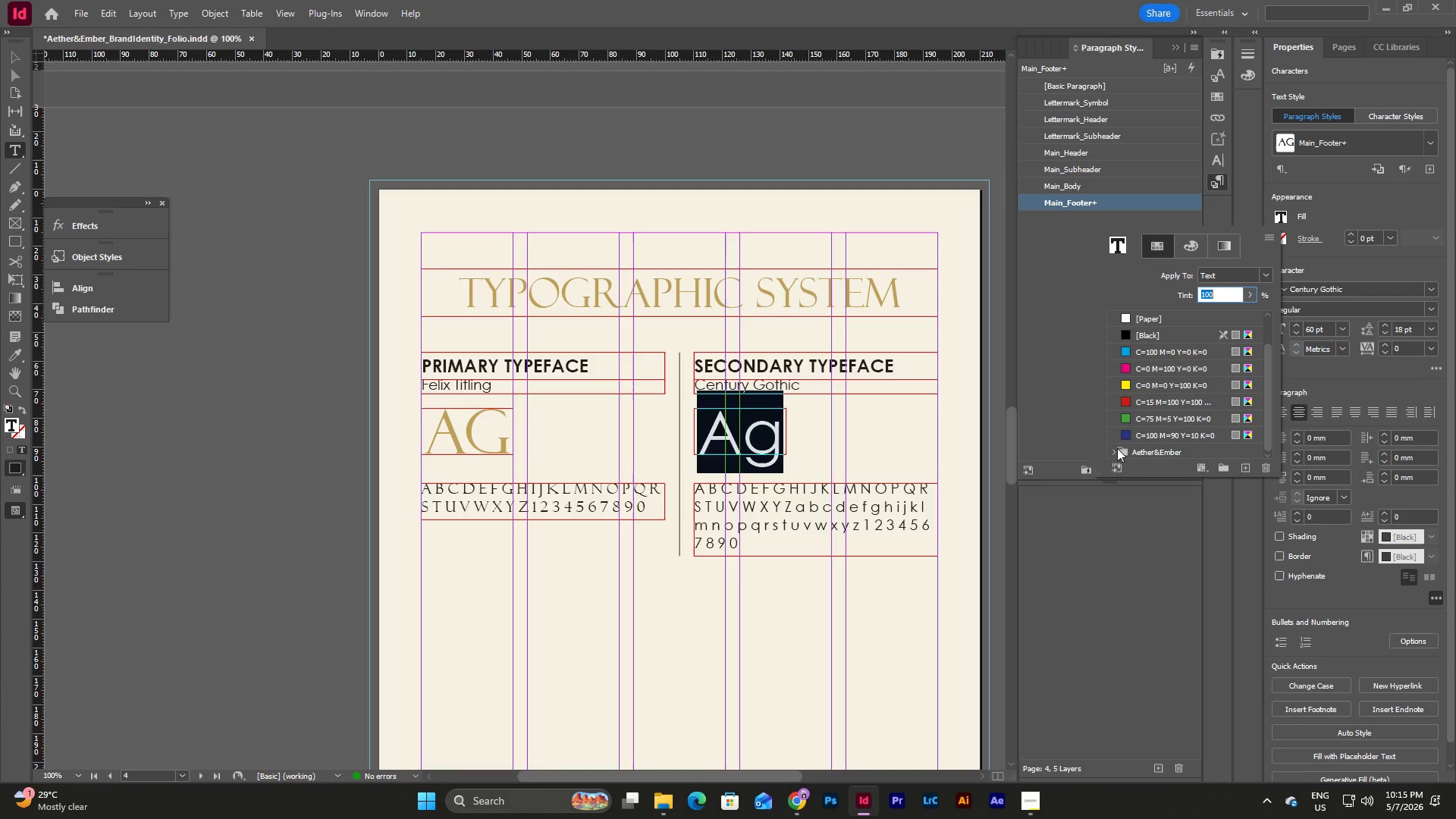 
left_click([1114, 450])
 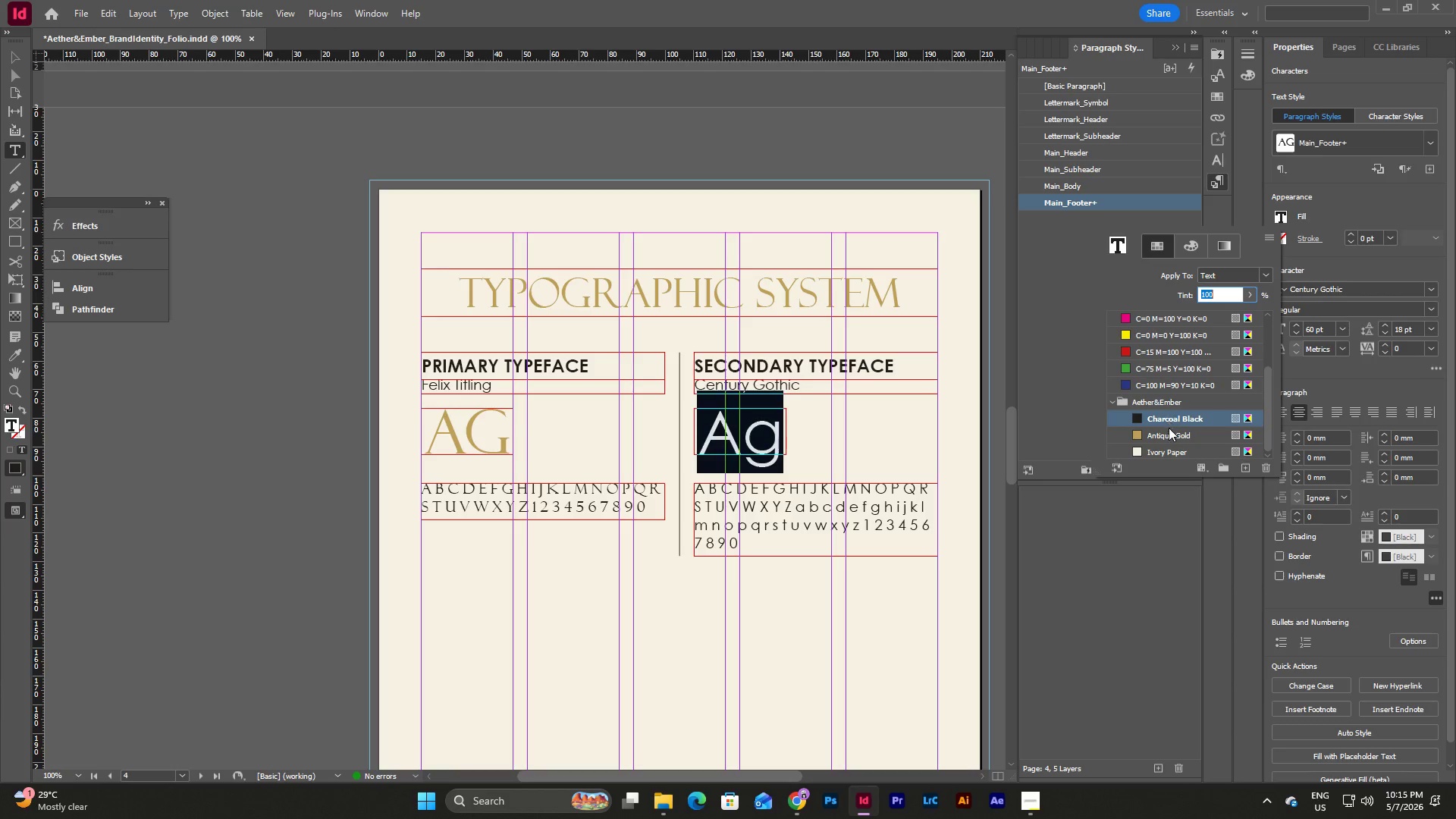 
left_click([1169, 435])
 